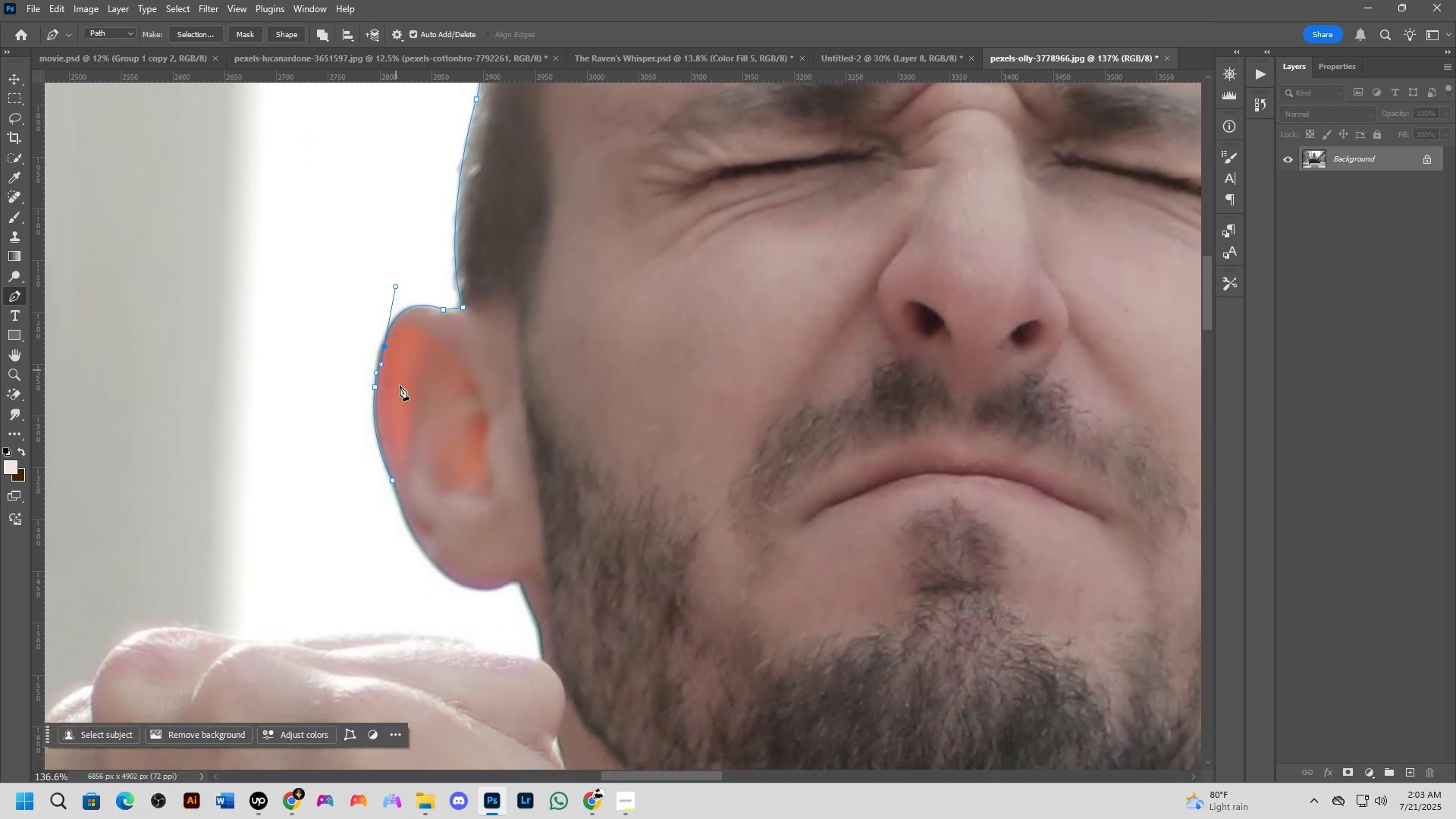 
hold_key(key=Space, duration=0.56)
 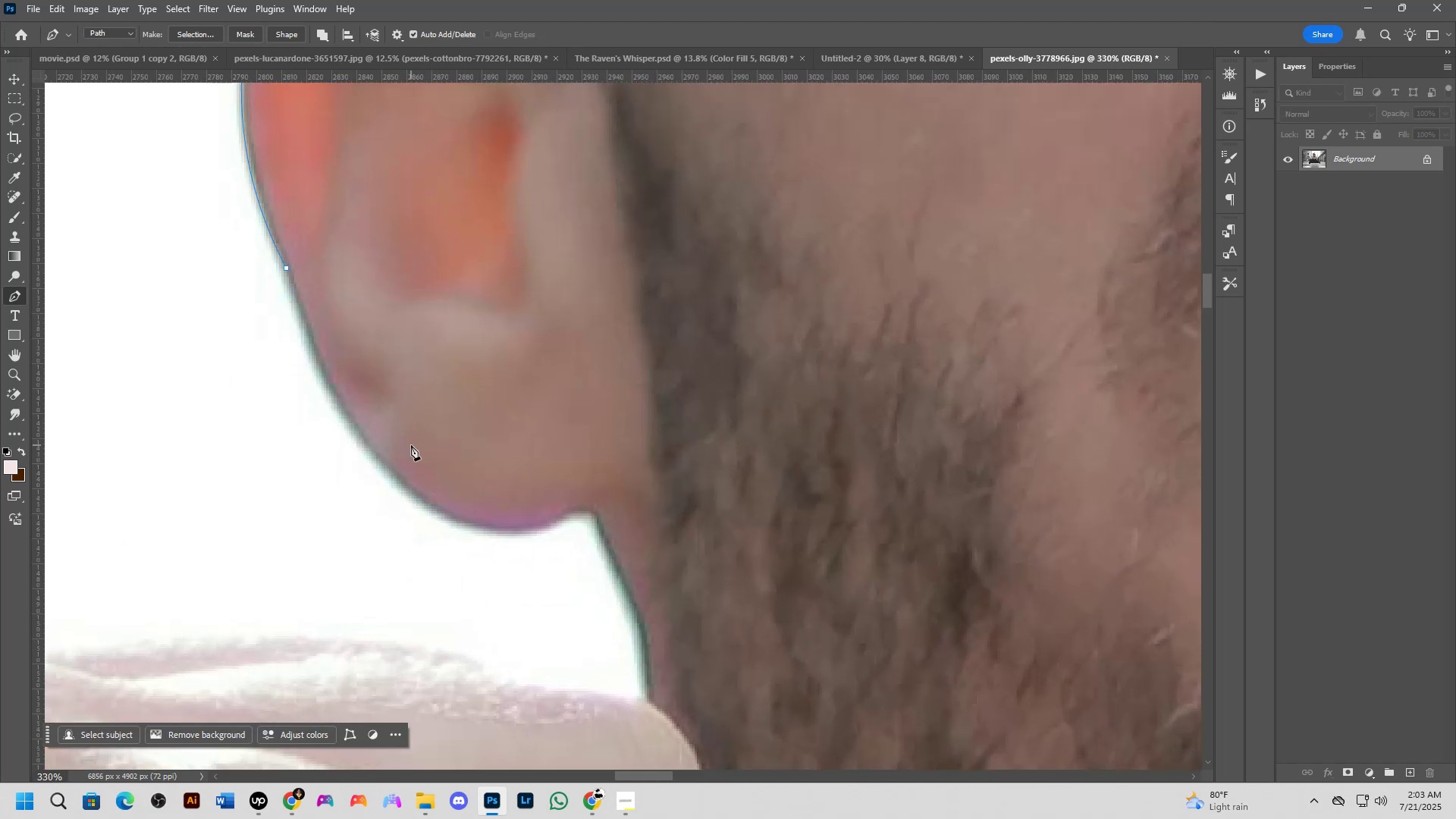 
left_click_drag(start_coordinate=[447, 460], to_coordinate=[416, 356])
 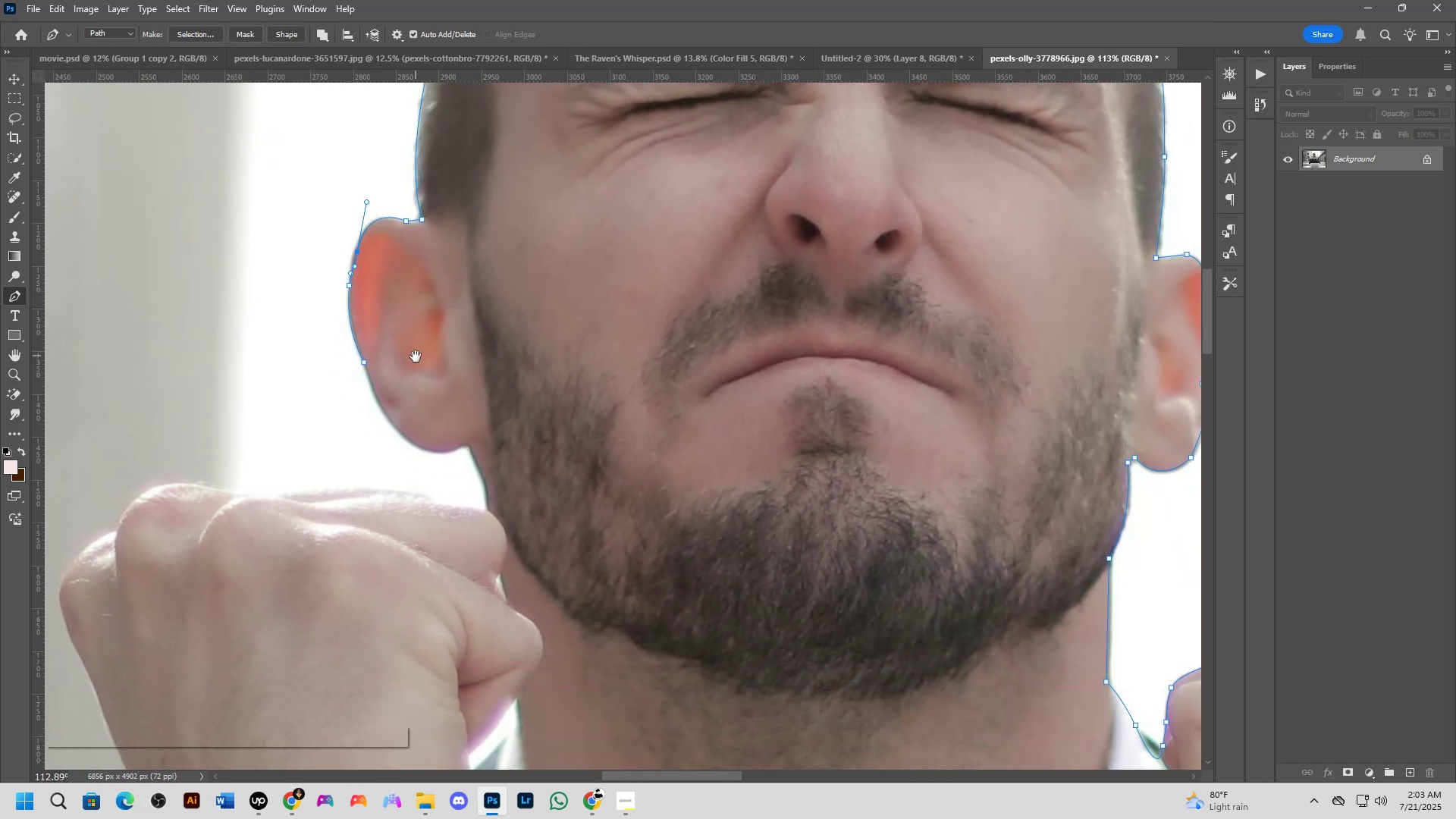 
key(Shift+ShiftLeft)
 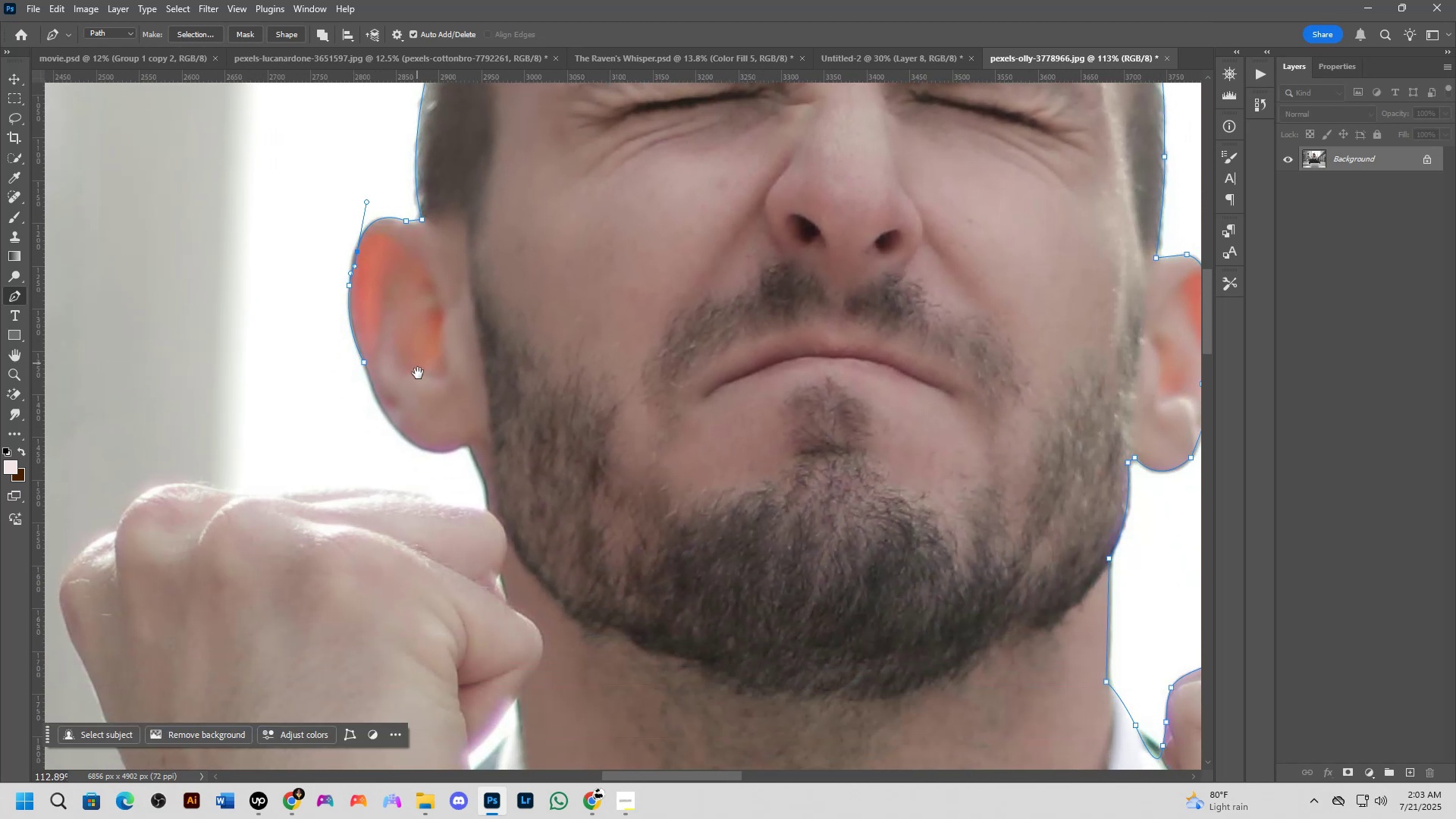 
scroll: coordinate [411, 445], scroll_direction: up, amount: 4.0
 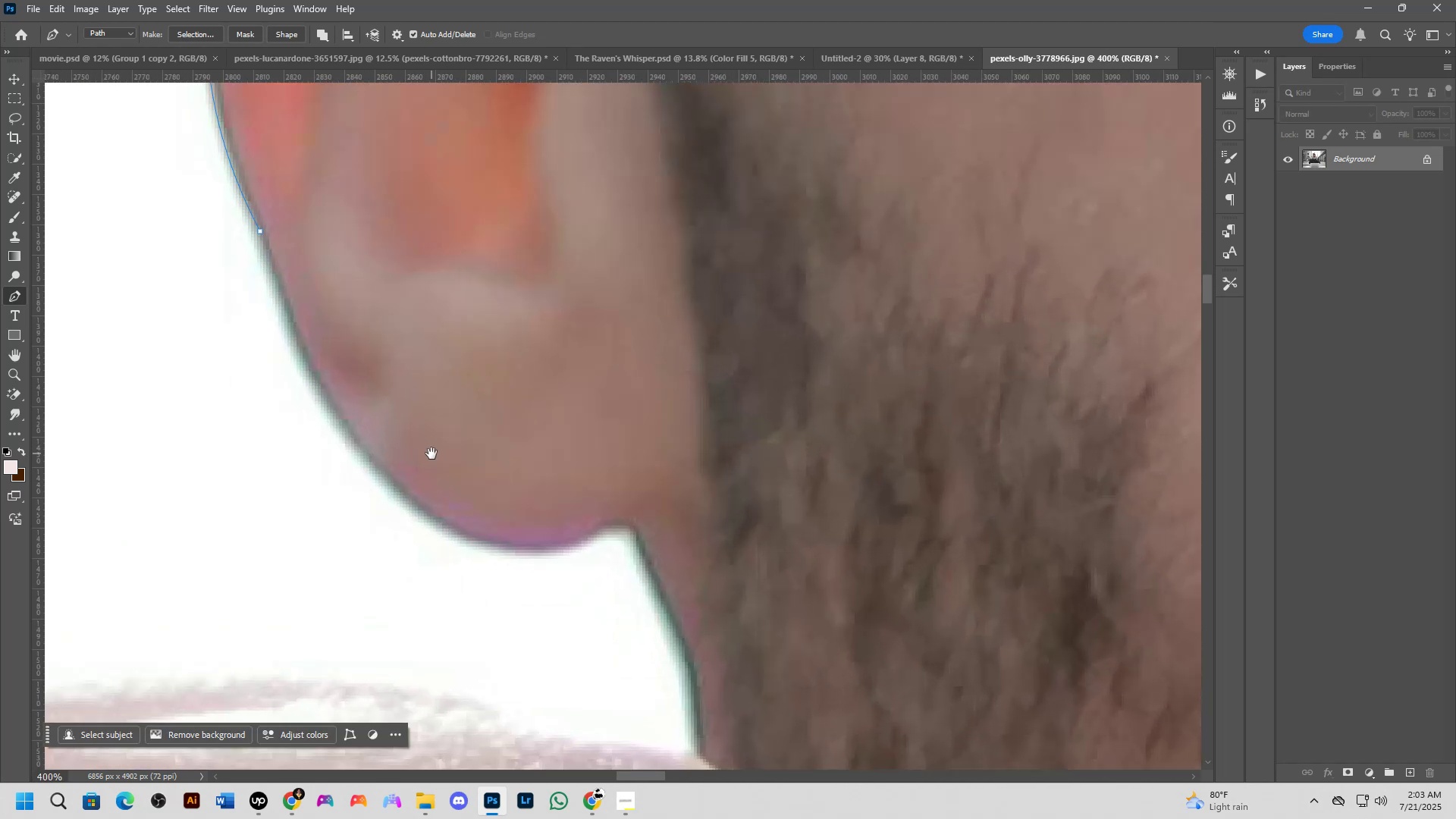 
key(Shift+ShiftLeft)
 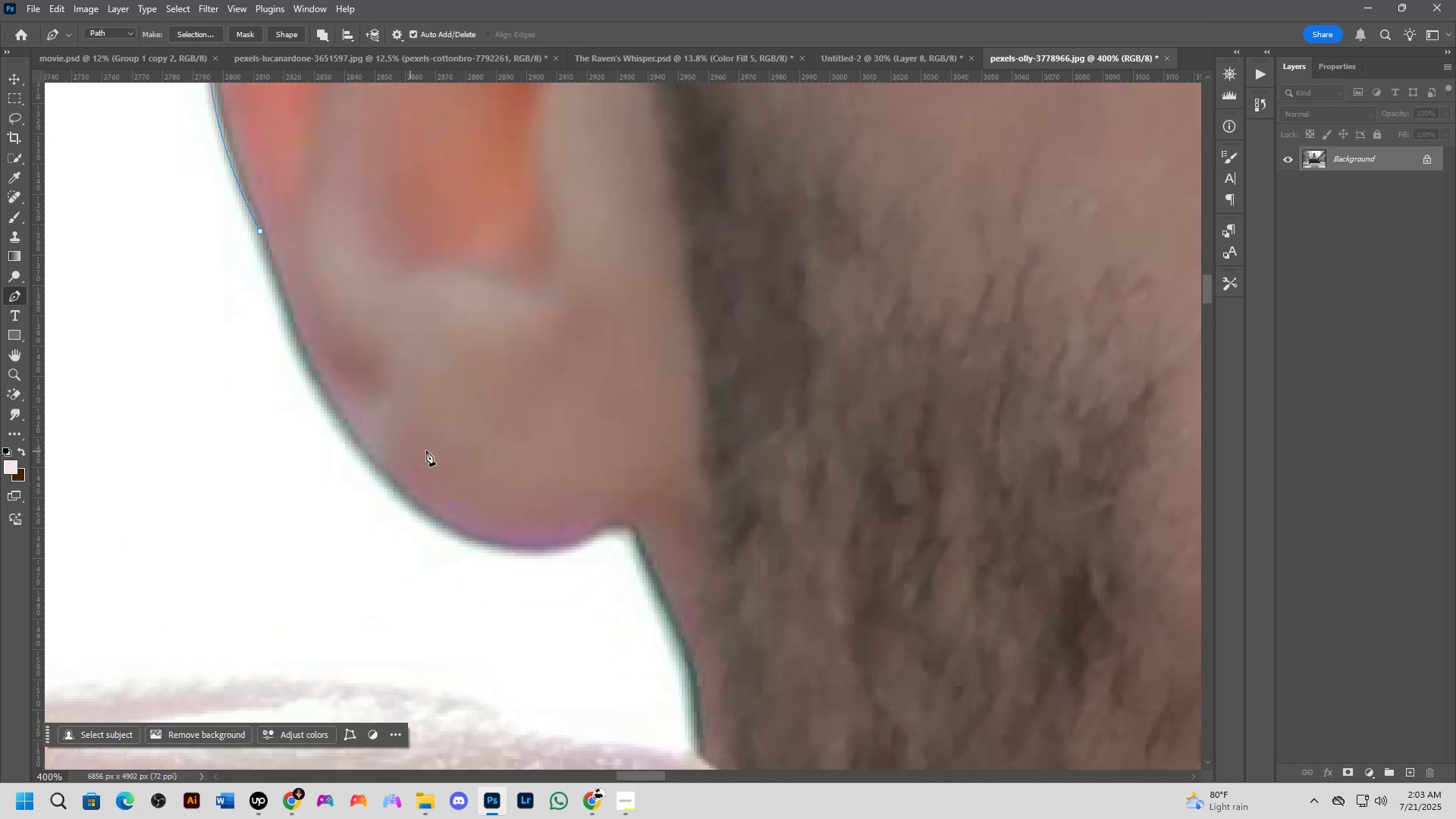 
hold_key(key=Space, duration=0.65)
 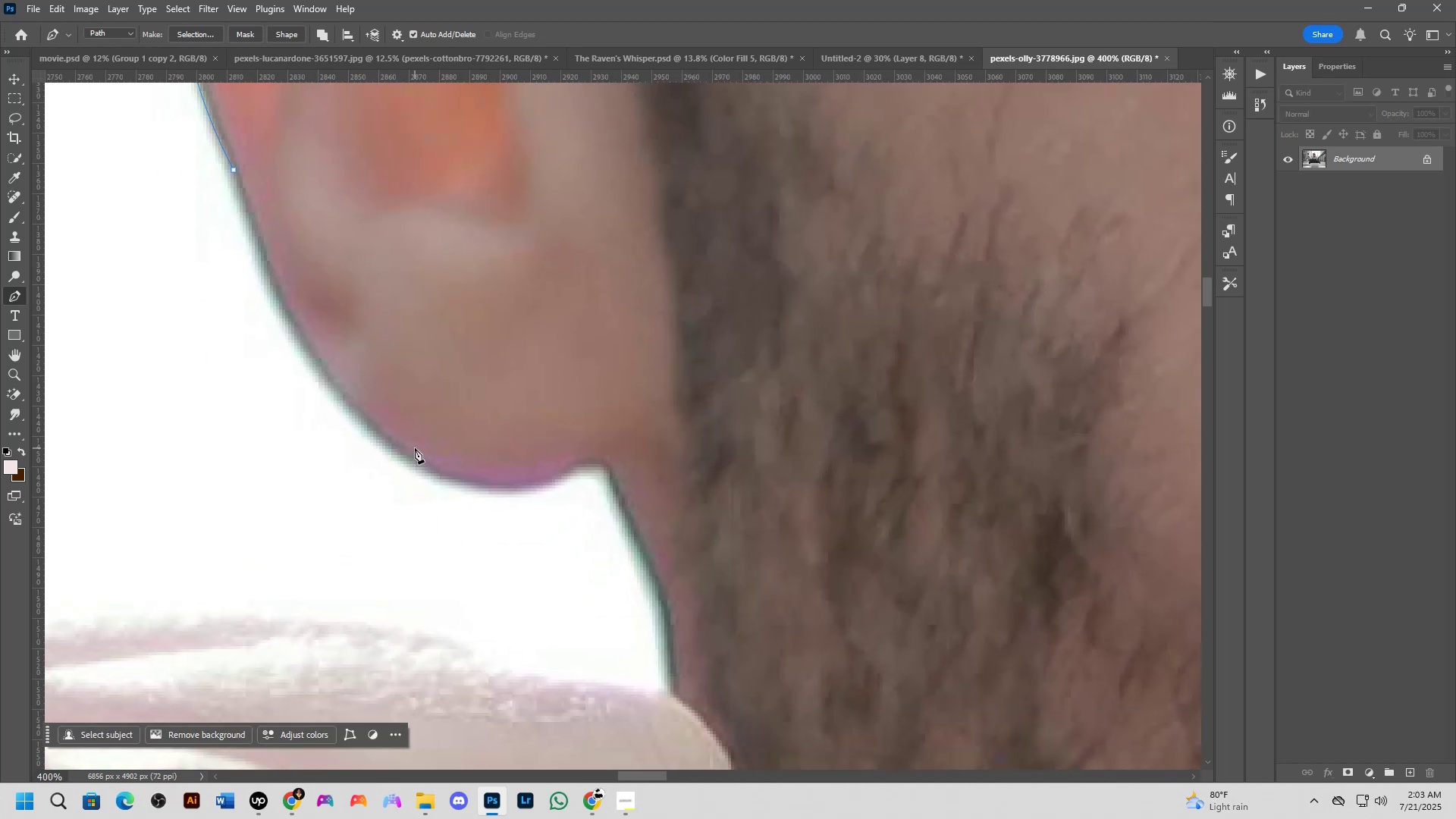 
left_click_drag(start_coordinate=[431, 453], to_coordinate=[405, 392])
 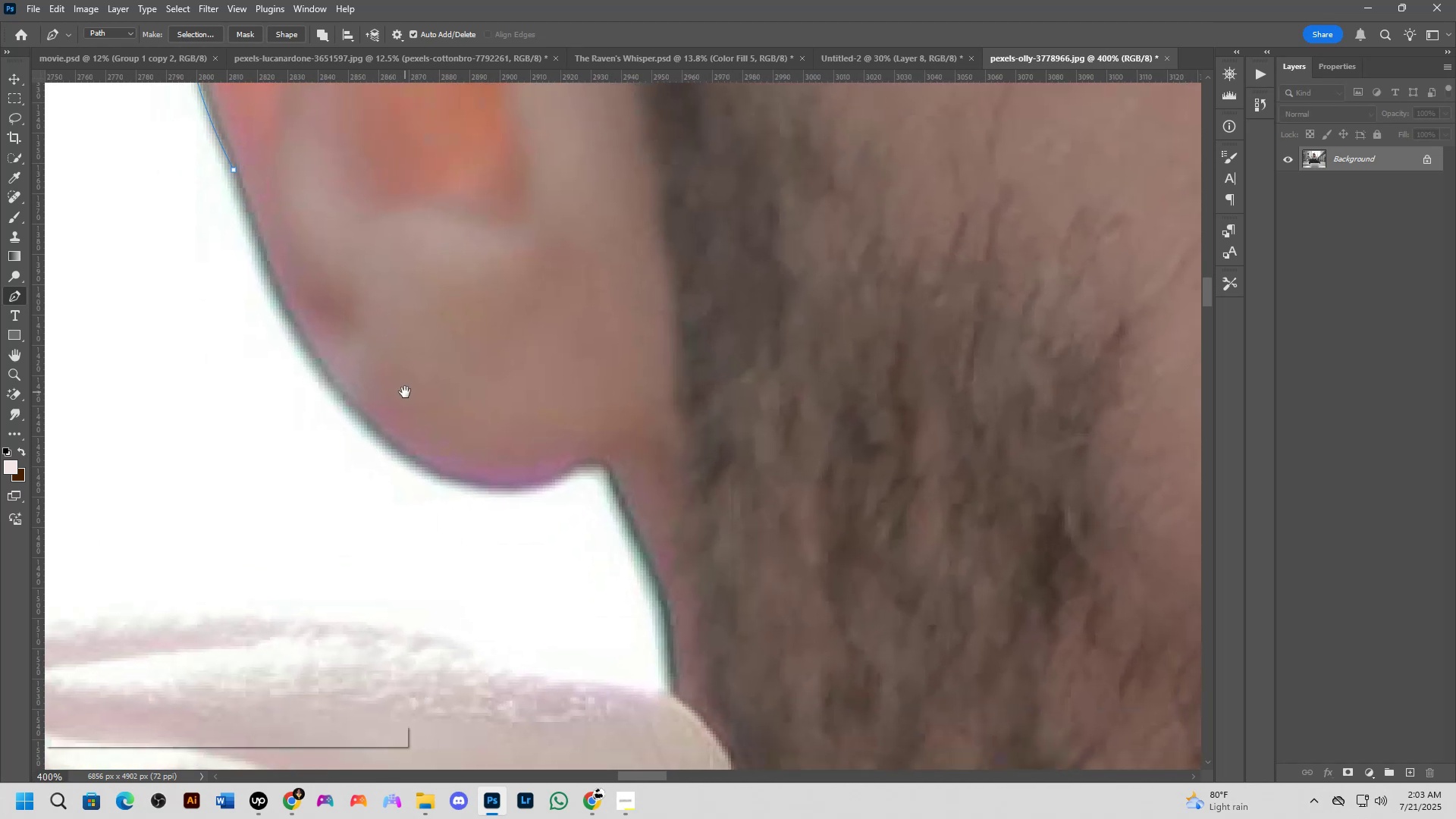 
key(Shift+ShiftLeft)
 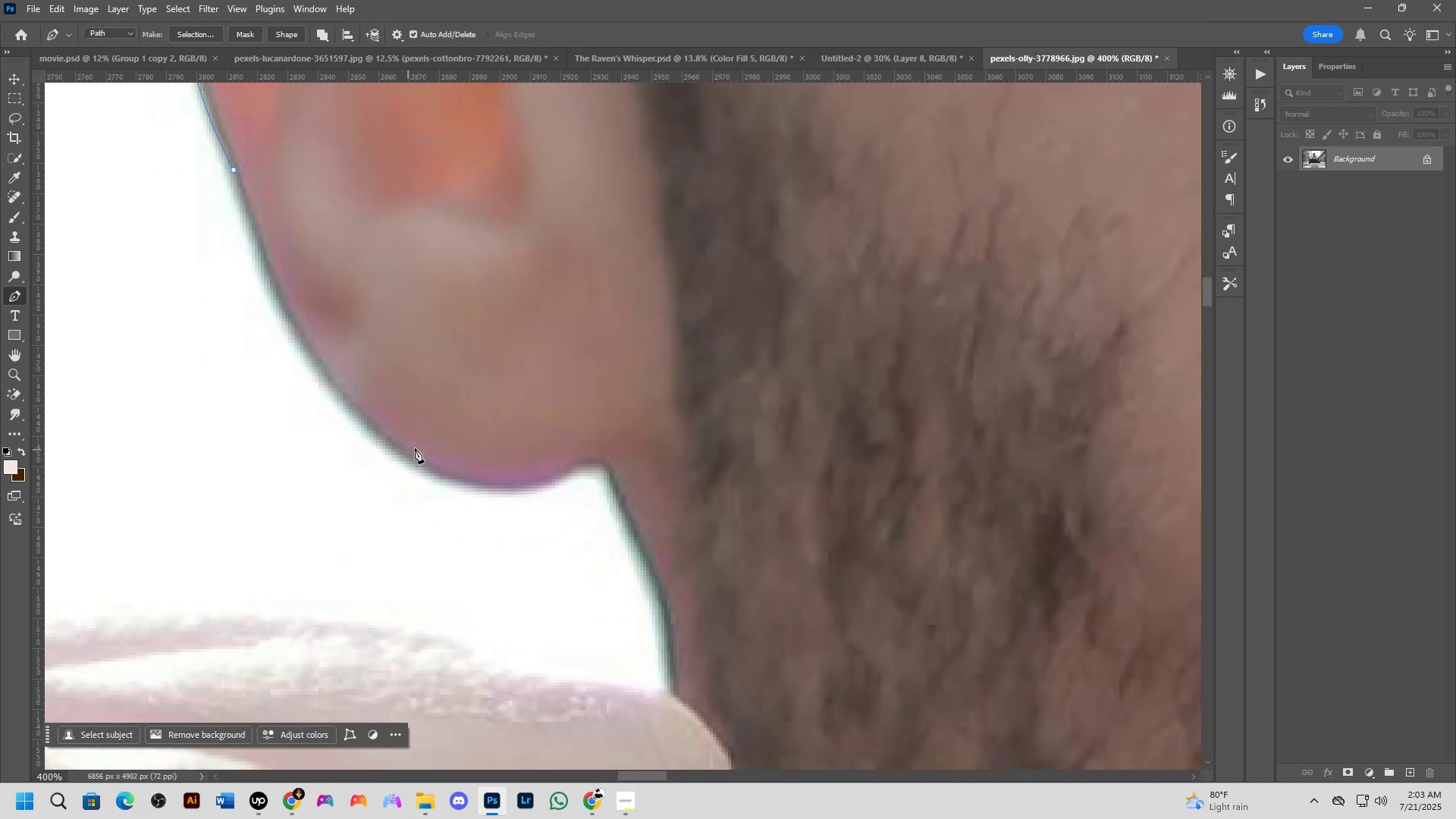 
scroll: coordinate [366, 435], scroll_direction: up, amount: 1.0
 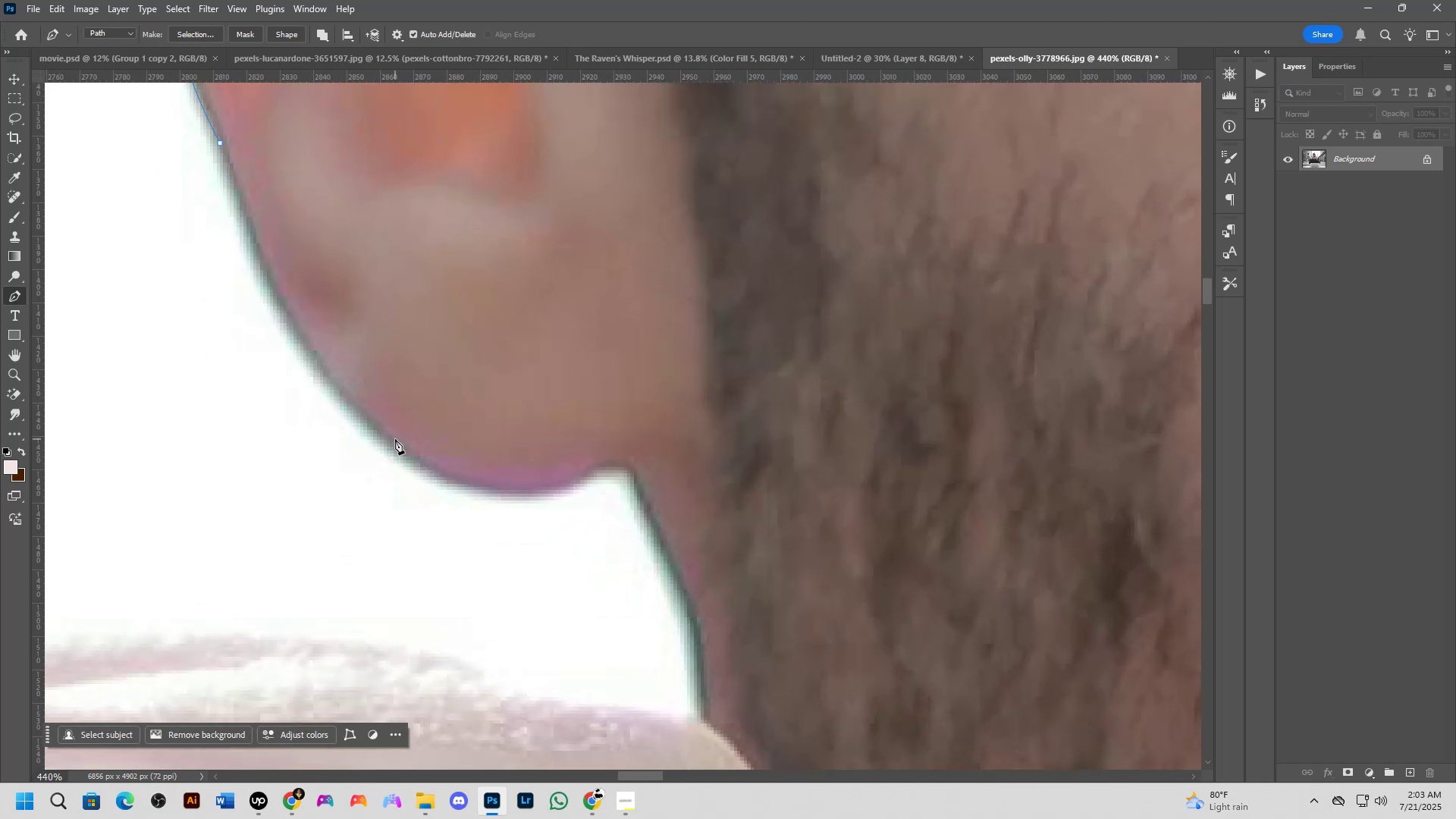 
left_click_drag(start_coordinate=[398, 439], to_coordinate=[493, 504])
 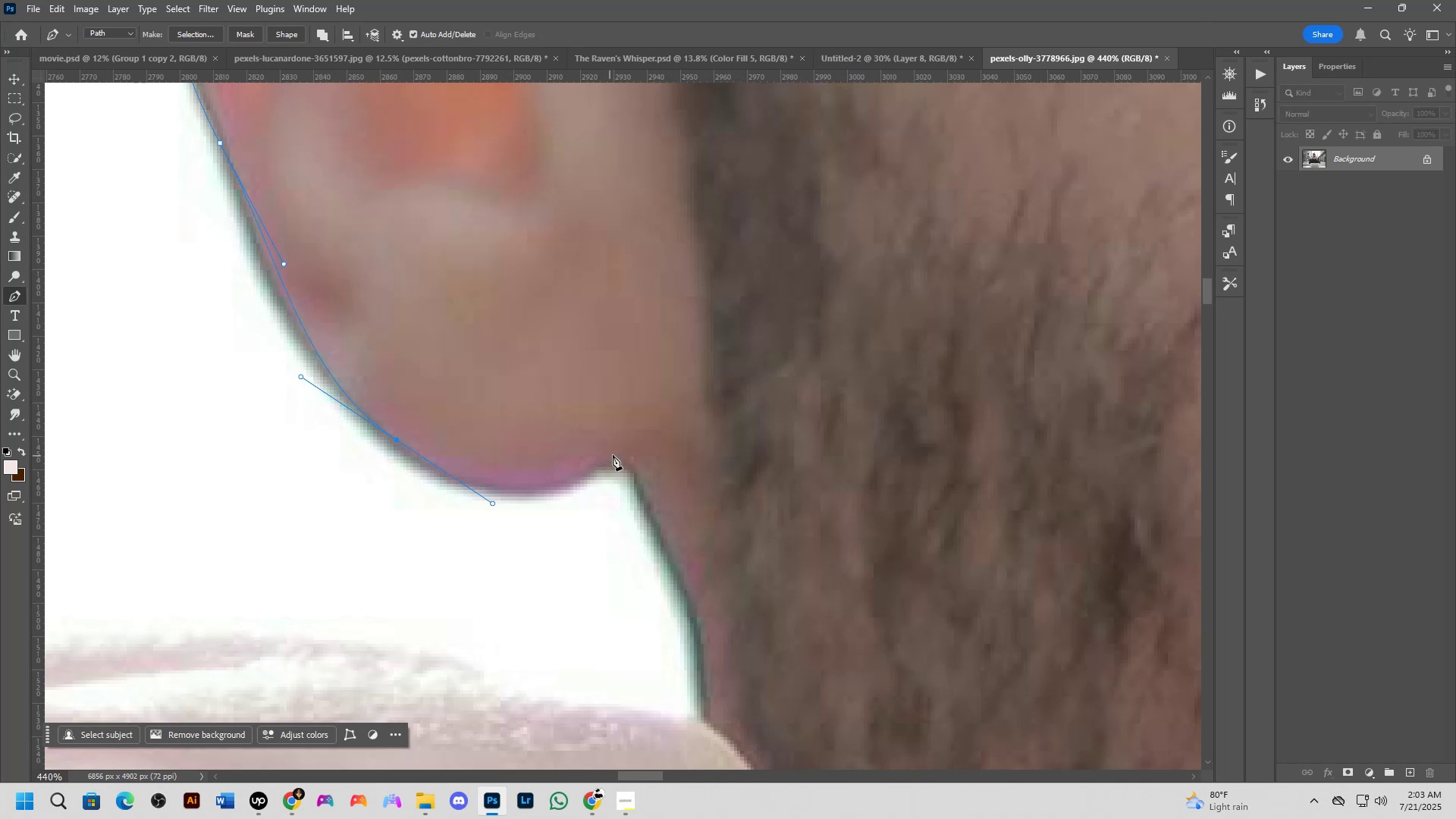 
left_click_drag(start_coordinate=[624, 453], to_coordinate=[698, 413])
 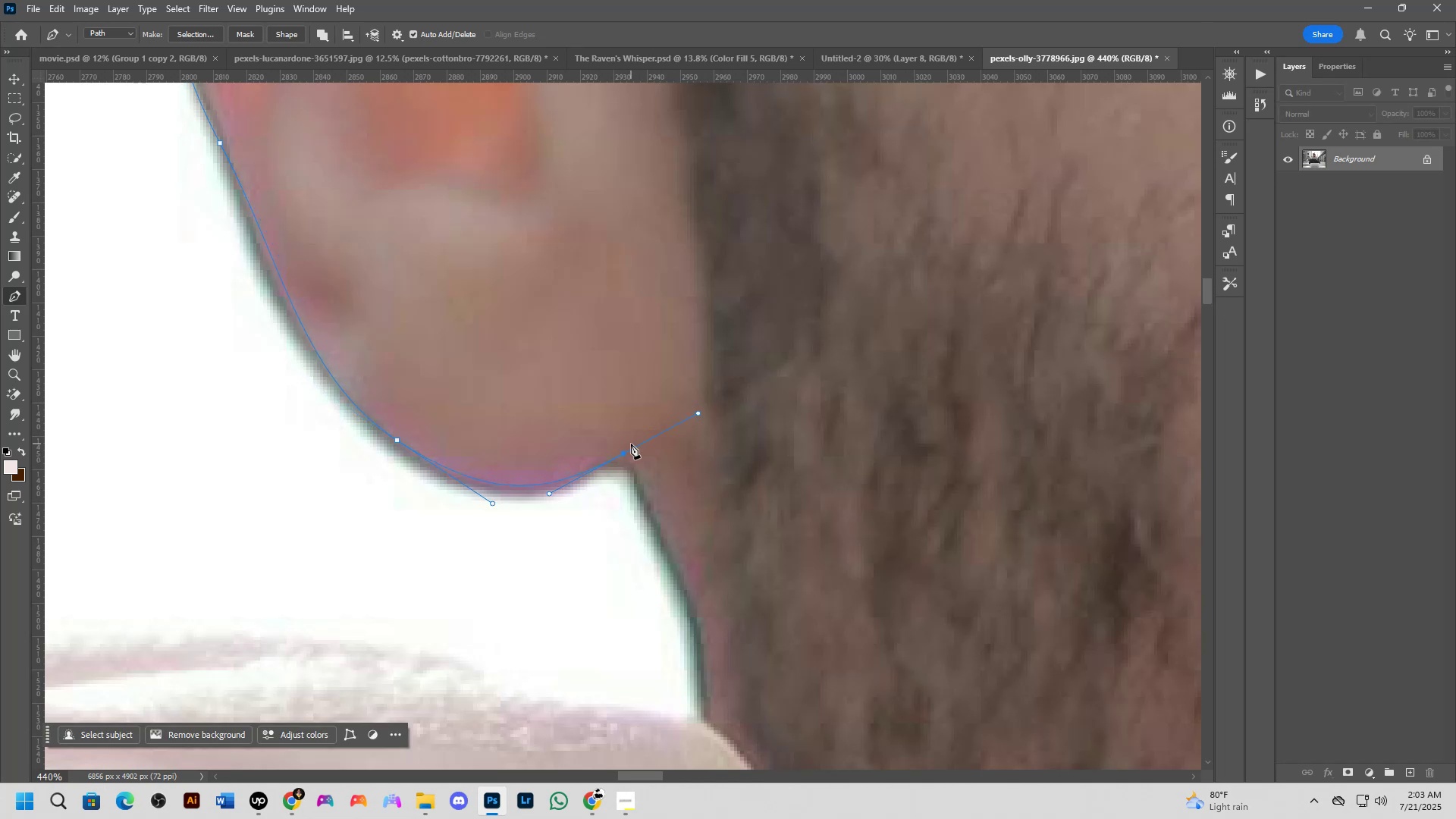 
hold_key(key=AltLeft, duration=0.65)
left_click([626, 456])
 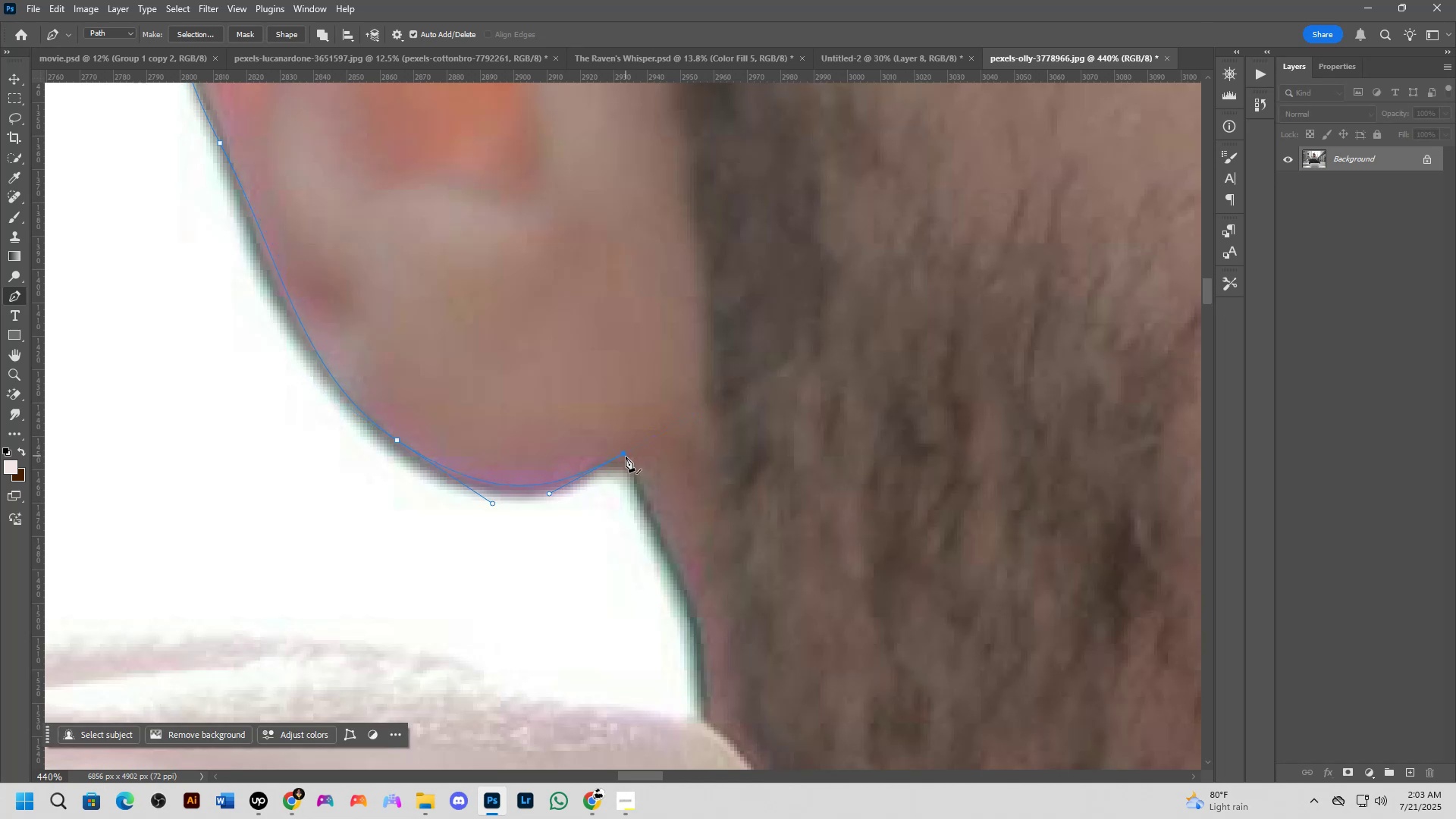 
hold_key(key=Space, duration=0.6)
 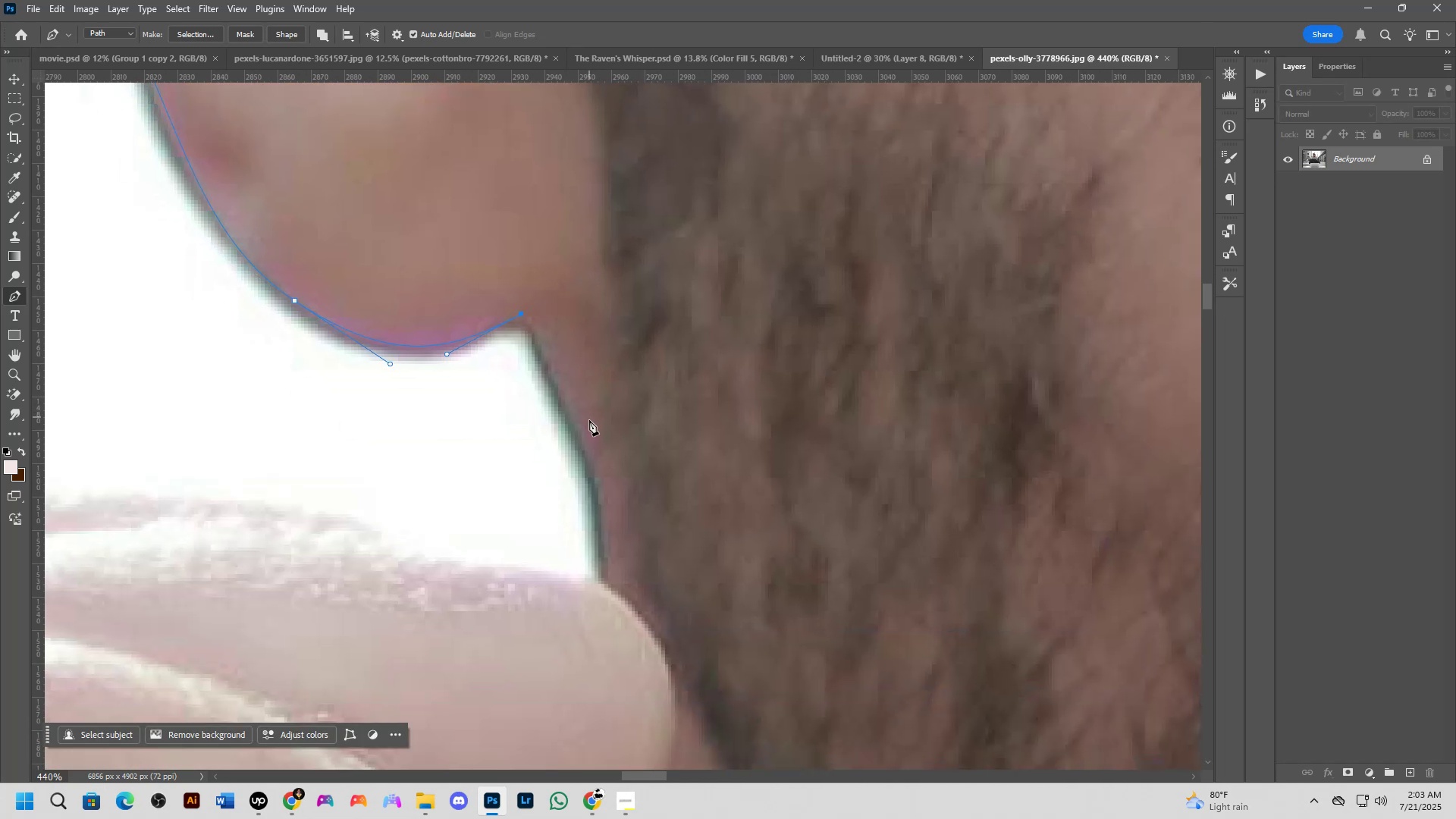 
left_click_drag(start_coordinate=[693, 504], to_coordinate=[591, 364])
 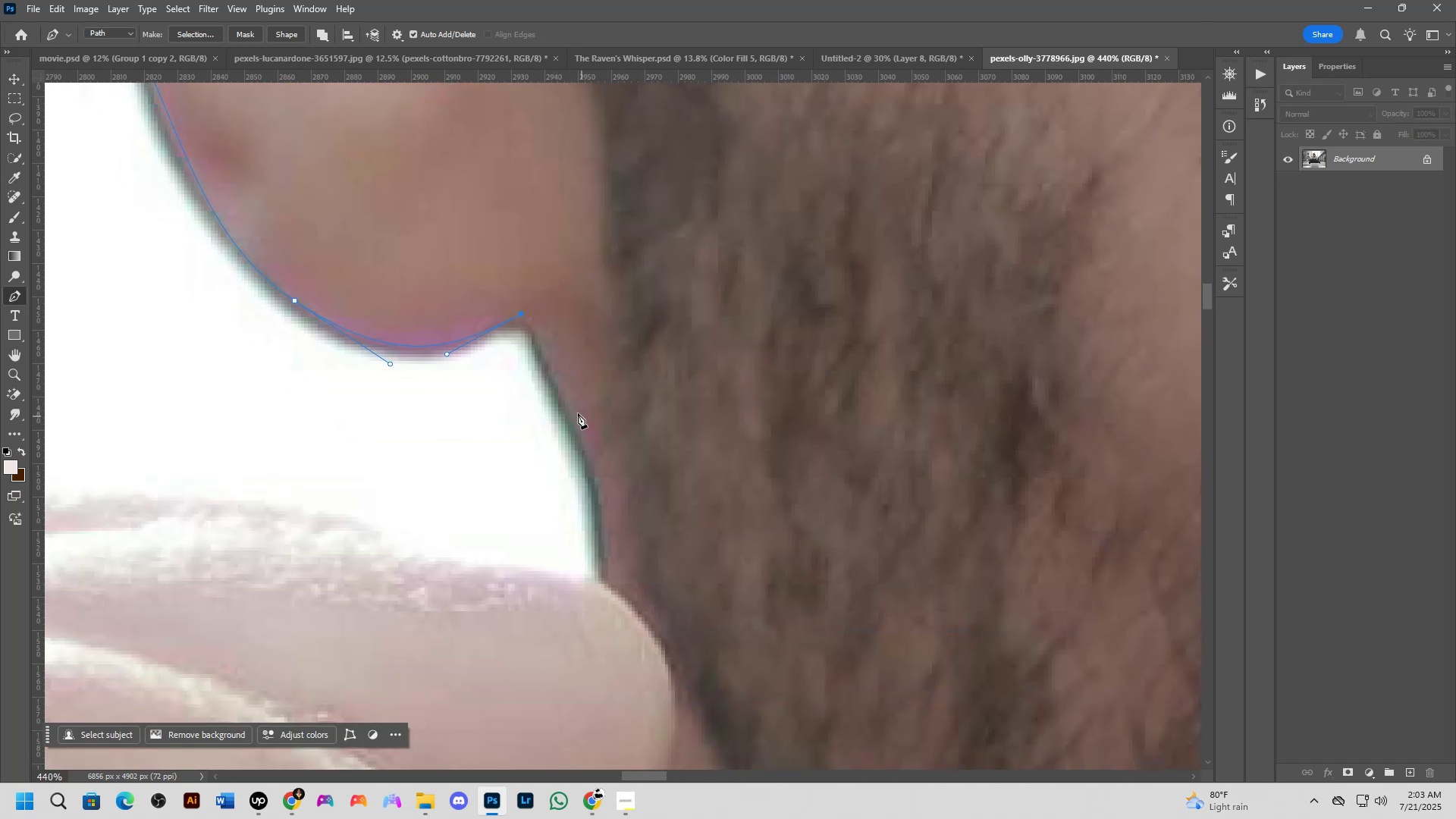 
left_click_drag(start_coordinate=[570, 411], to_coordinate=[581, 448])
 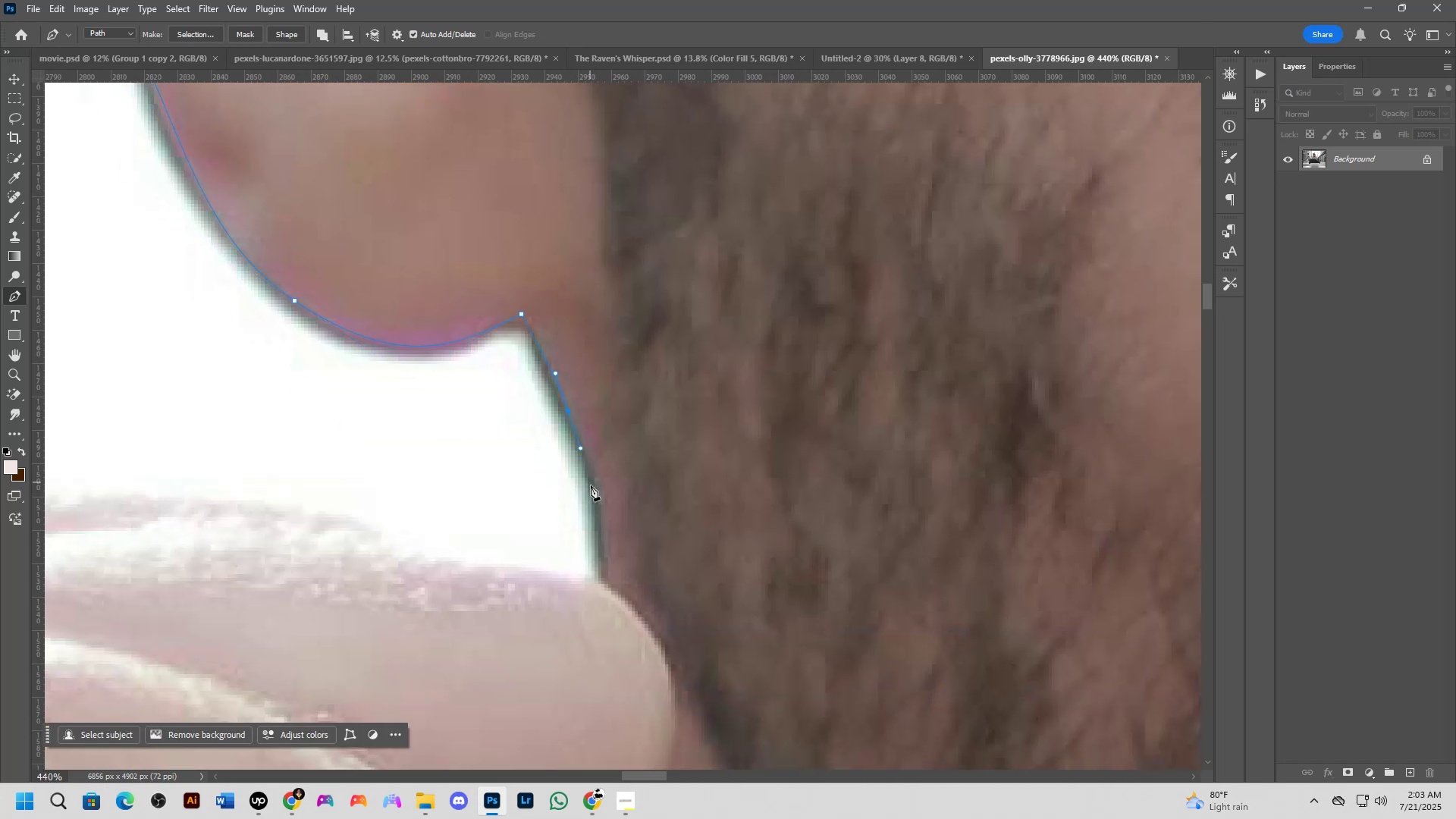 
left_click_drag(start_coordinate=[595, 508], to_coordinate=[598, 532])
 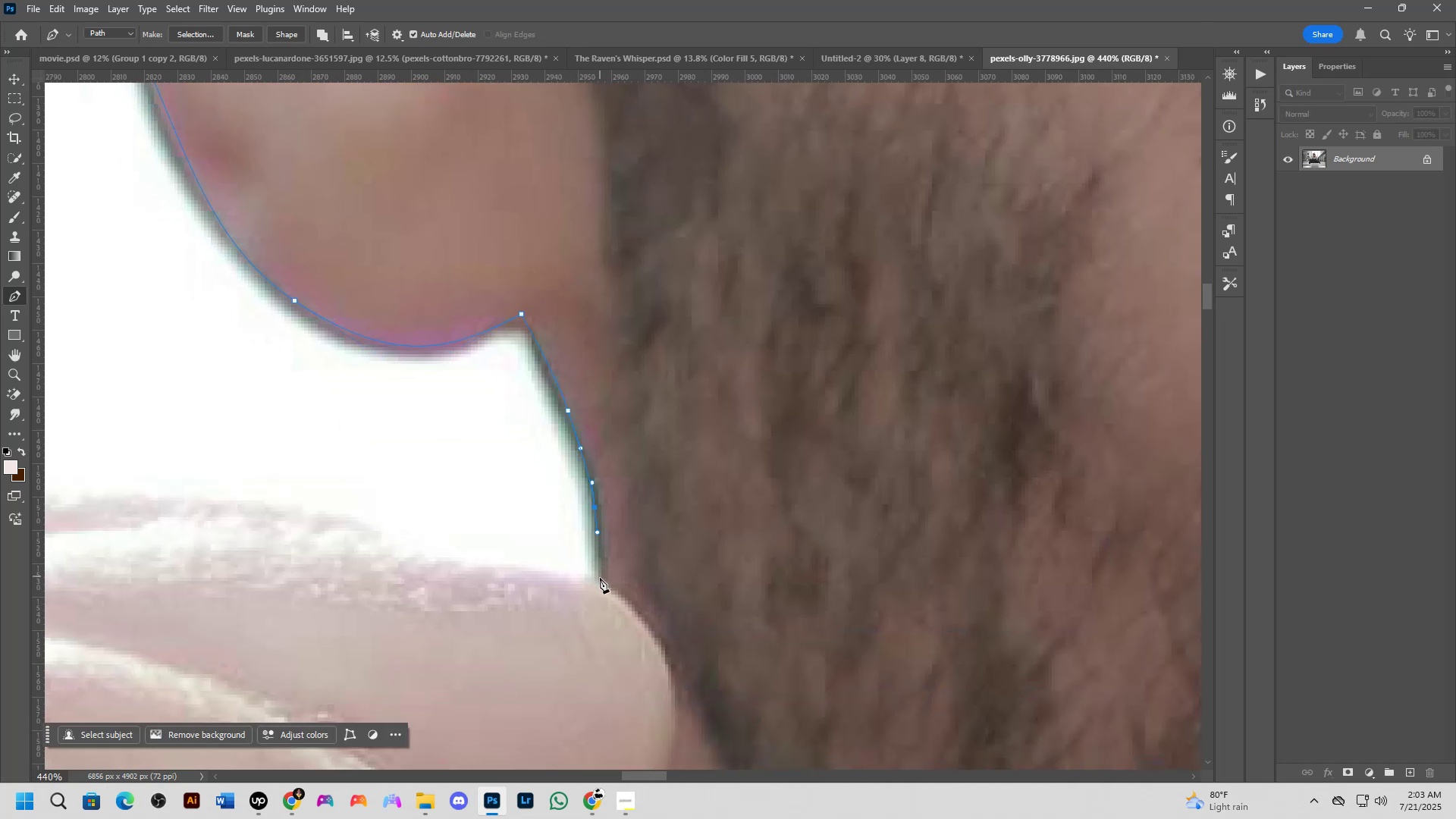 
left_click([600, 579])
 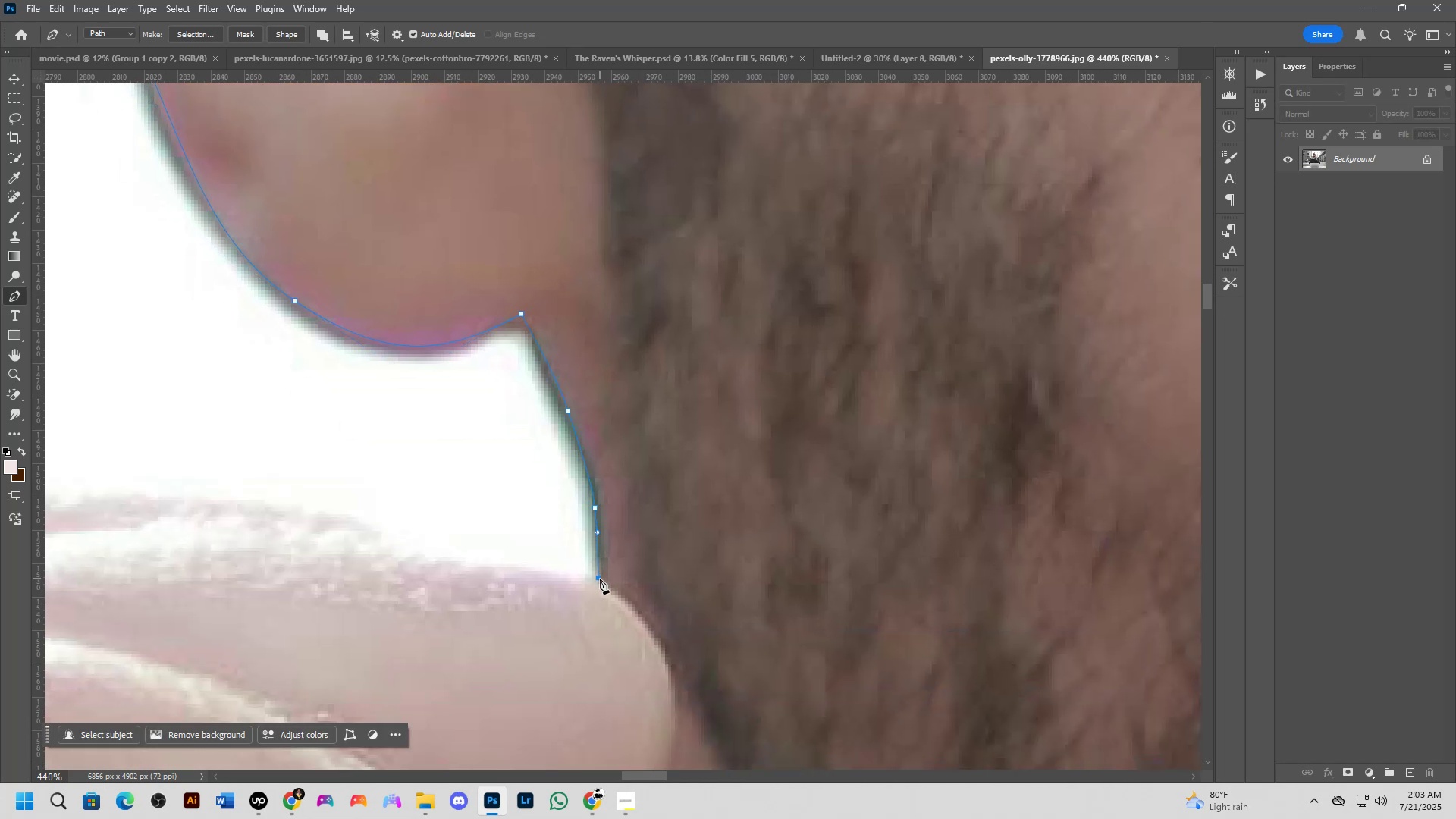 
key(Shift+ShiftLeft)
 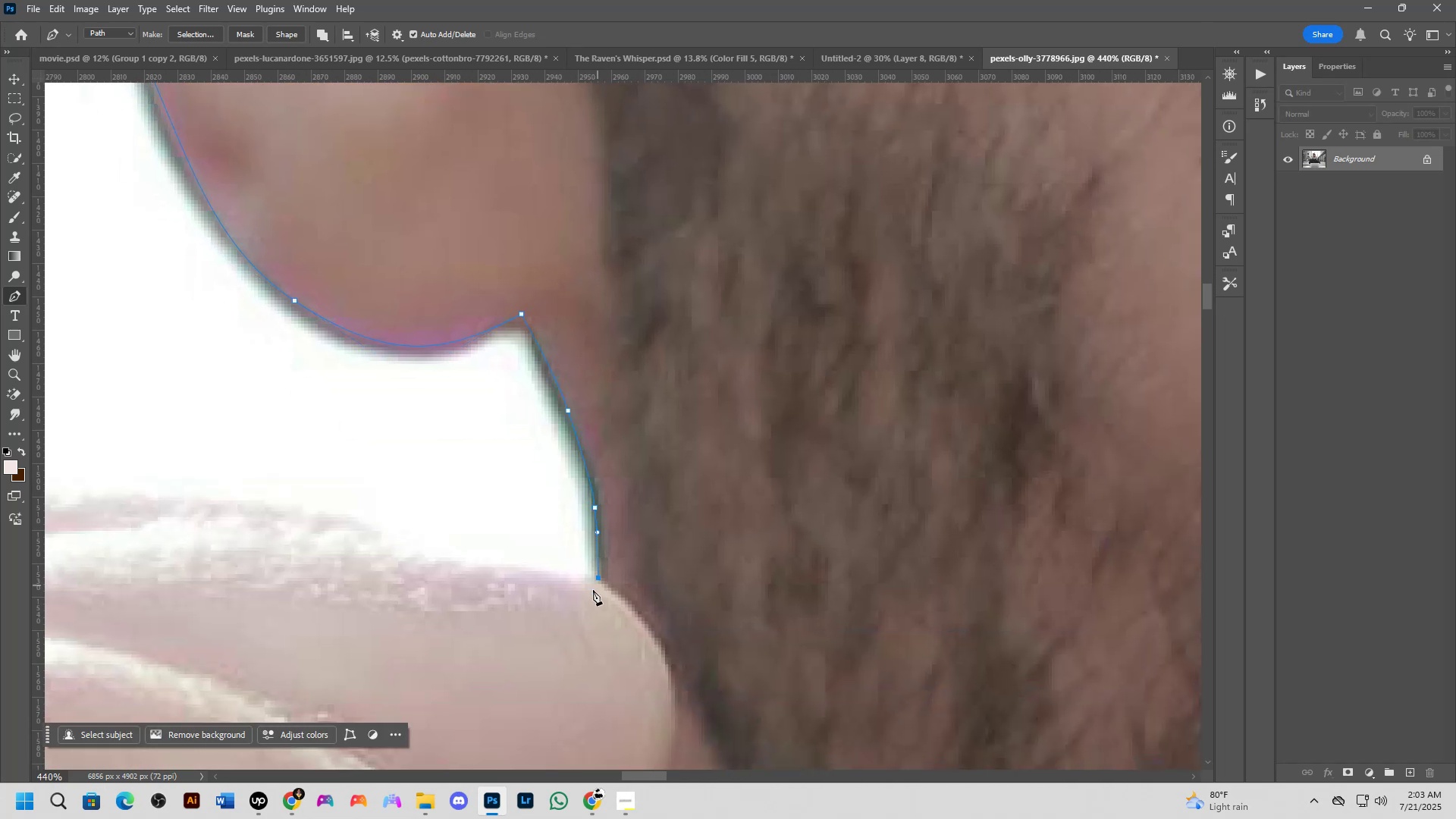 
scroll: coordinate [585, 588], scroll_direction: down, amount: 2.0
 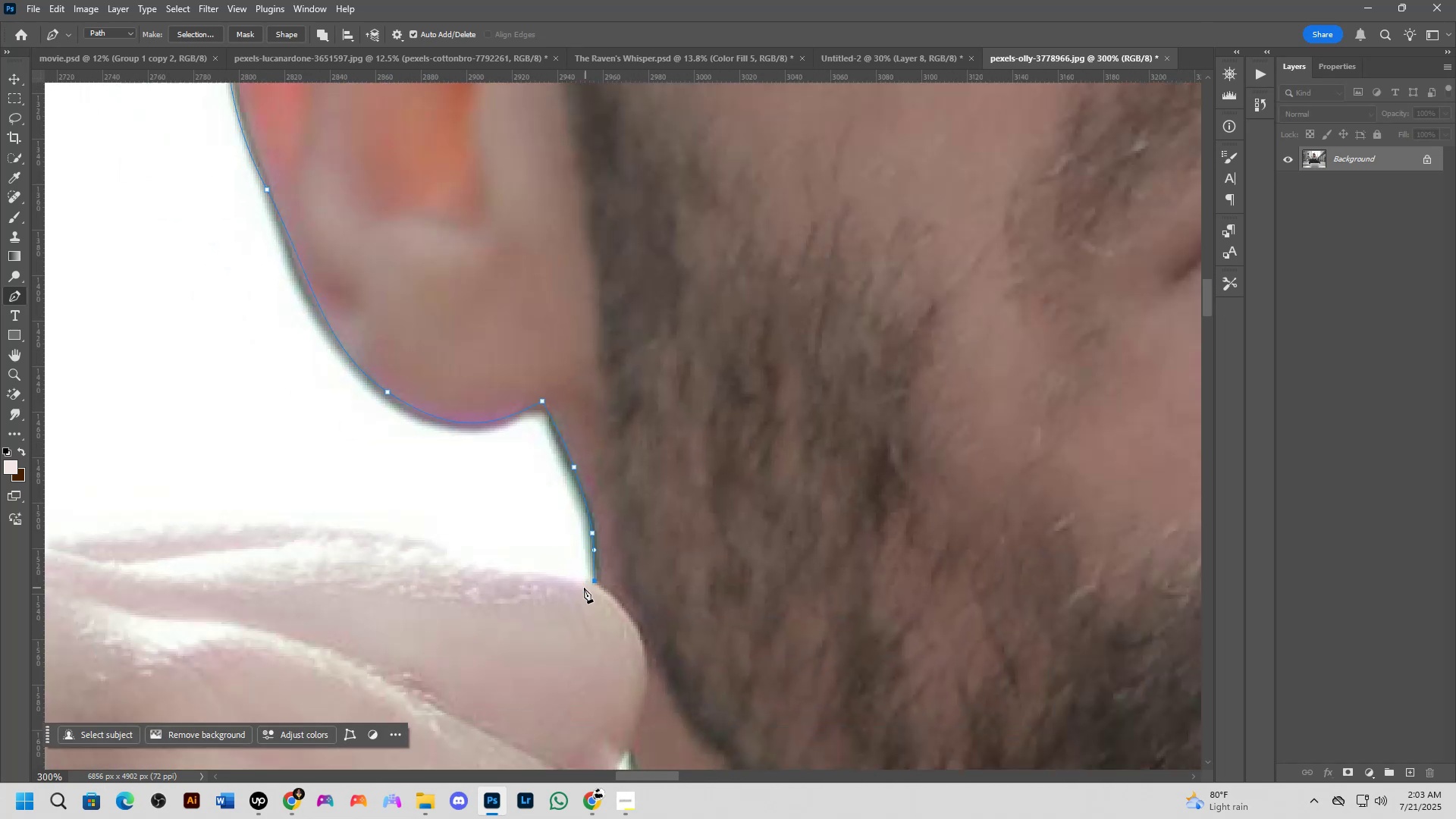 
hold_key(key=Space, duration=0.62)
 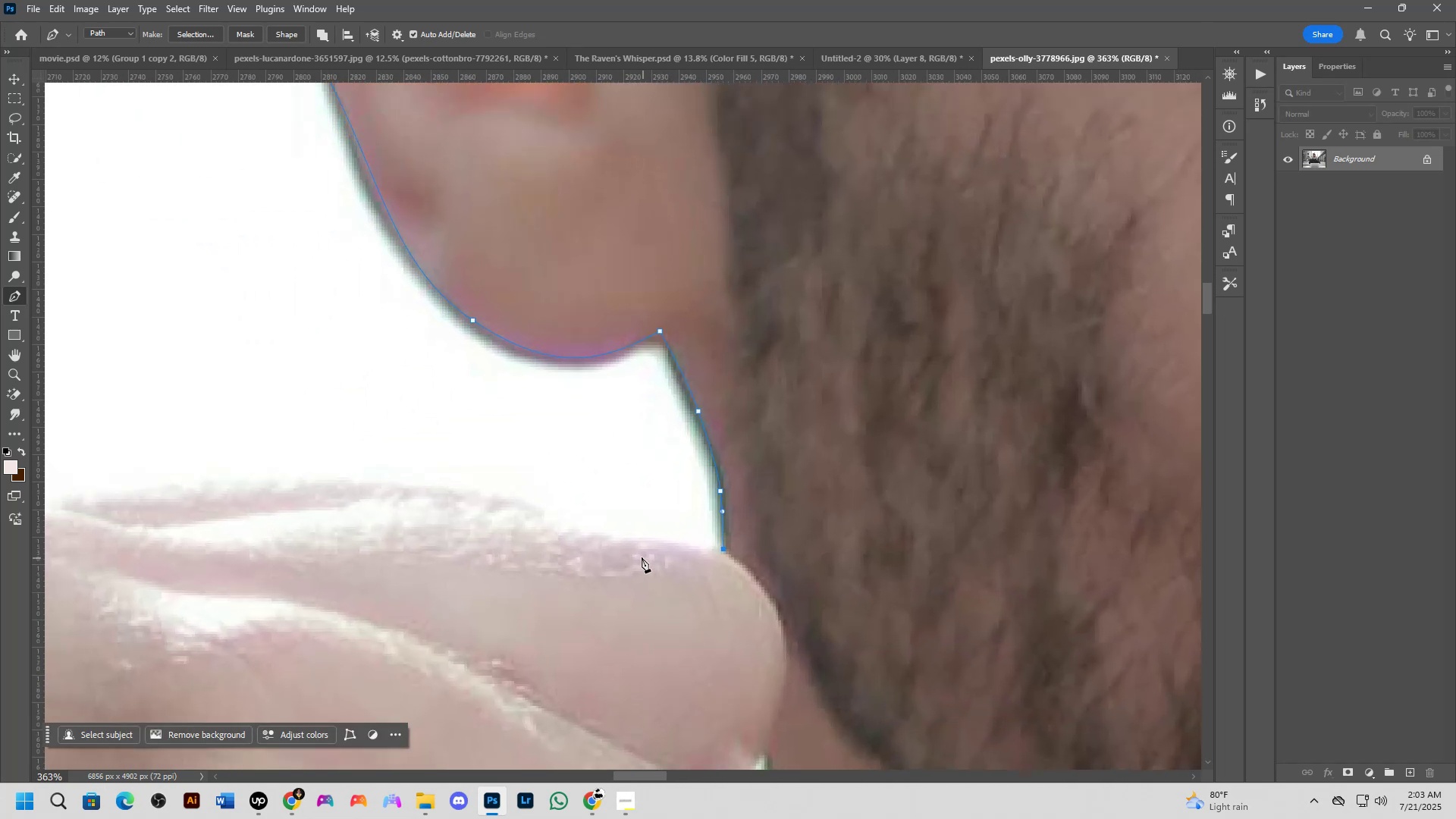 
left_click_drag(start_coordinate=[551, 601], to_coordinate=[667, 571])
 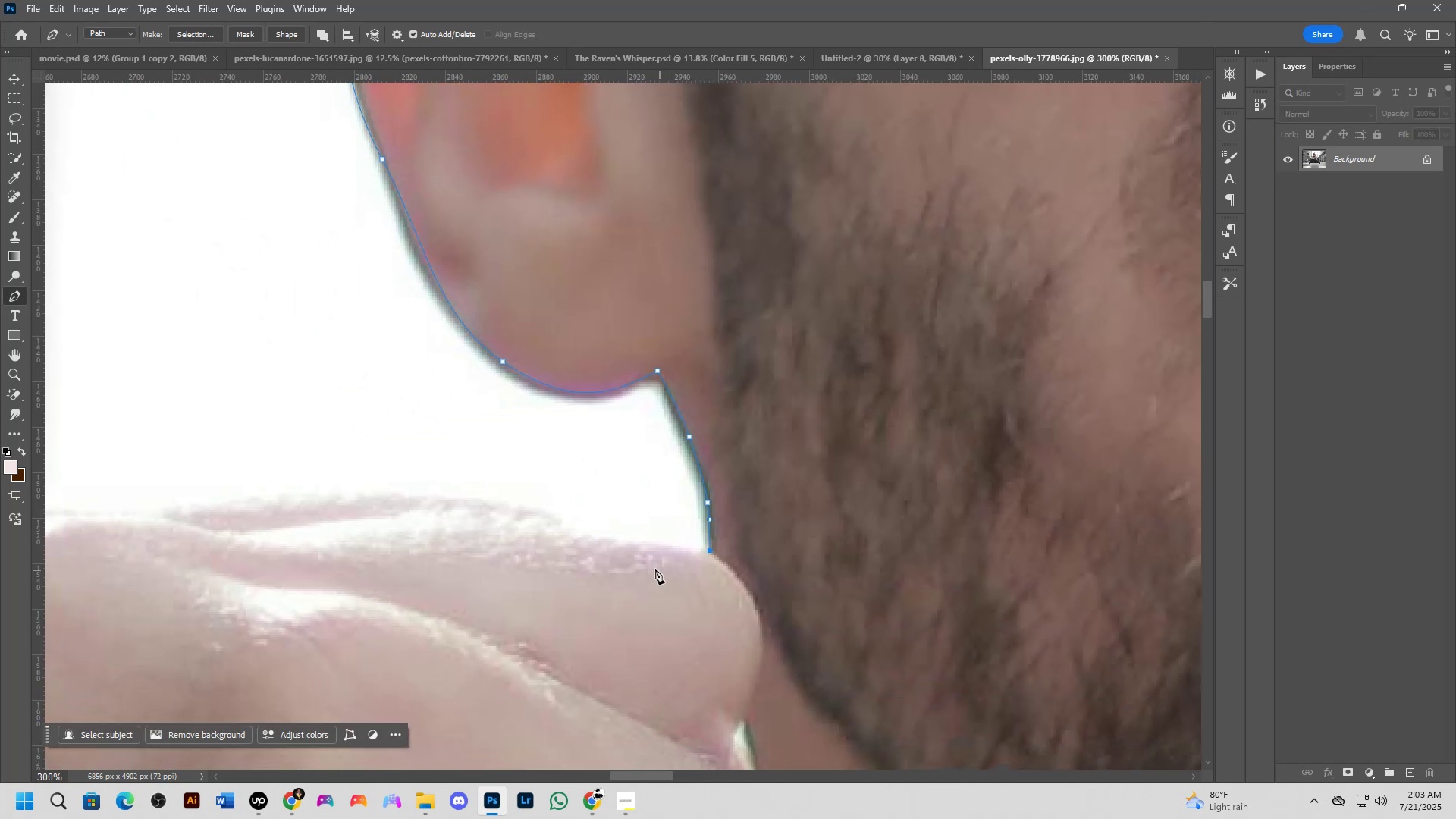 
scroll: coordinate [643, 559], scroll_direction: up, amount: 2.0
 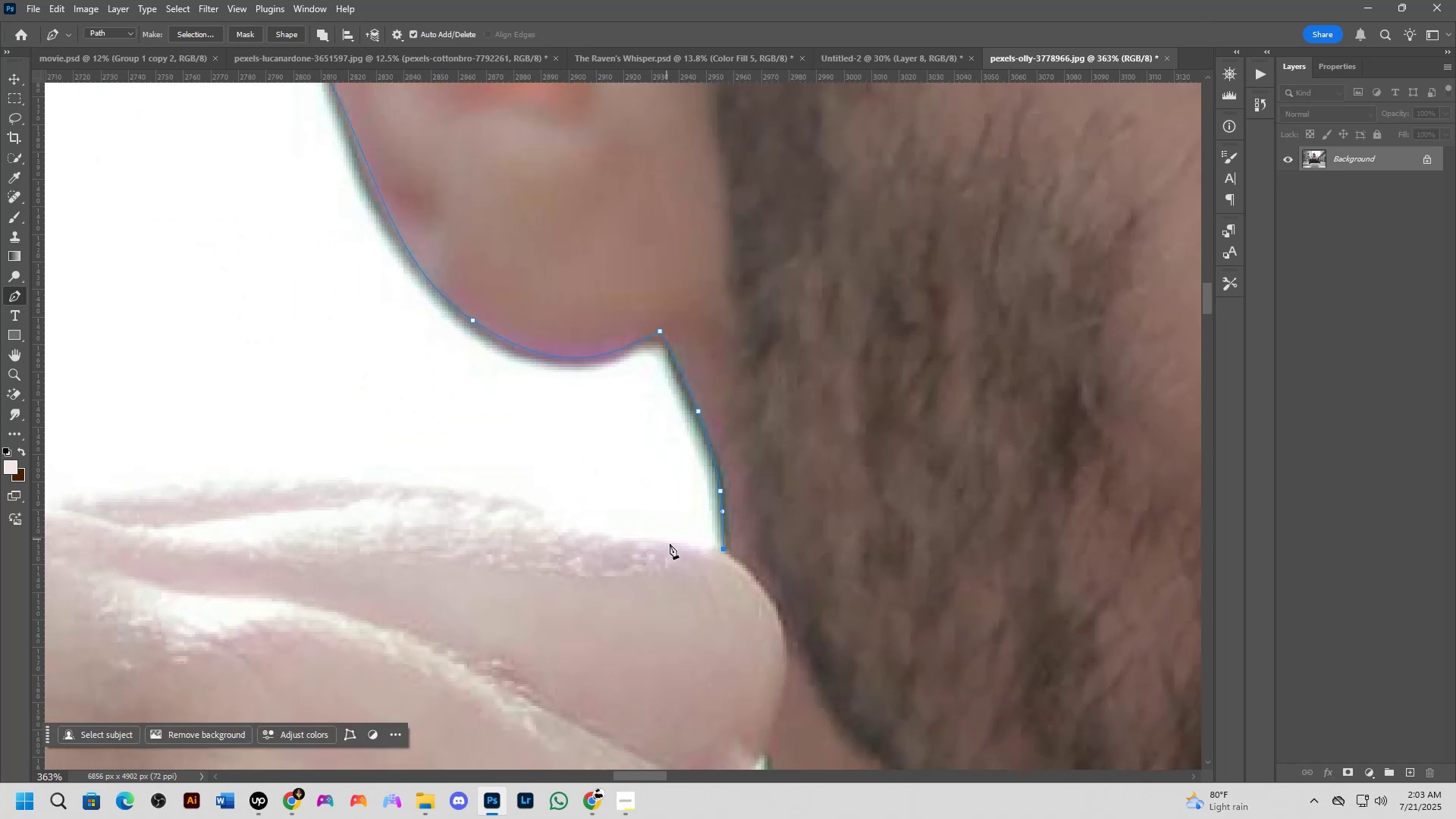 
left_click_drag(start_coordinate=[652, 538], to_coordinate=[635, 532])
 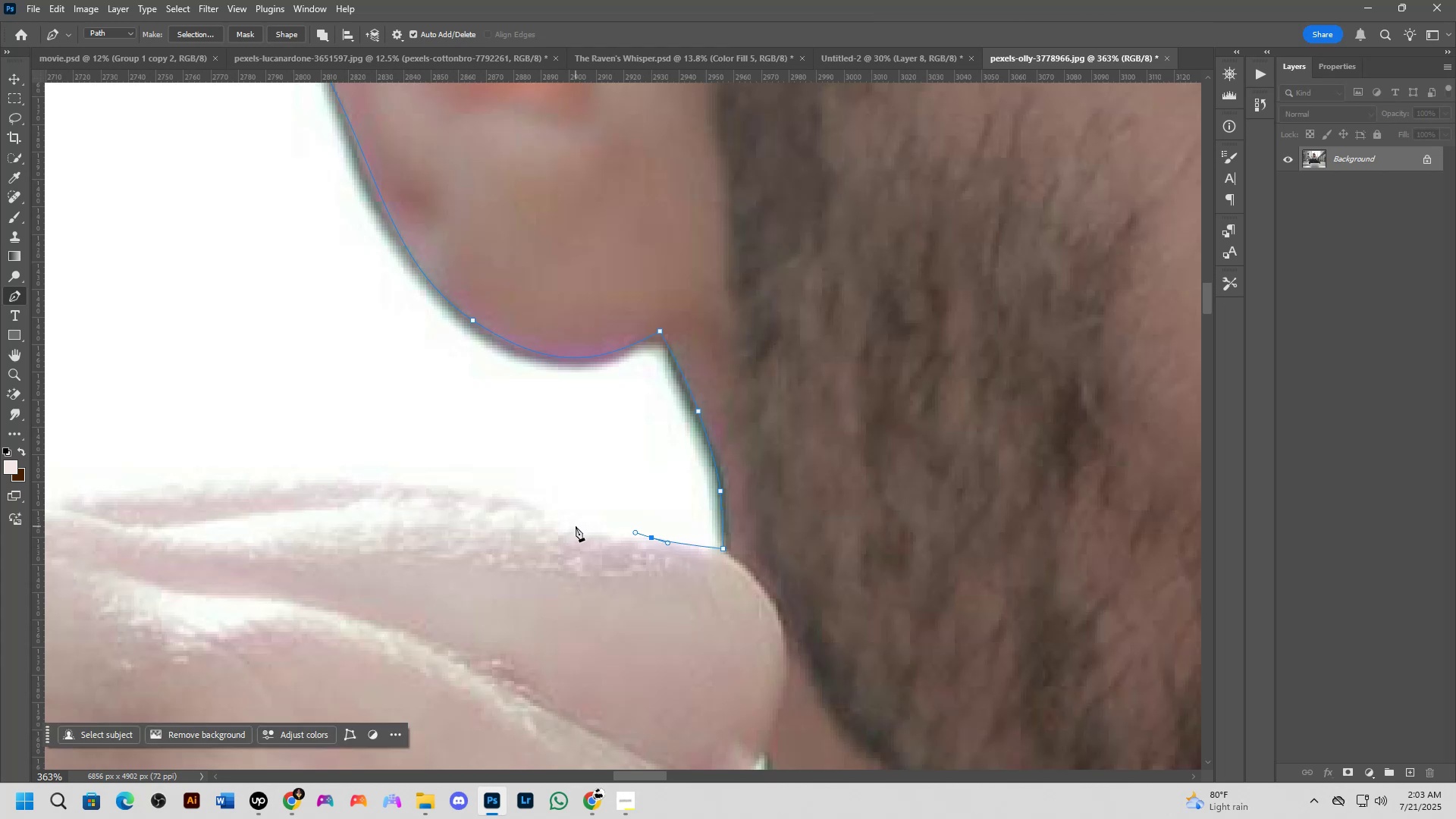 
left_click_drag(start_coordinate=[566, 518], to_coordinate=[551, 507])
 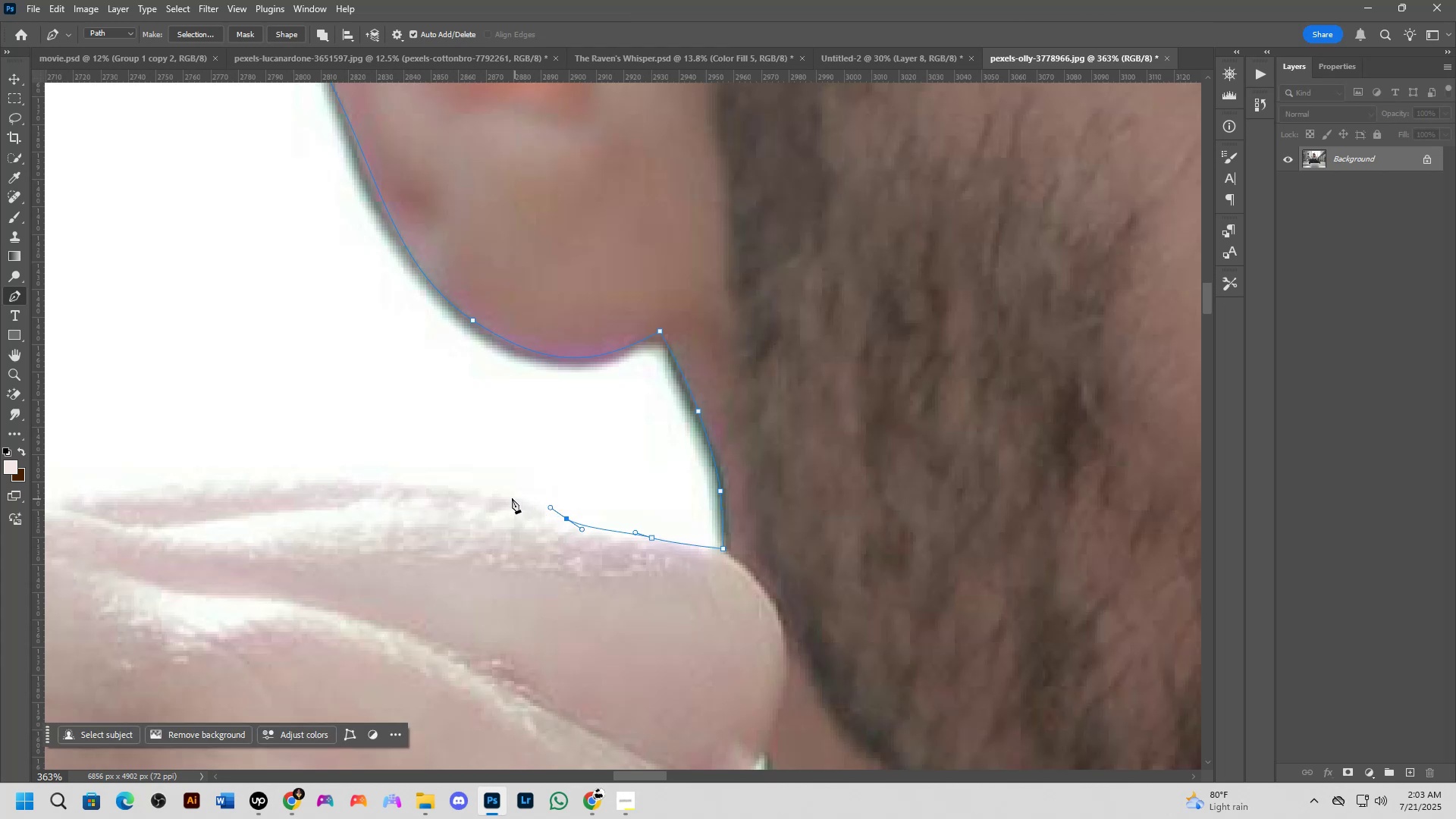 
left_click_drag(start_coordinate=[501, 494], to_coordinate=[475, 489])
 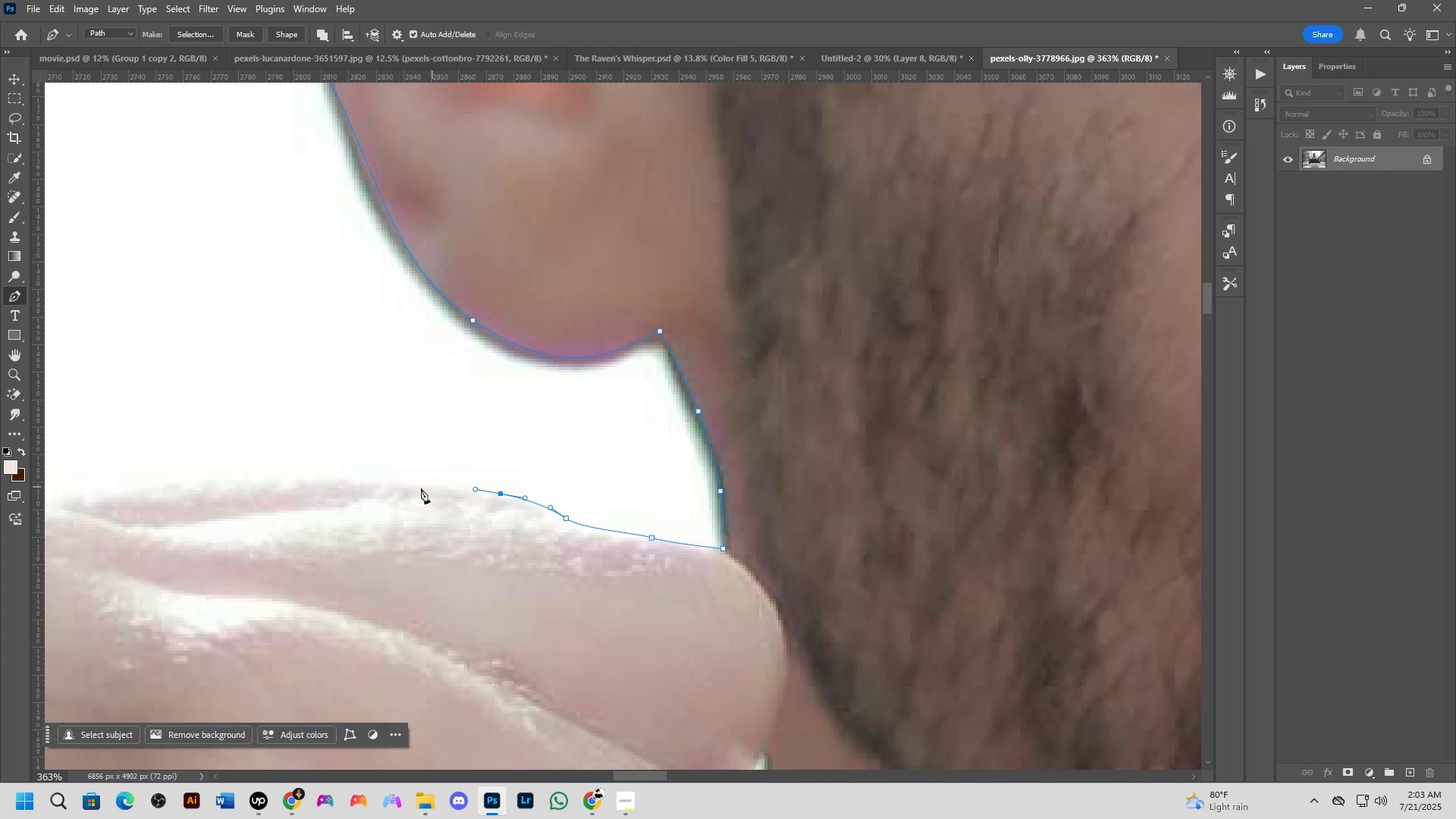 
hold_key(key=Space, duration=0.54)
 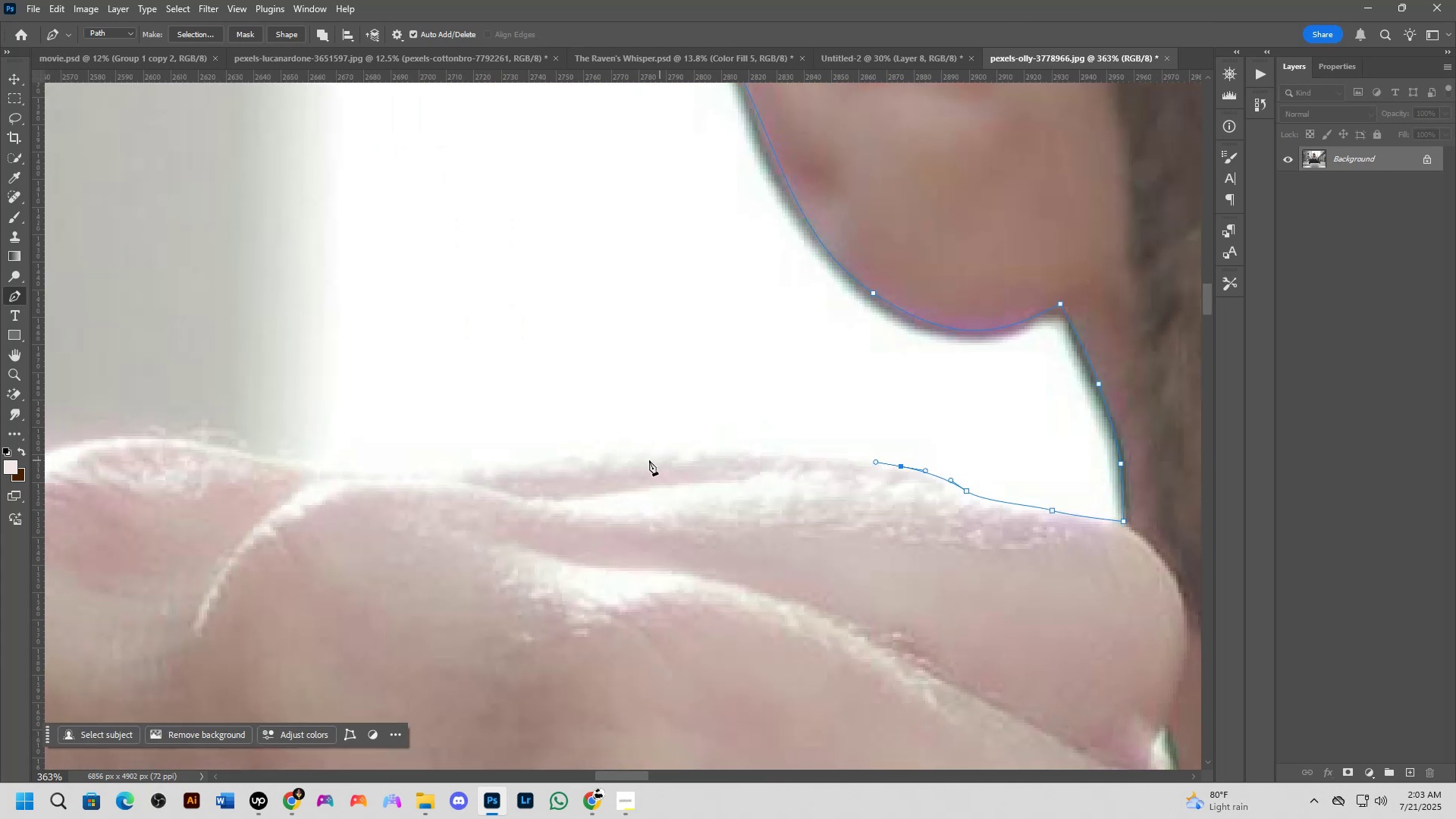 
left_click_drag(start_coordinate=[378, 495], to_coordinate=[779, 468])
 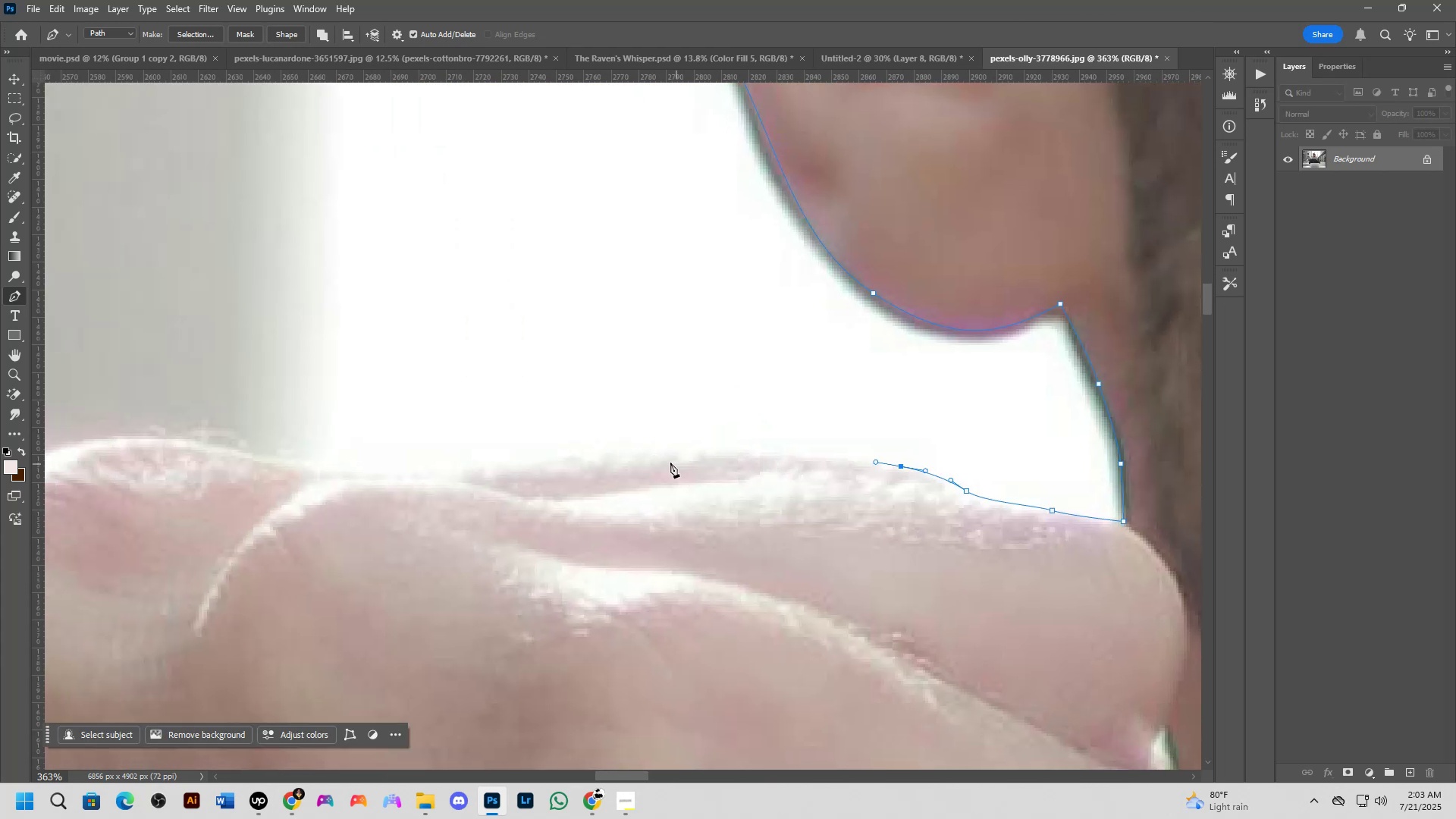 
left_click_drag(start_coordinate=[646, 460], to_coordinate=[581, 471])
 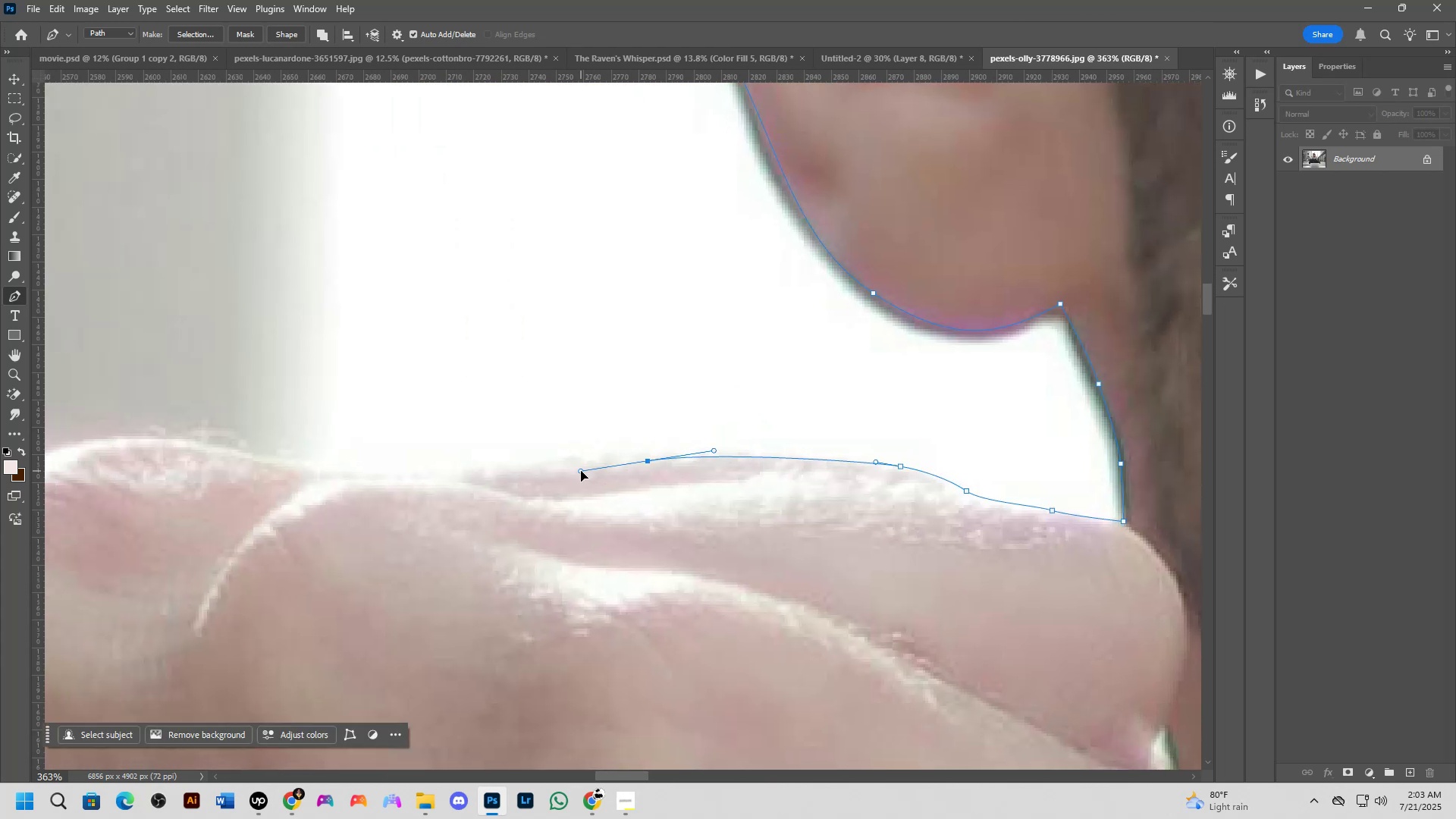 
hold_key(key=ShiftLeft, duration=0.91)
scroll: coordinate [563, 480], scroll_direction: up, amount: 1.0
 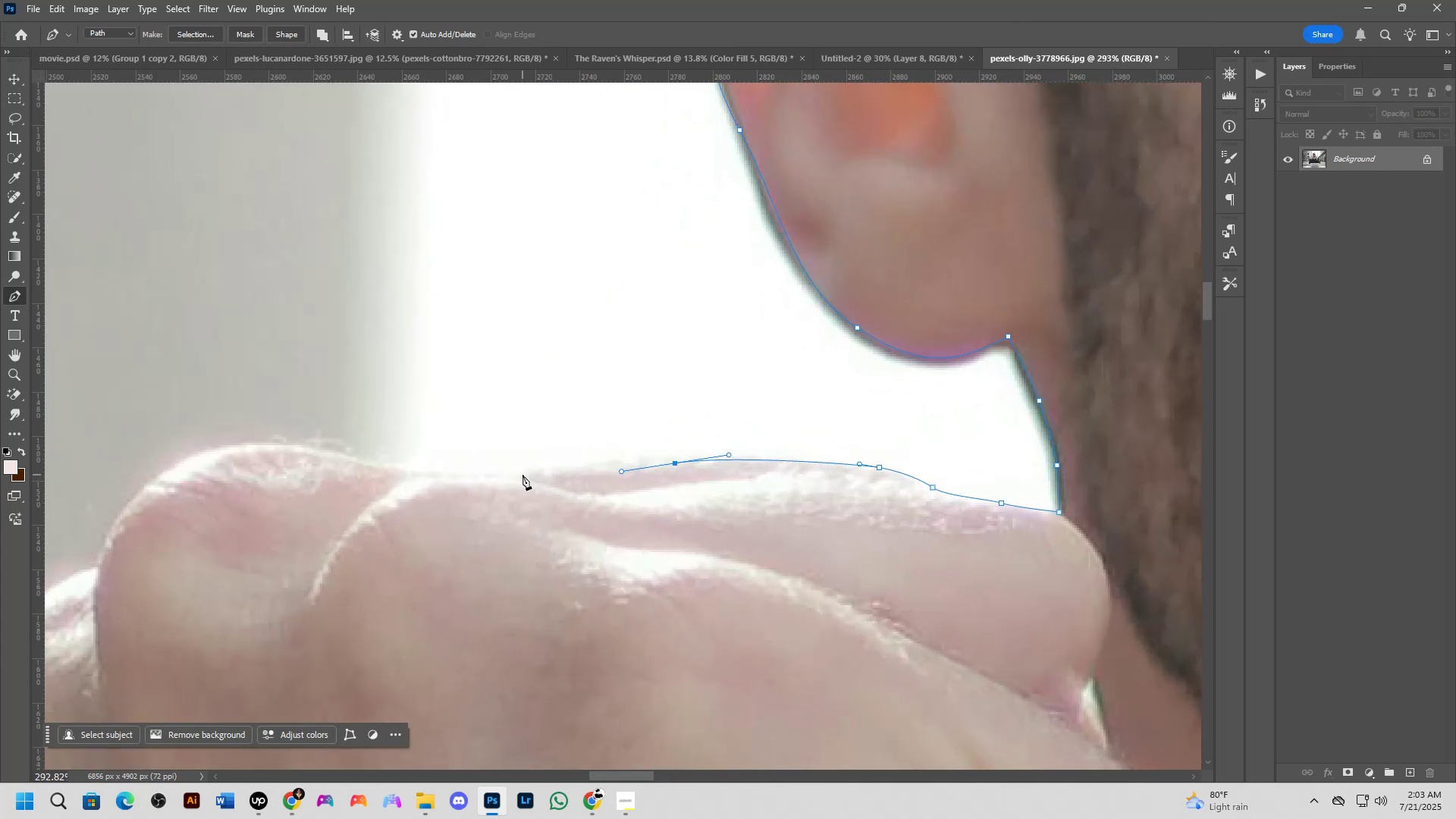 
left_click([522, 474])
 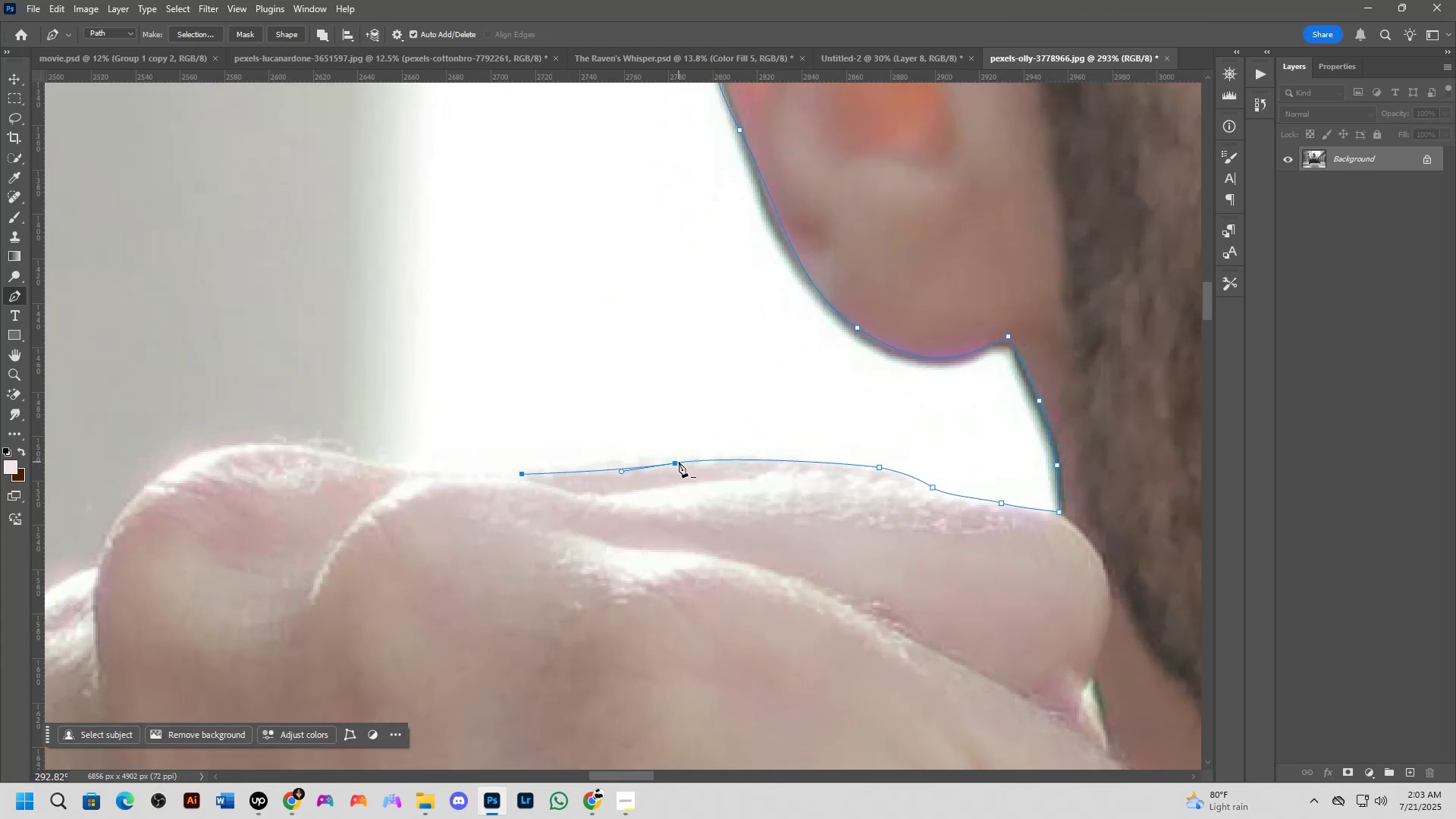 
hold_key(key=ControlLeft, duration=1.5)
left_click([677, 466])
 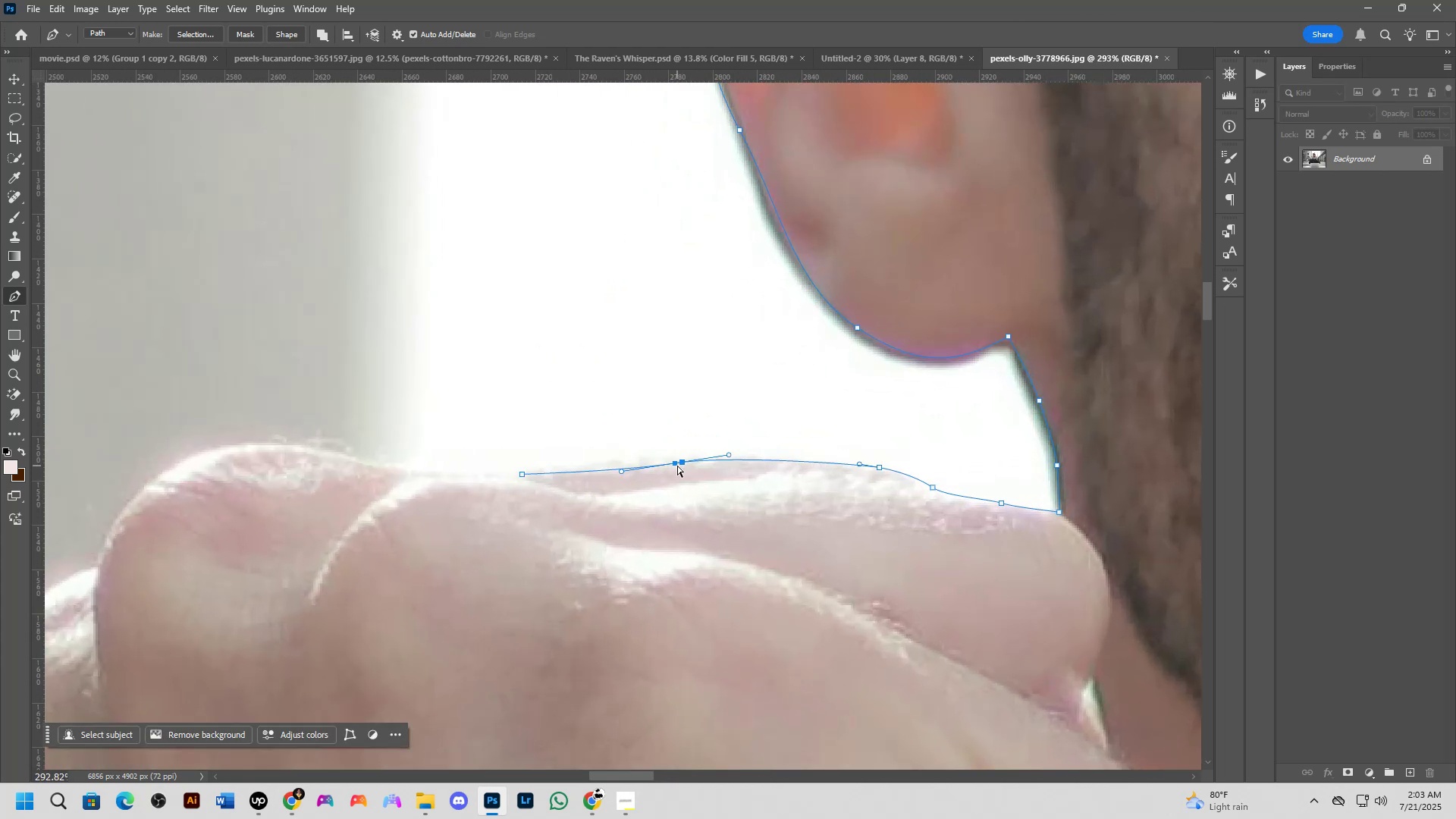 
left_click_drag(start_coordinate=[677, 466], to_coordinate=[673, 465])
 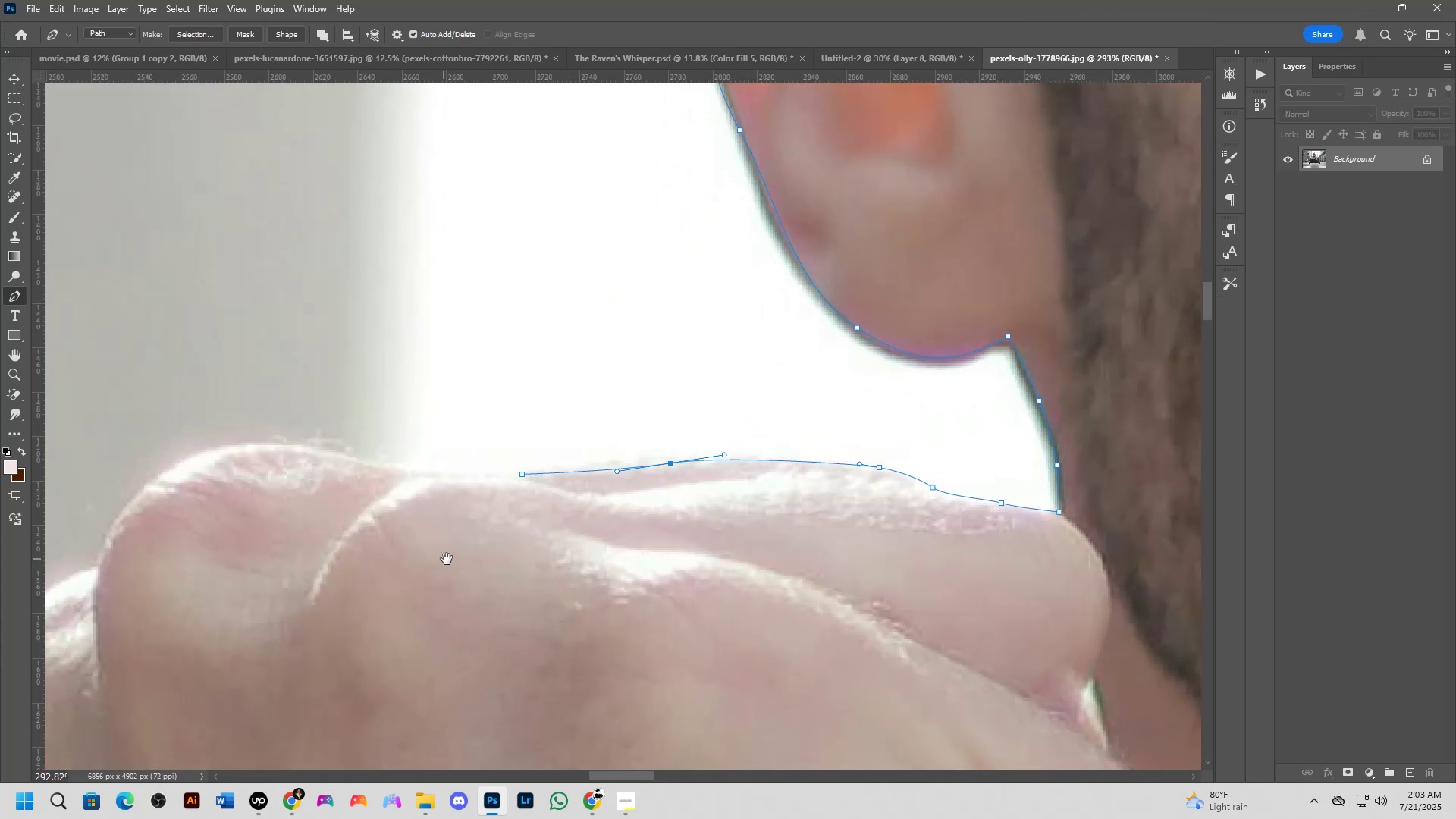 
key(Control+ControlLeft)
 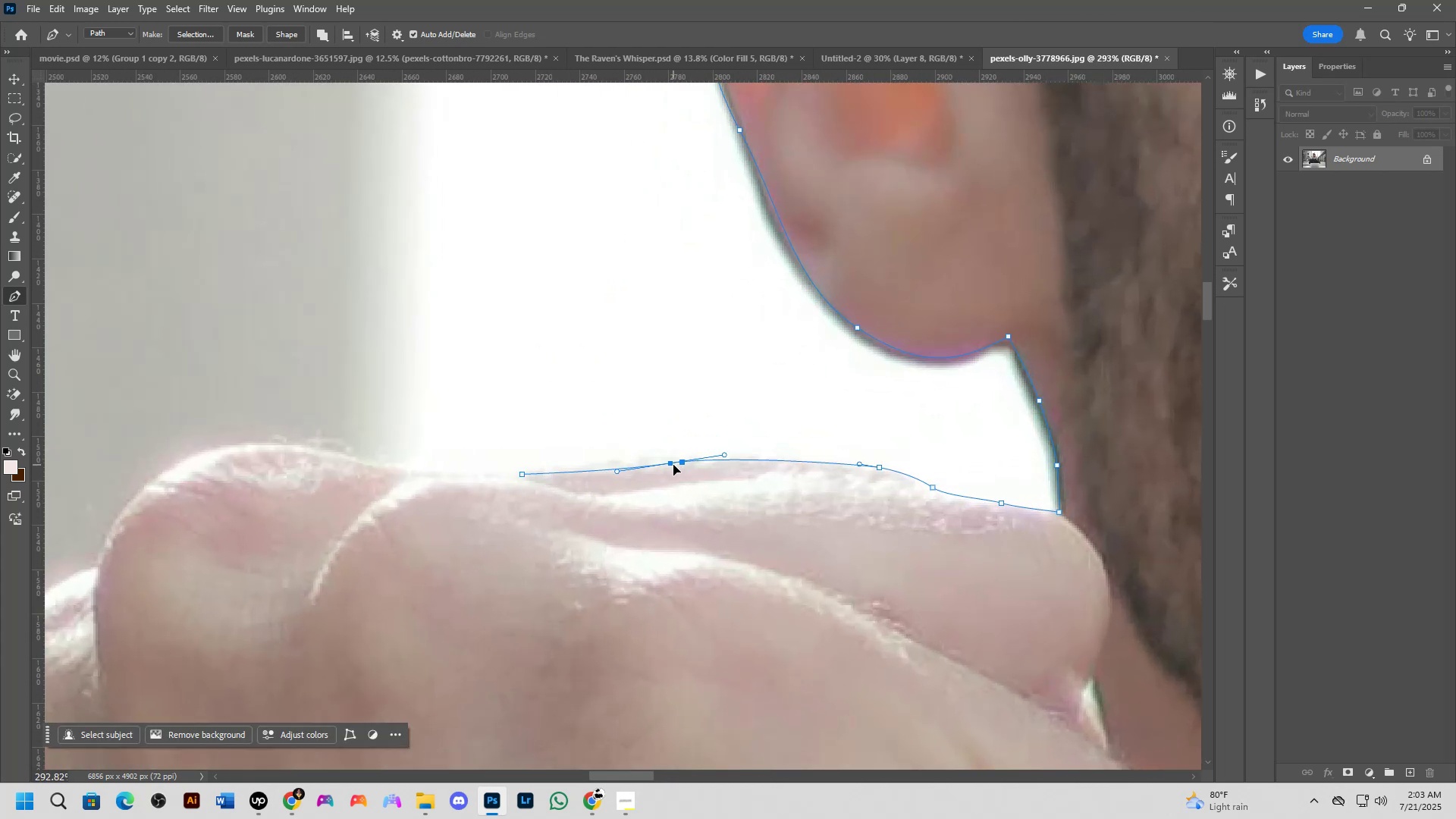 
key(Control+ControlLeft)
 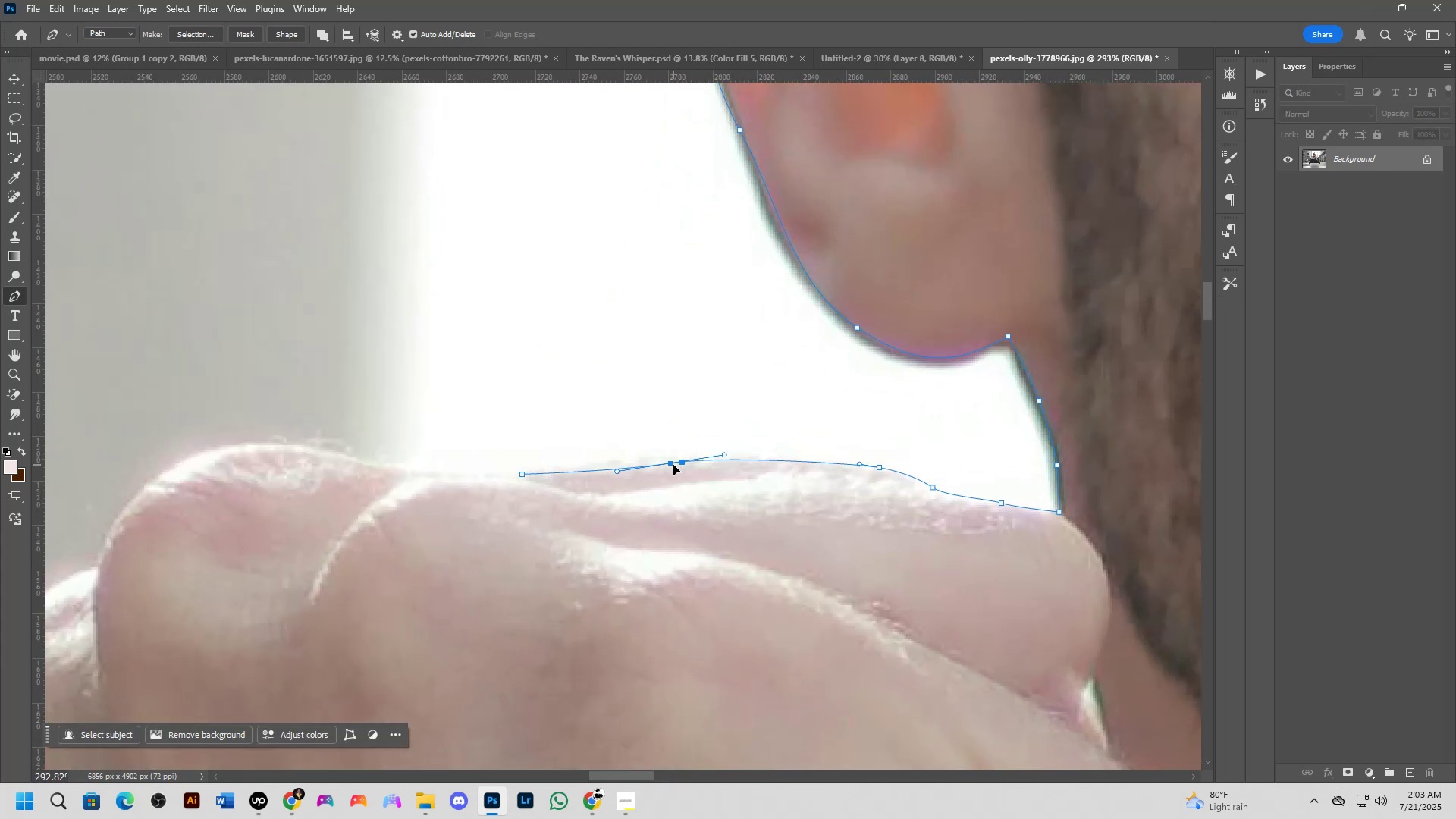 
key(Control+ControlLeft)
 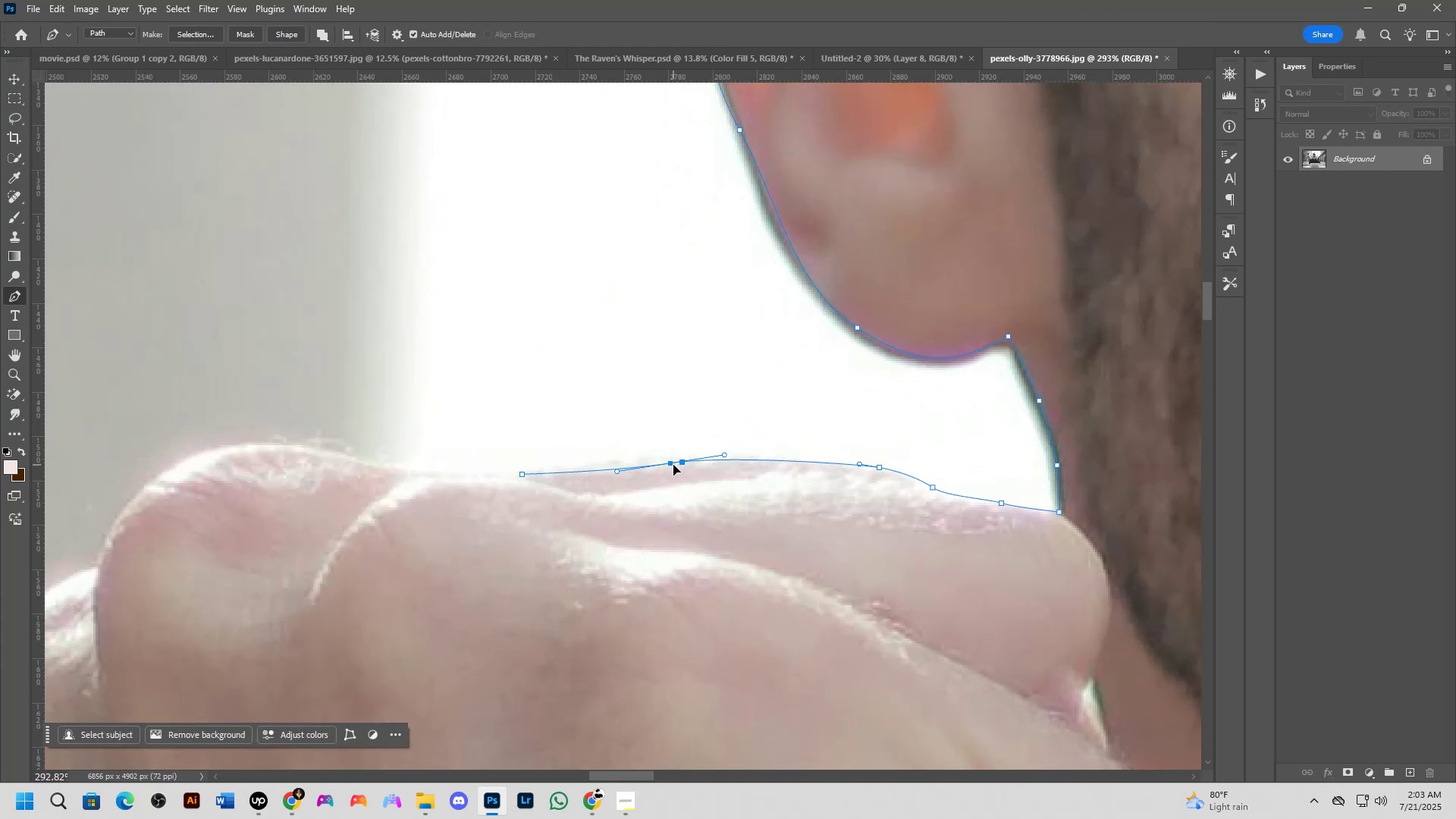 
key(Control+ControlLeft)
 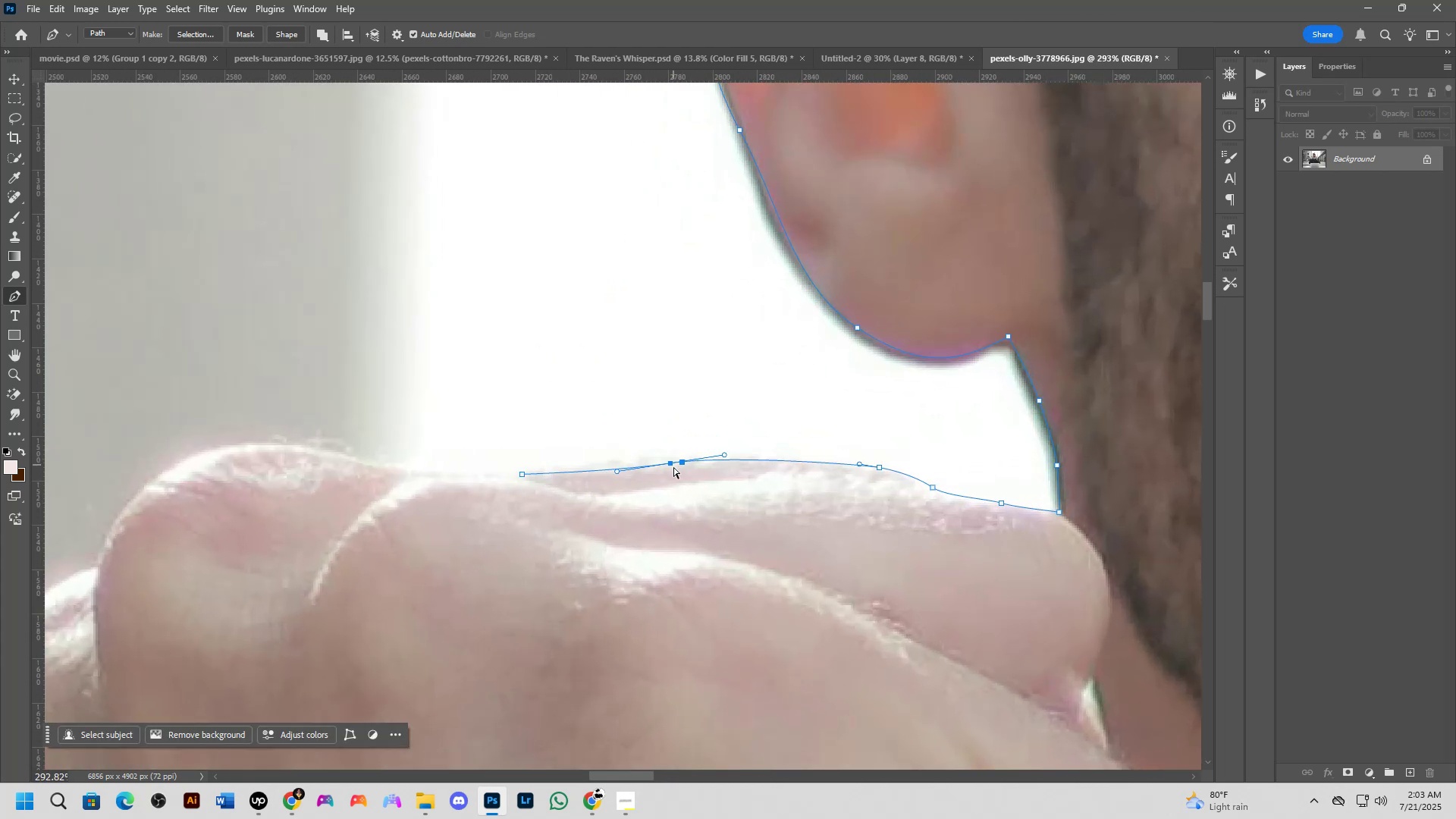 
key(Control+ControlLeft)
 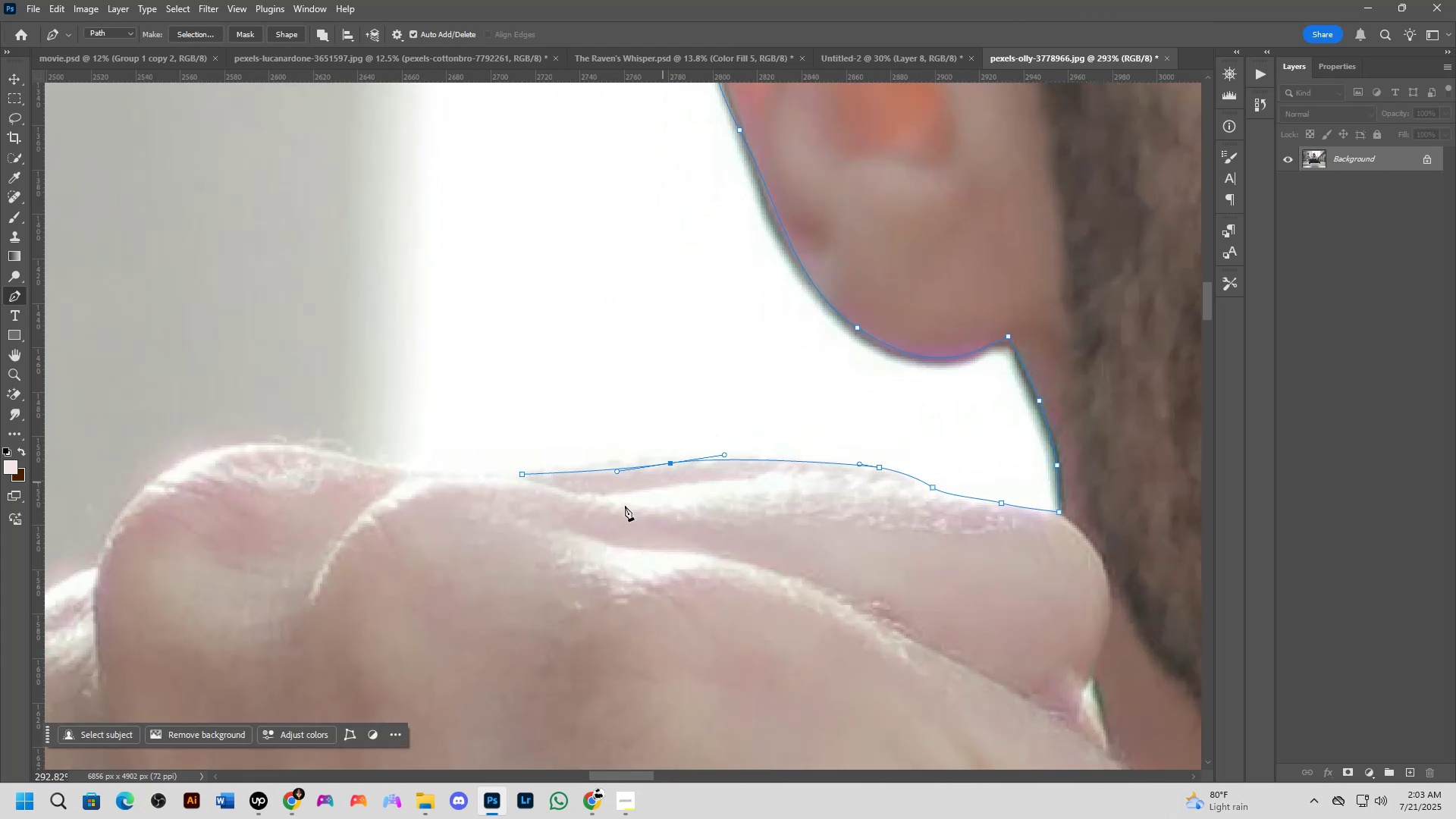 
hold_key(key=Space, duration=1.47)
 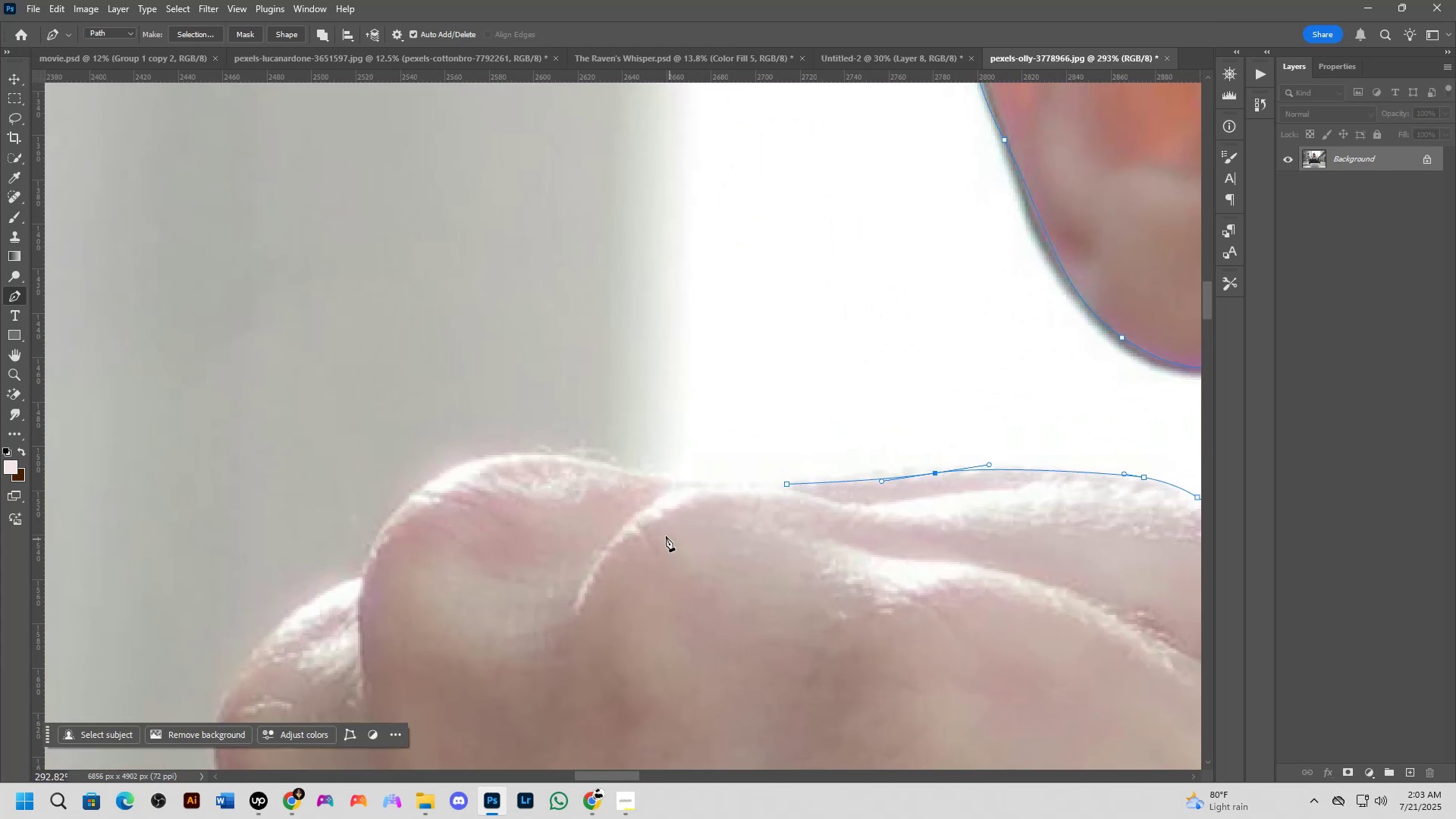 
left_click_drag(start_coordinate=[443, 559], to_coordinate=[708, 569])
 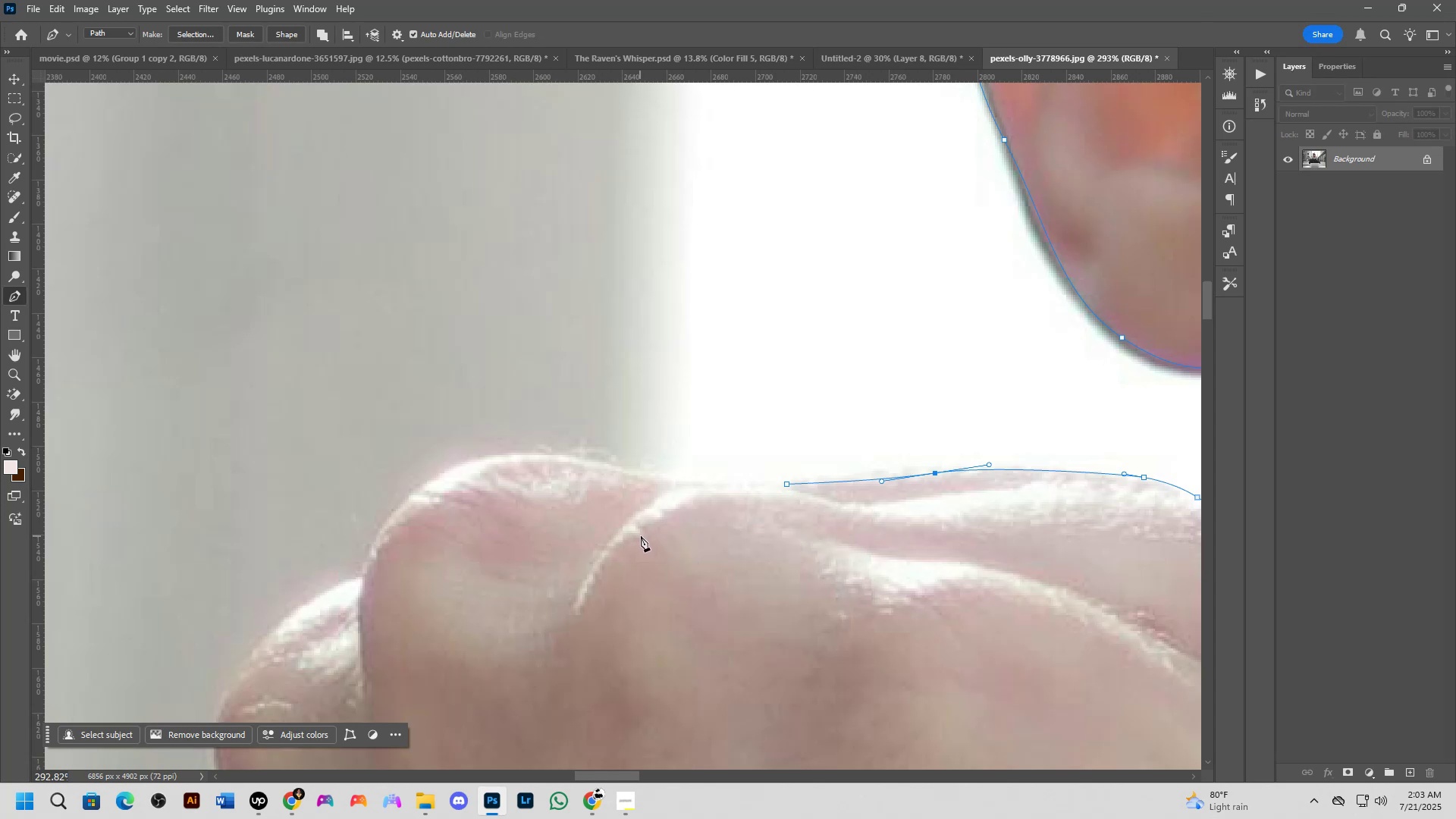 
left_click_drag(start_coordinate=[682, 487], to_coordinate=[675, 486])
 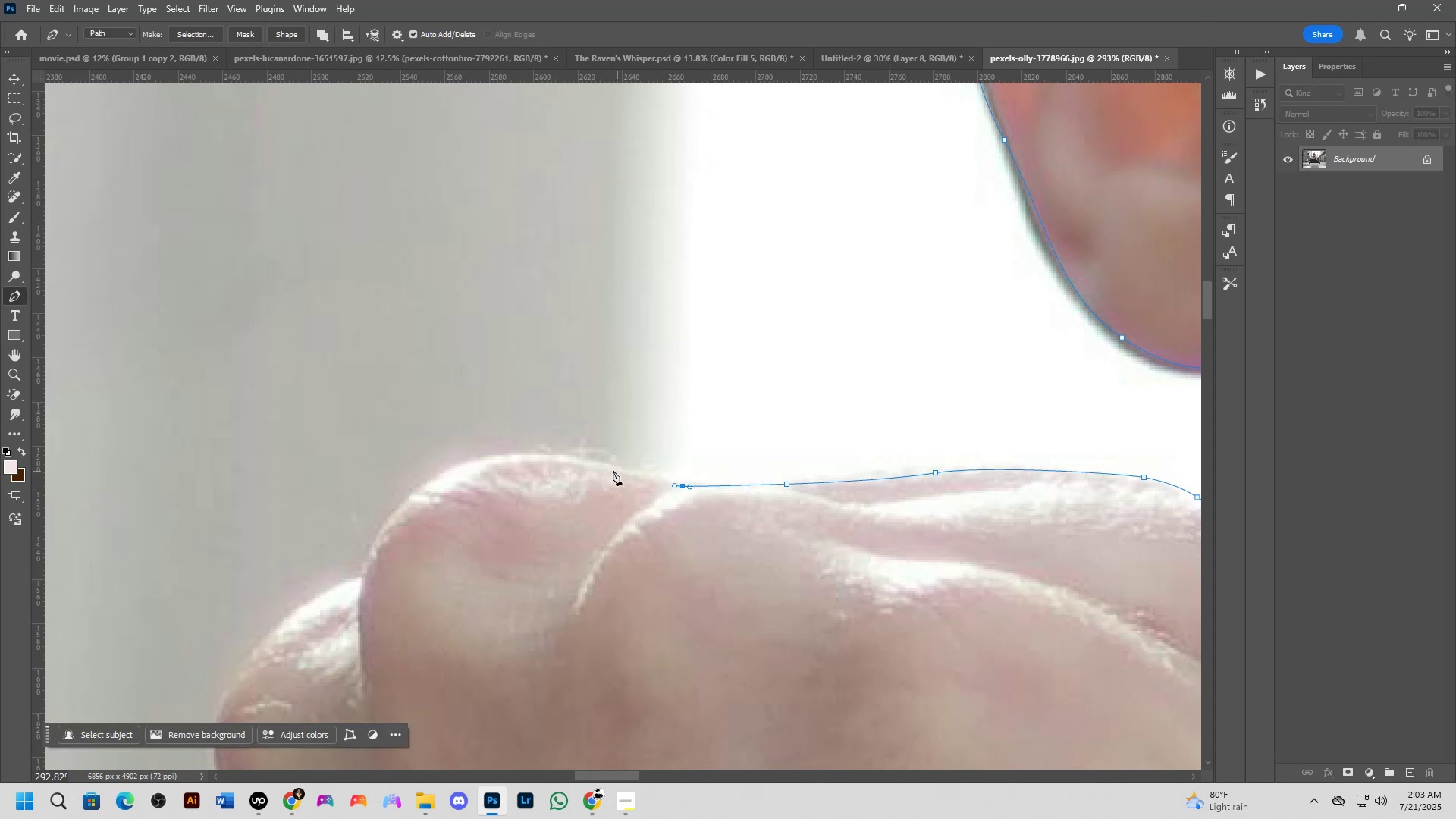 
left_click_drag(start_coordinate=[581, 463], to_coordinate=[556, 458])
 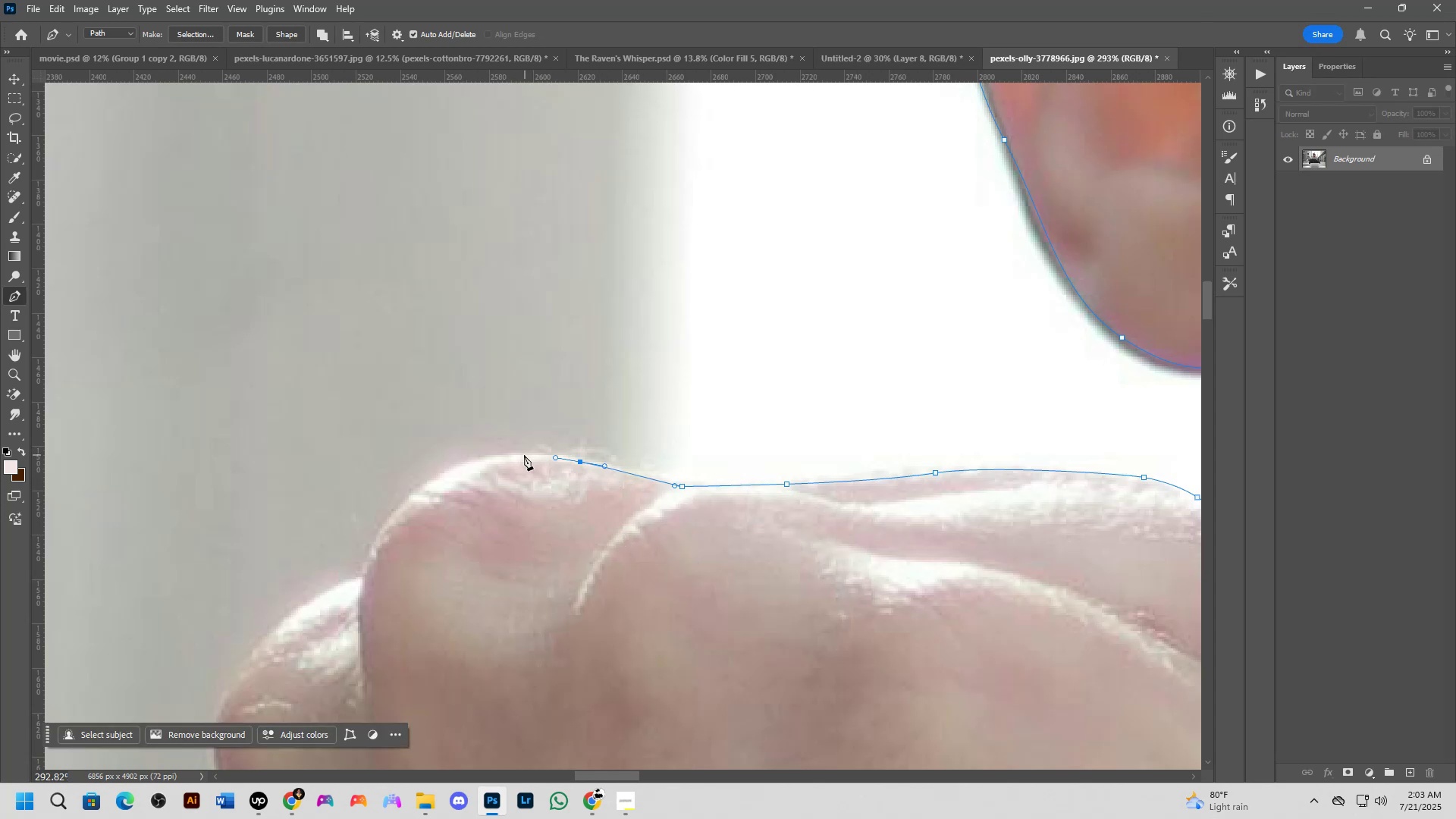 
left_click_drag(start_coordinate=[508, 460], to_coordinate=[484, 469])
 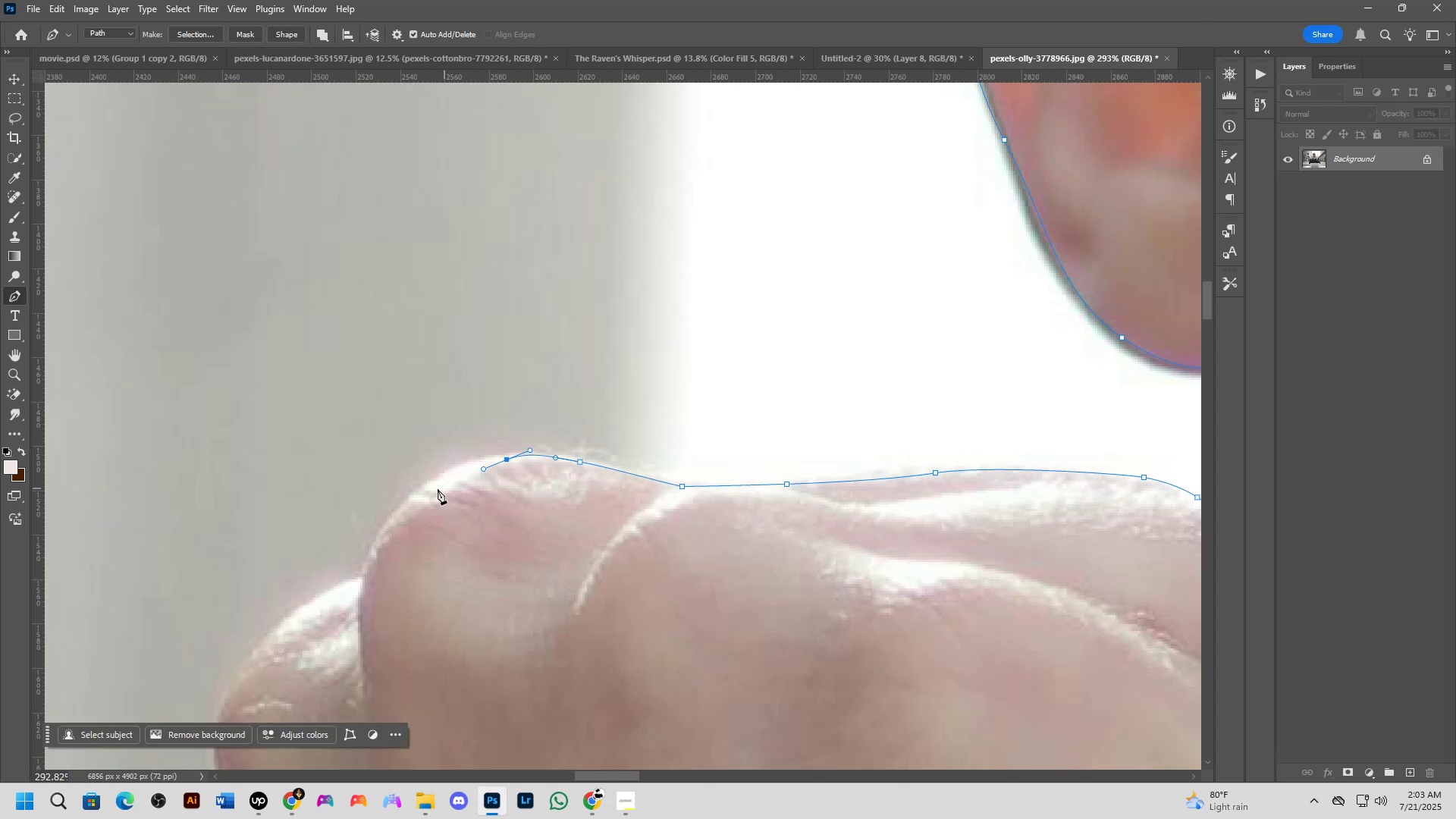 
key(Control+Z)
 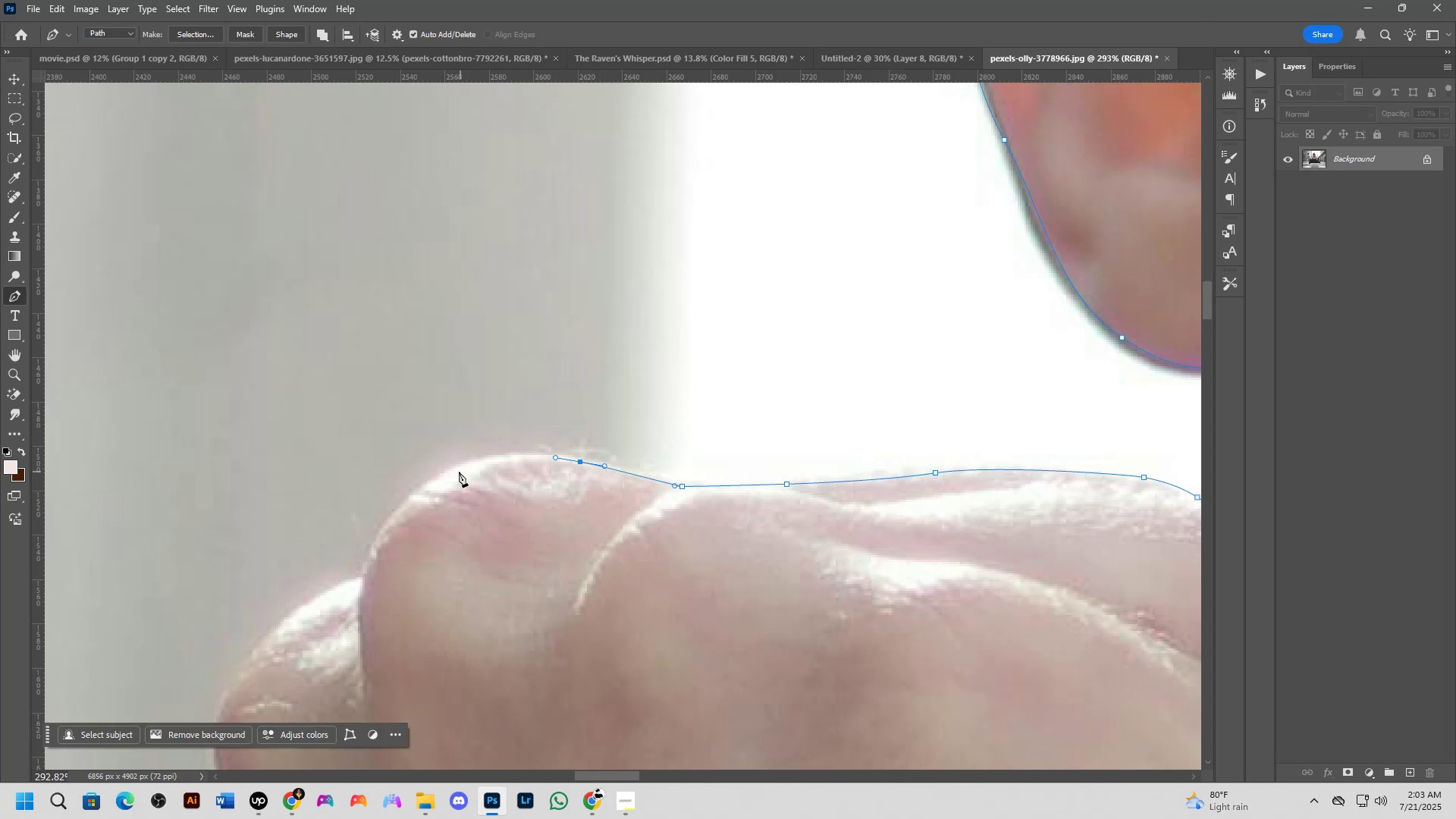 
left_click_drag(start_coordinate=[430, 482], to_coordinate=[385, 521])
 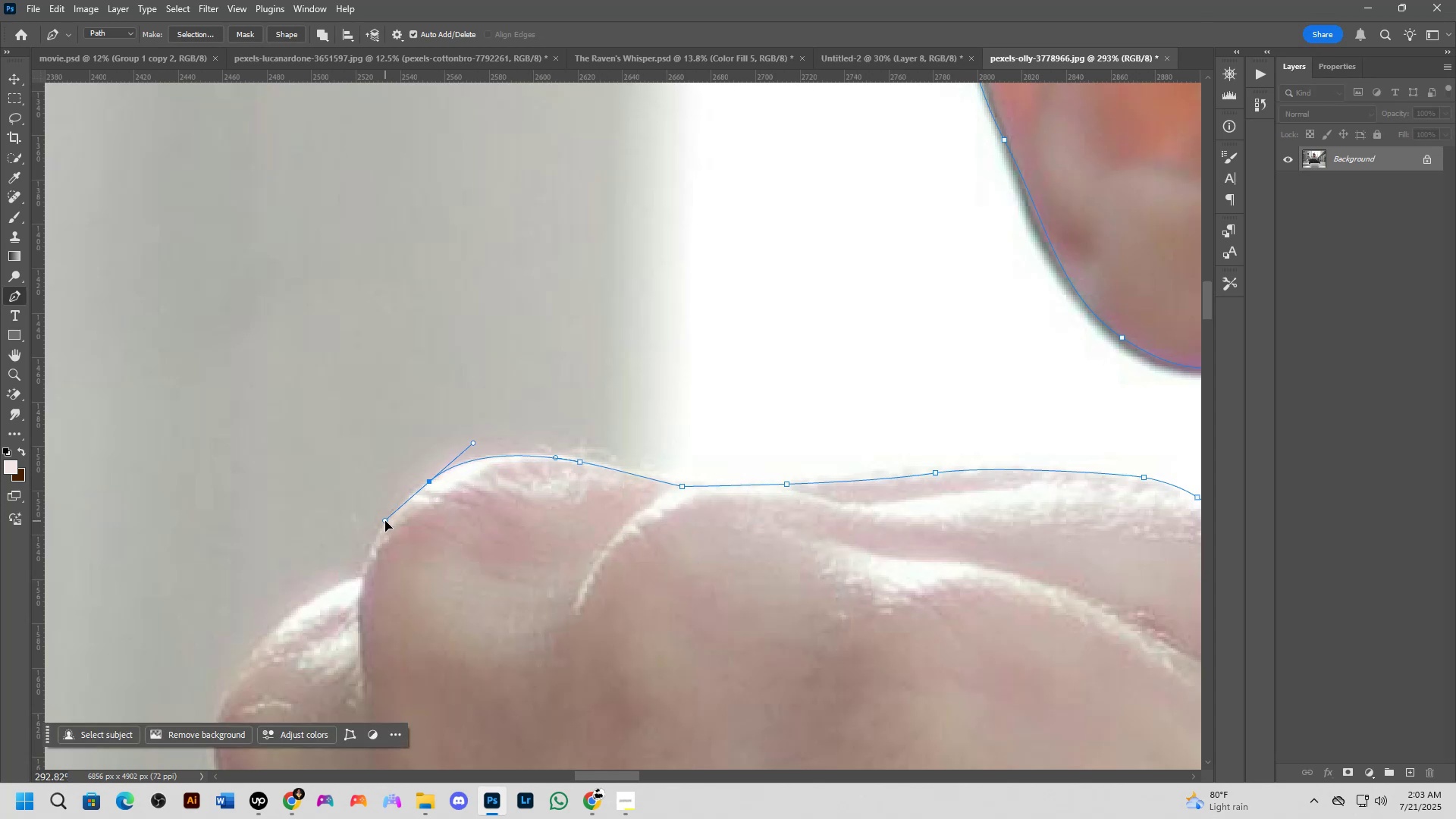 
hold_key(key=Space, duration=0.53)
 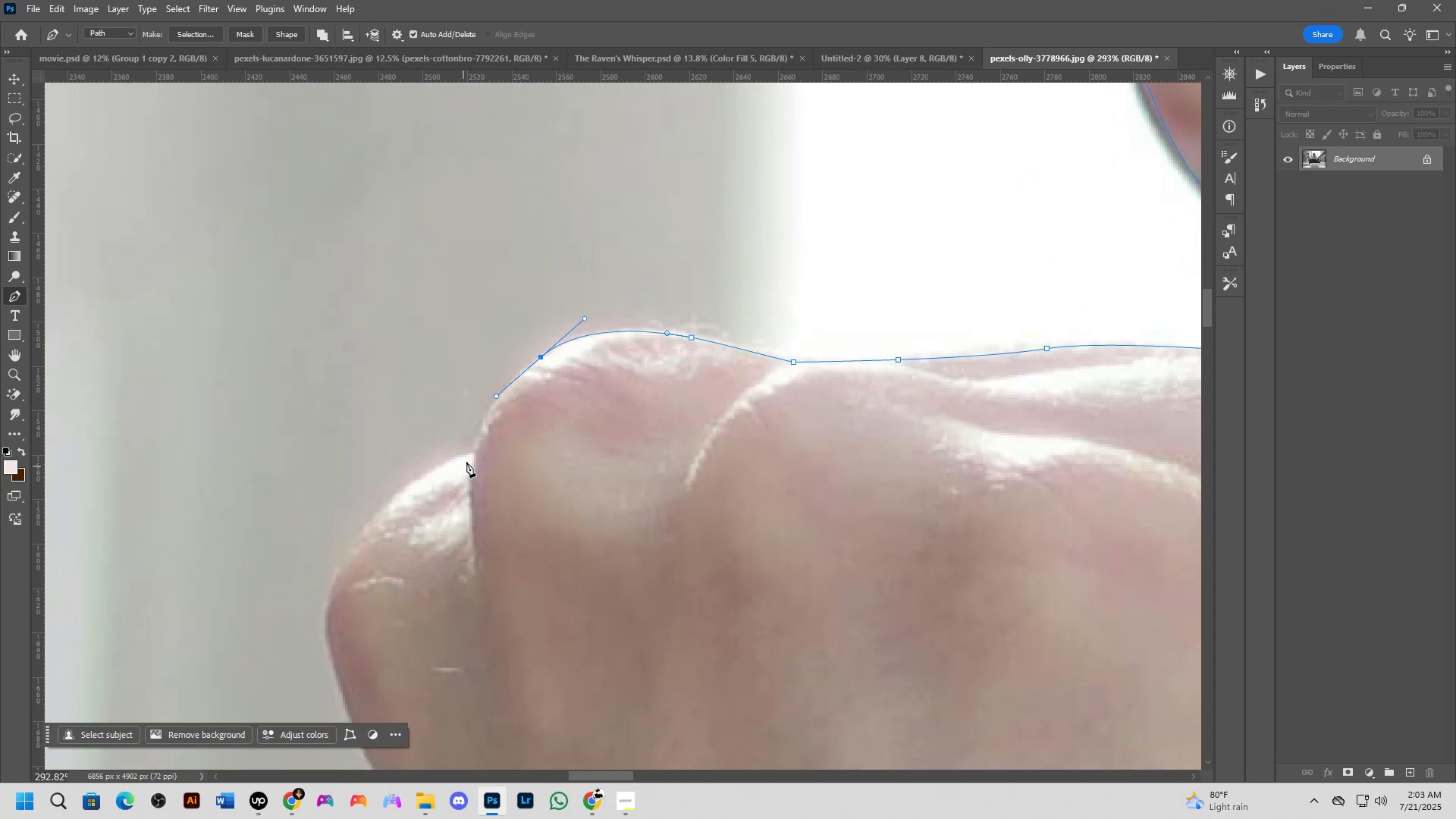 
left_click_drag(start_coordinate=[423, 570], to_coordinate=[535, 445])
 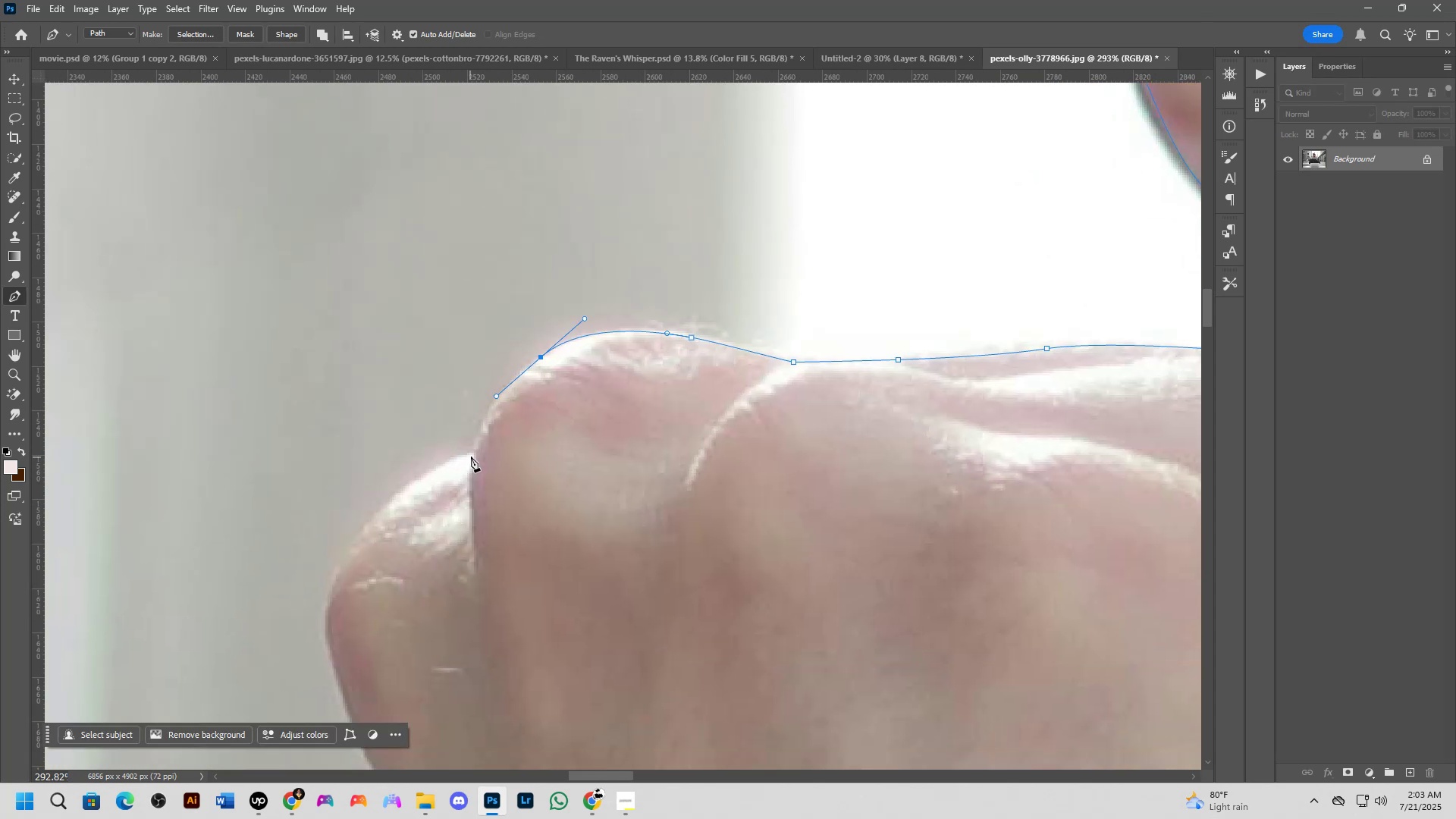 
left_click([474, 456])
 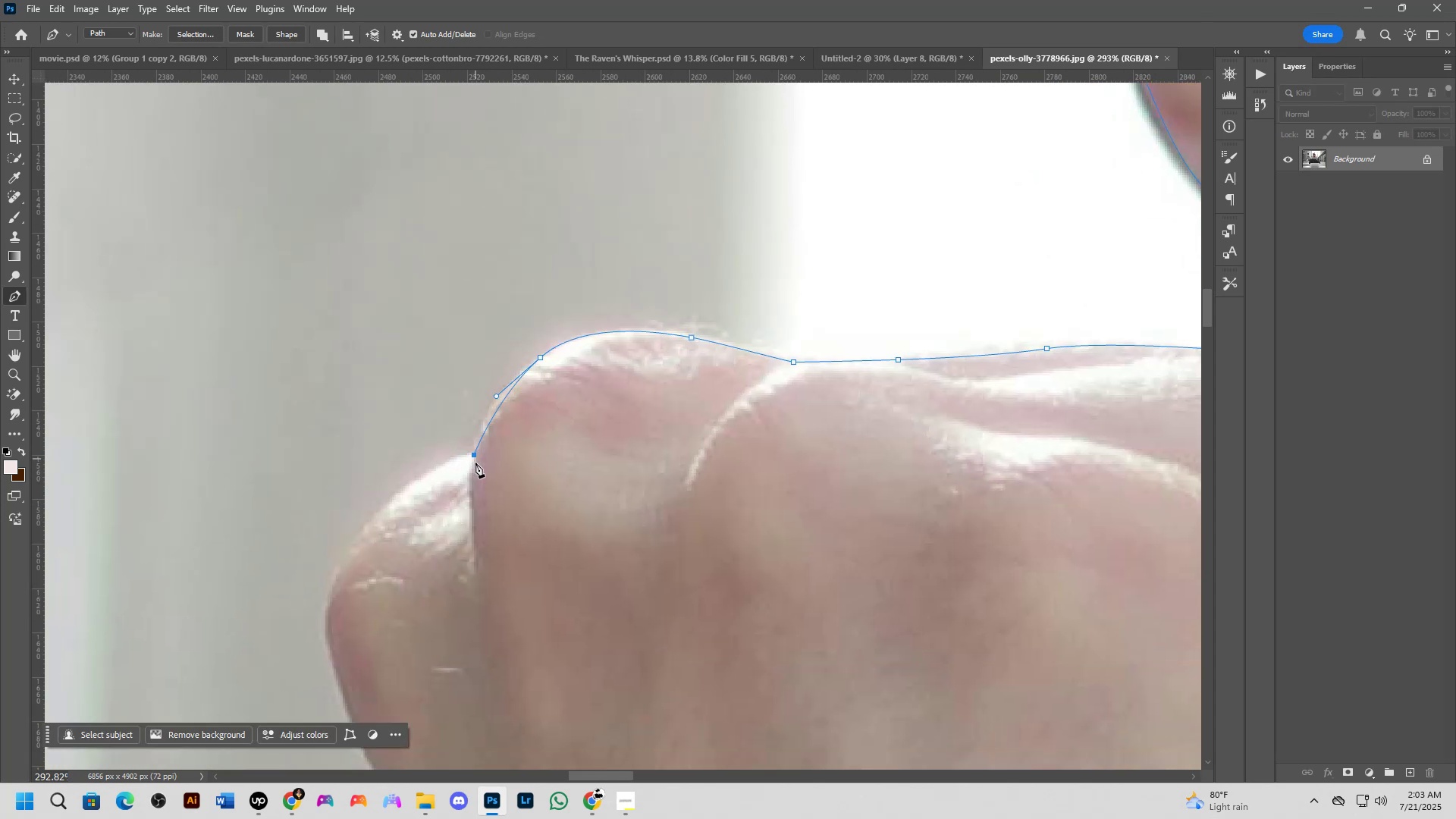 
hold_key(key=Space, duration=0.54)
 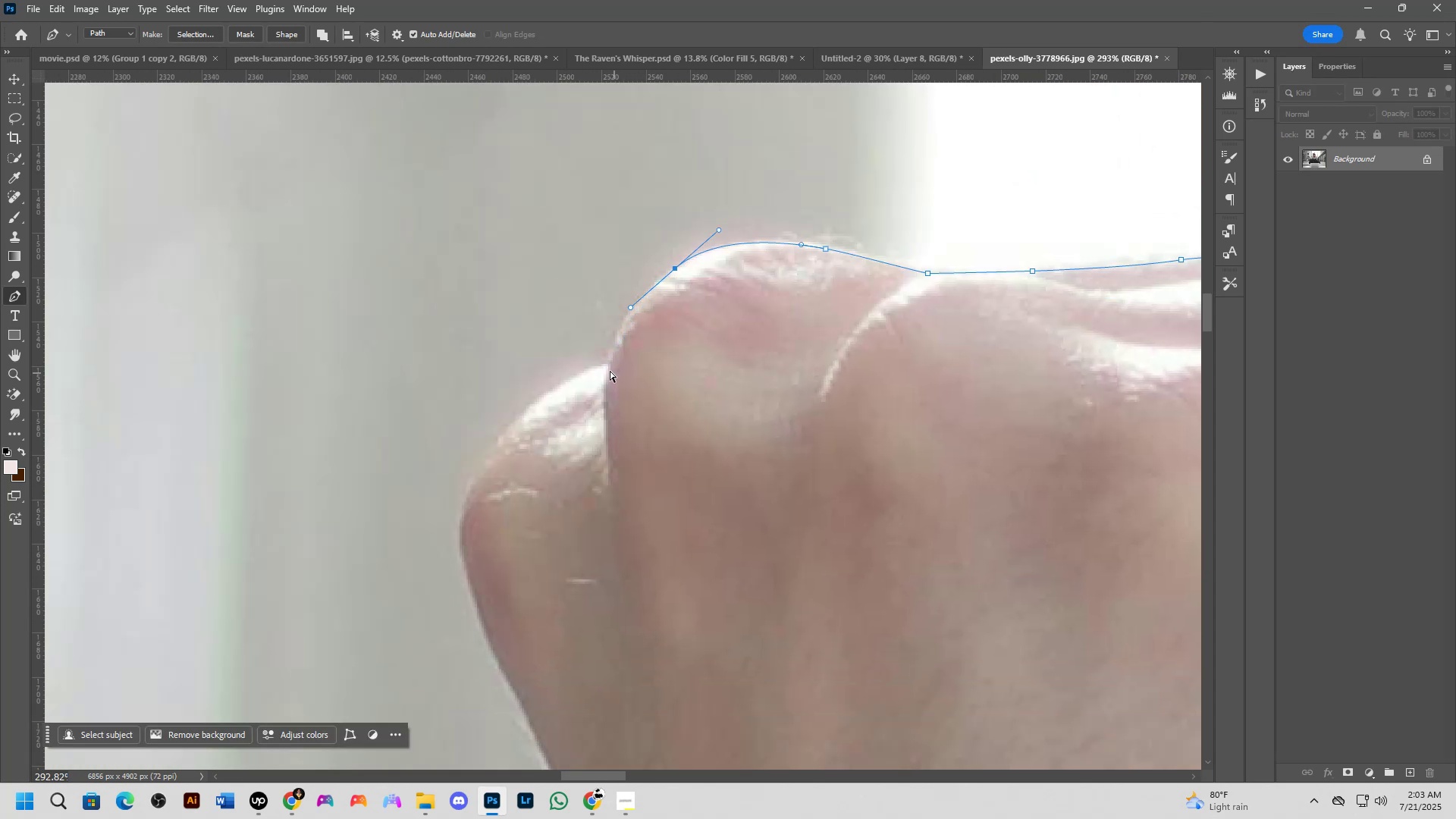 
left_click_drag(start_coordinate=[478, 524], to_coordinate=[612, 435])
 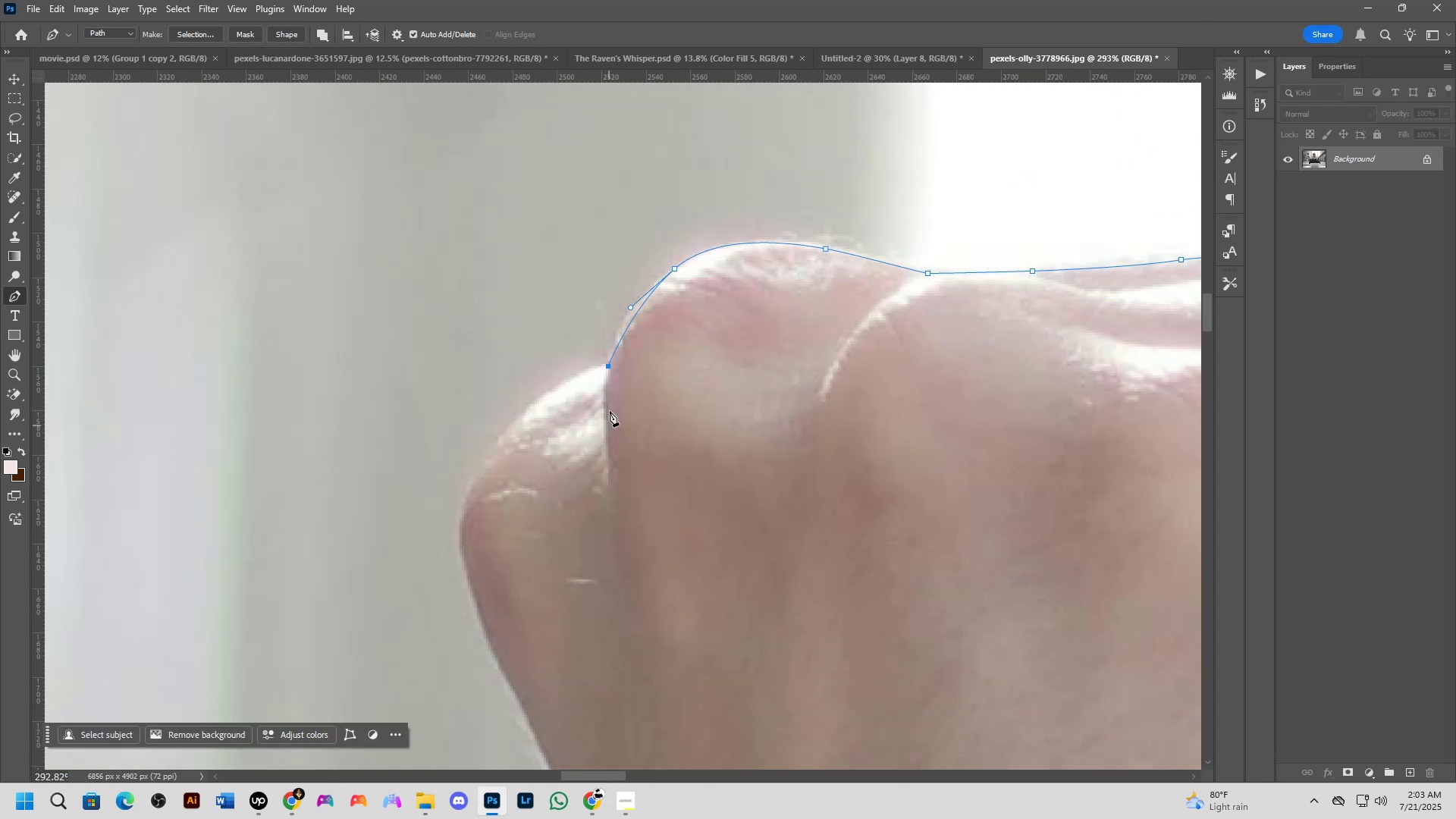 
key(Control+ControlLeft)
 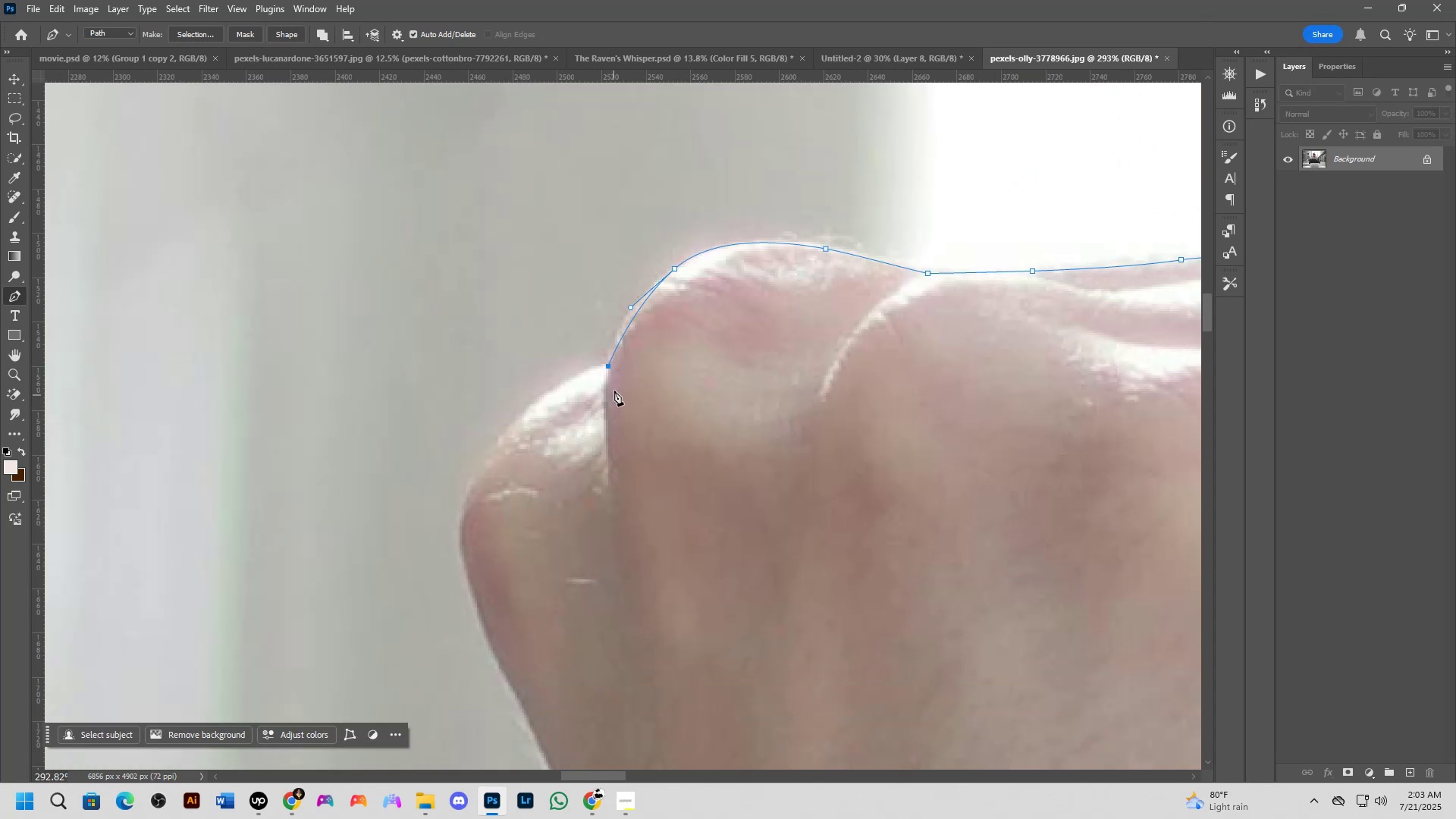 
key(Control+Z)
 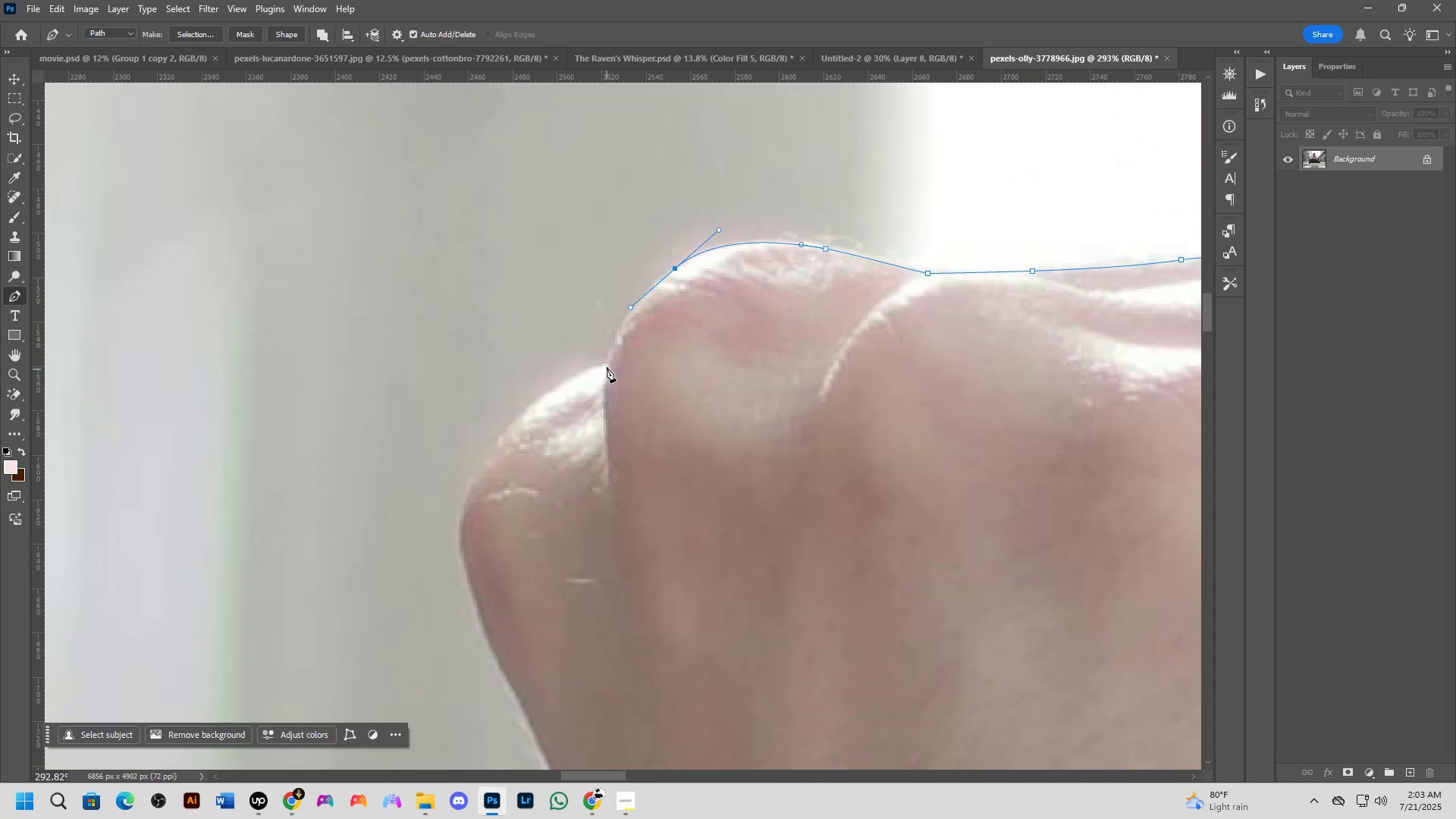 
left_click_drag(start_coordinate=[606, 365], to_coordinate=[597, 399])
 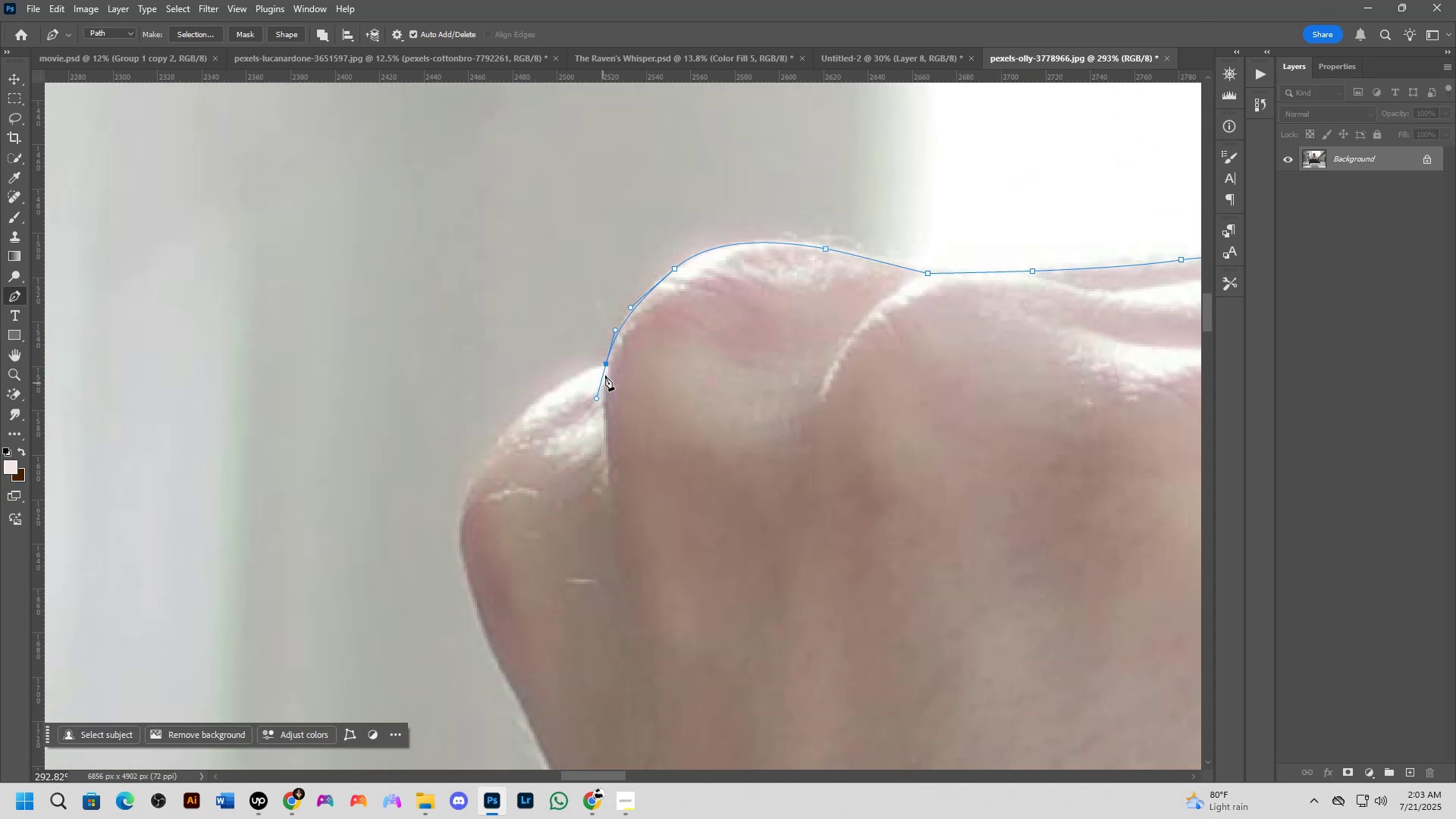 
hold_key(key=AltLeft, duration=0.59)
left_click([607, 366])
 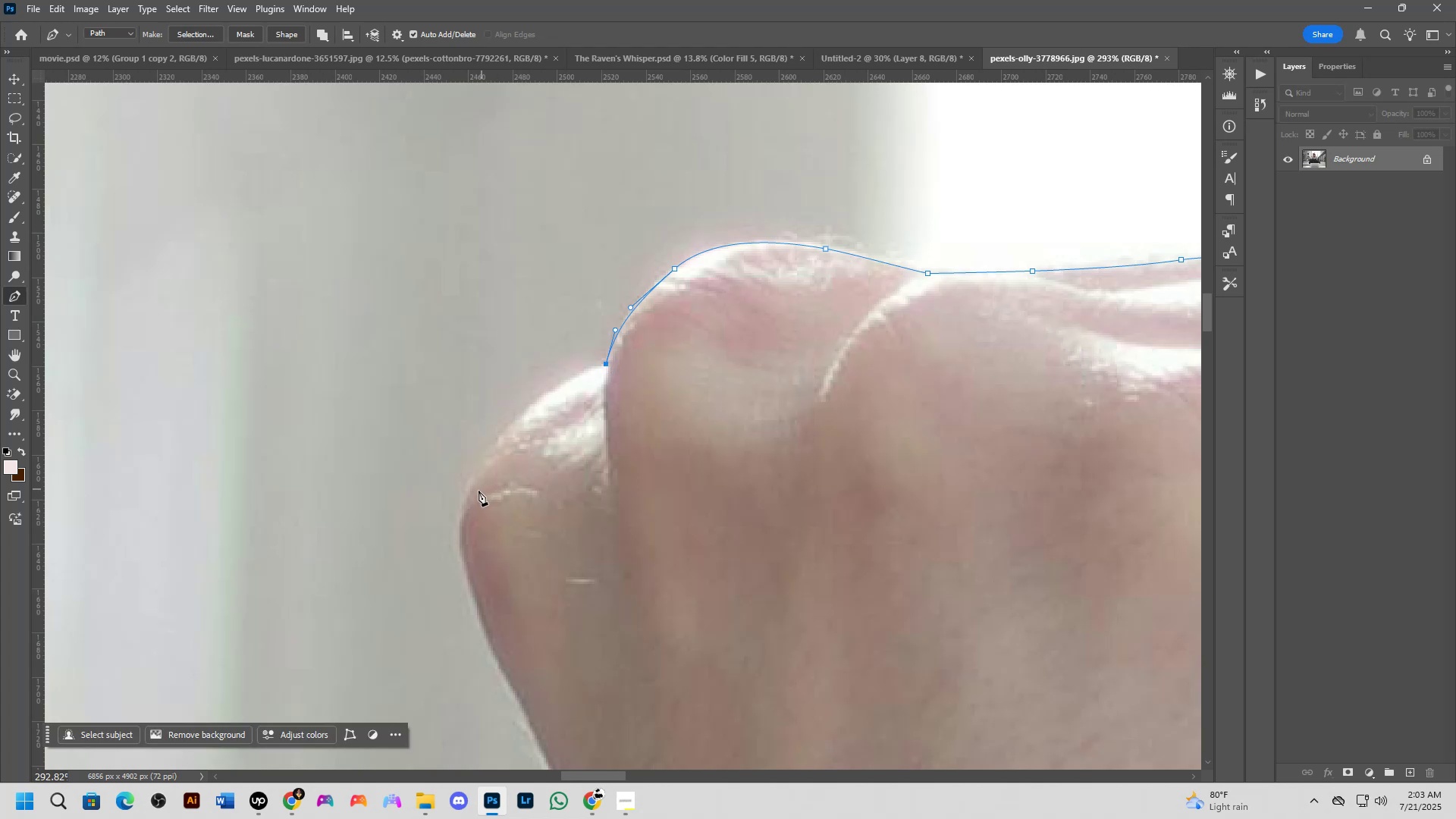 
left_click_drag(start_coordinate=[465, 504], to_coordinate=[426, 613])
 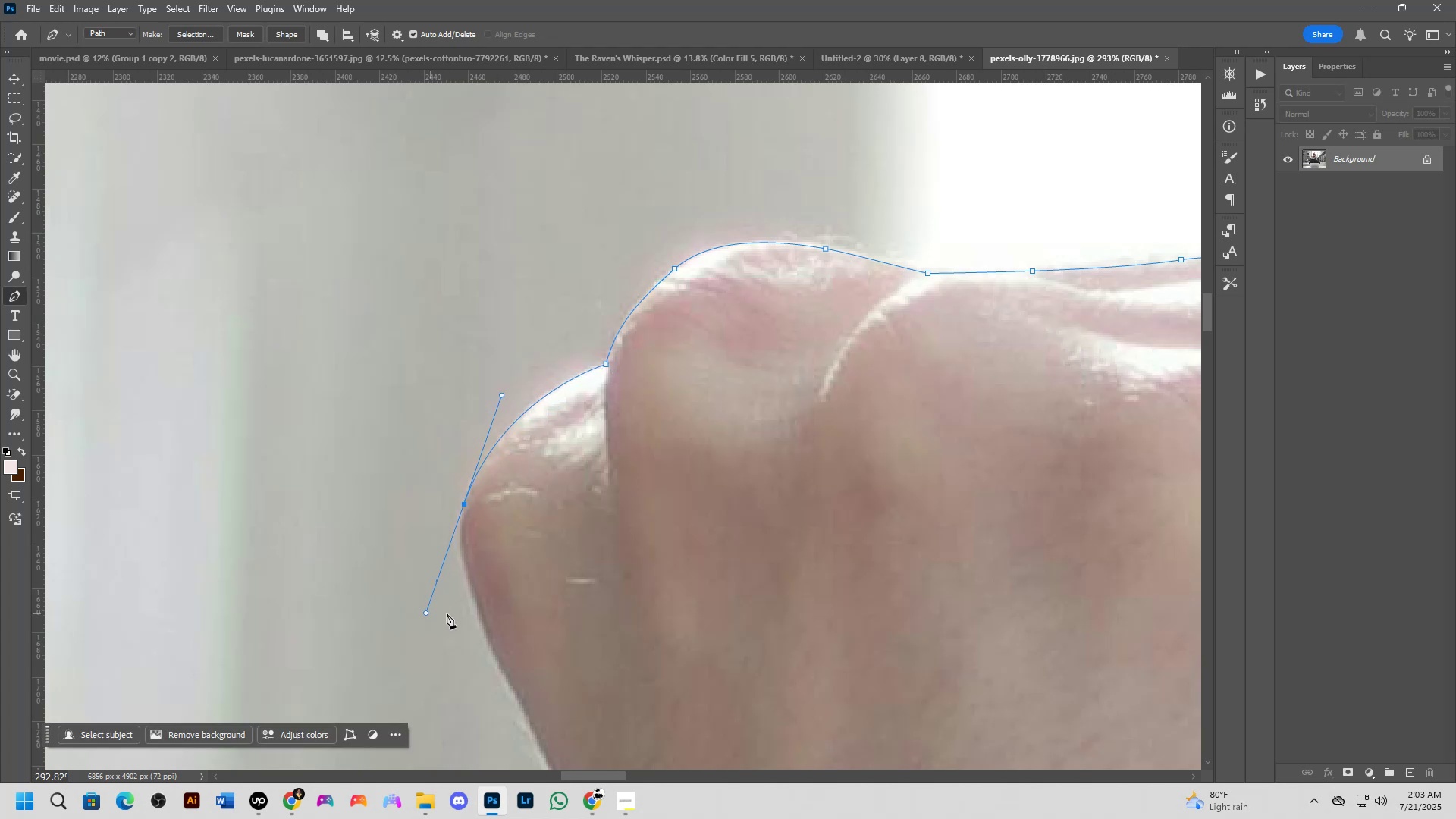 
hold_key(key=Space, duration=0.57)
 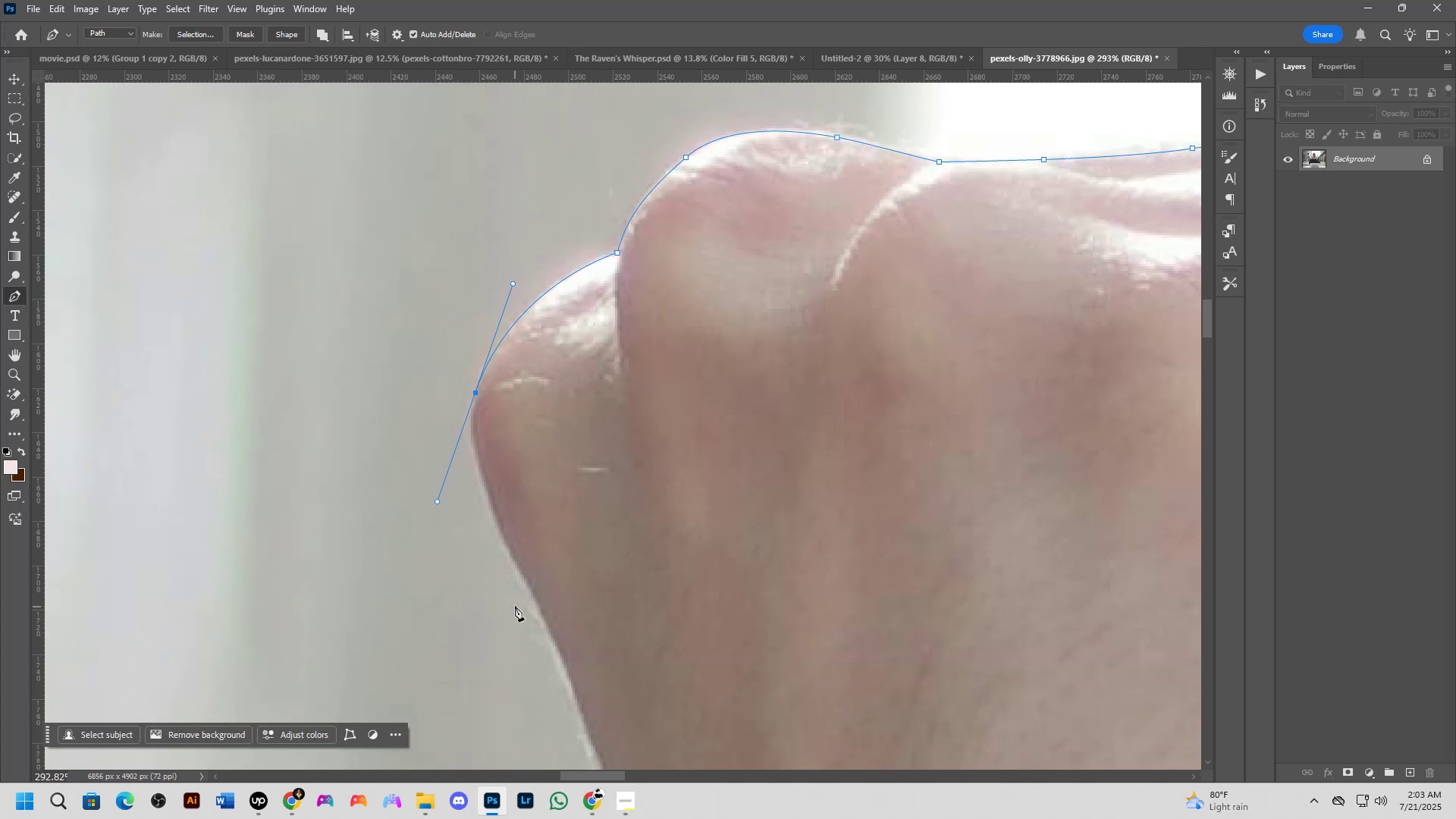 
left_click_drag(start_coordinate=[531, 609], to_coordinate=[542, 497])
 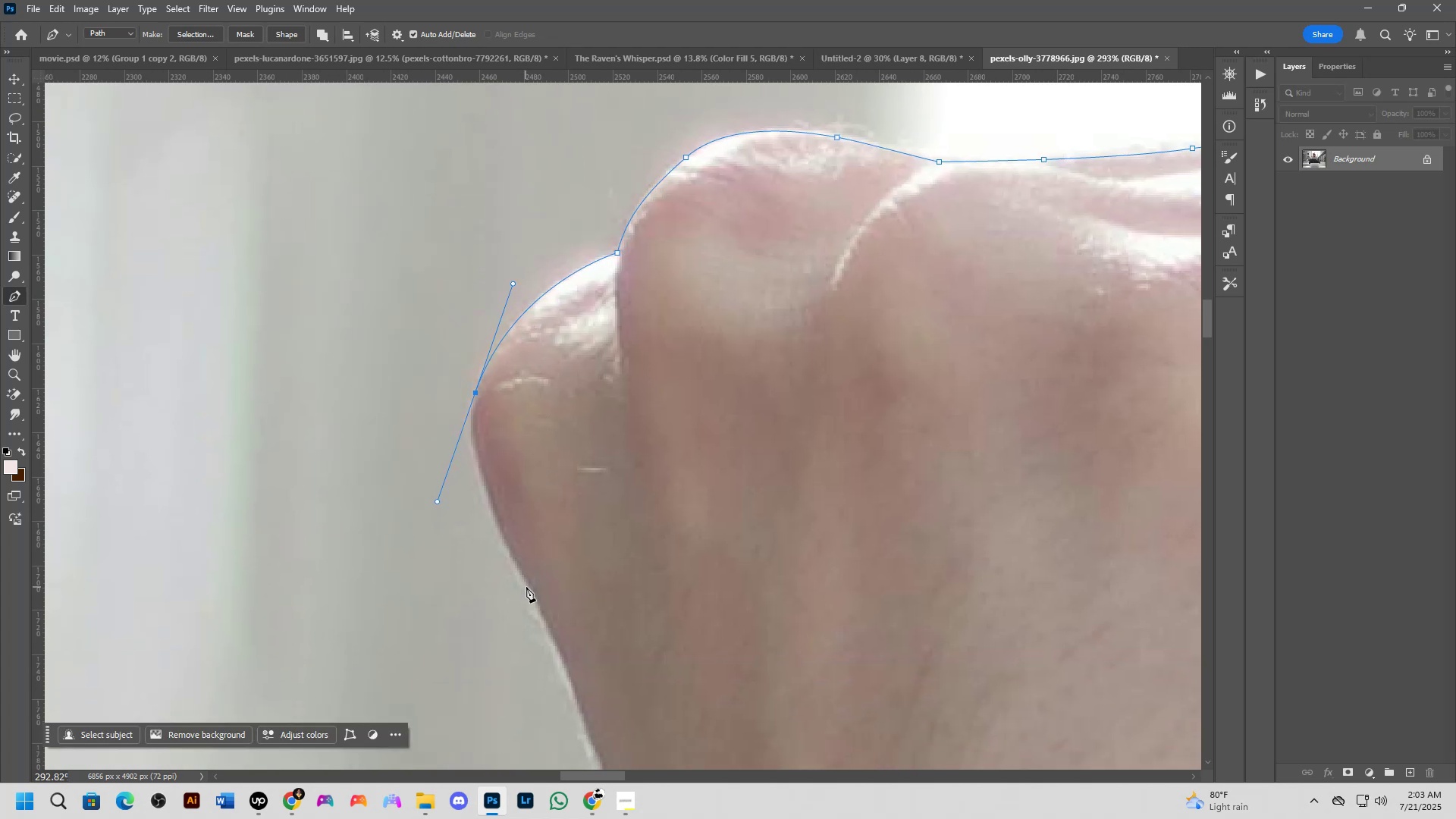 
left_click([537, 596])
 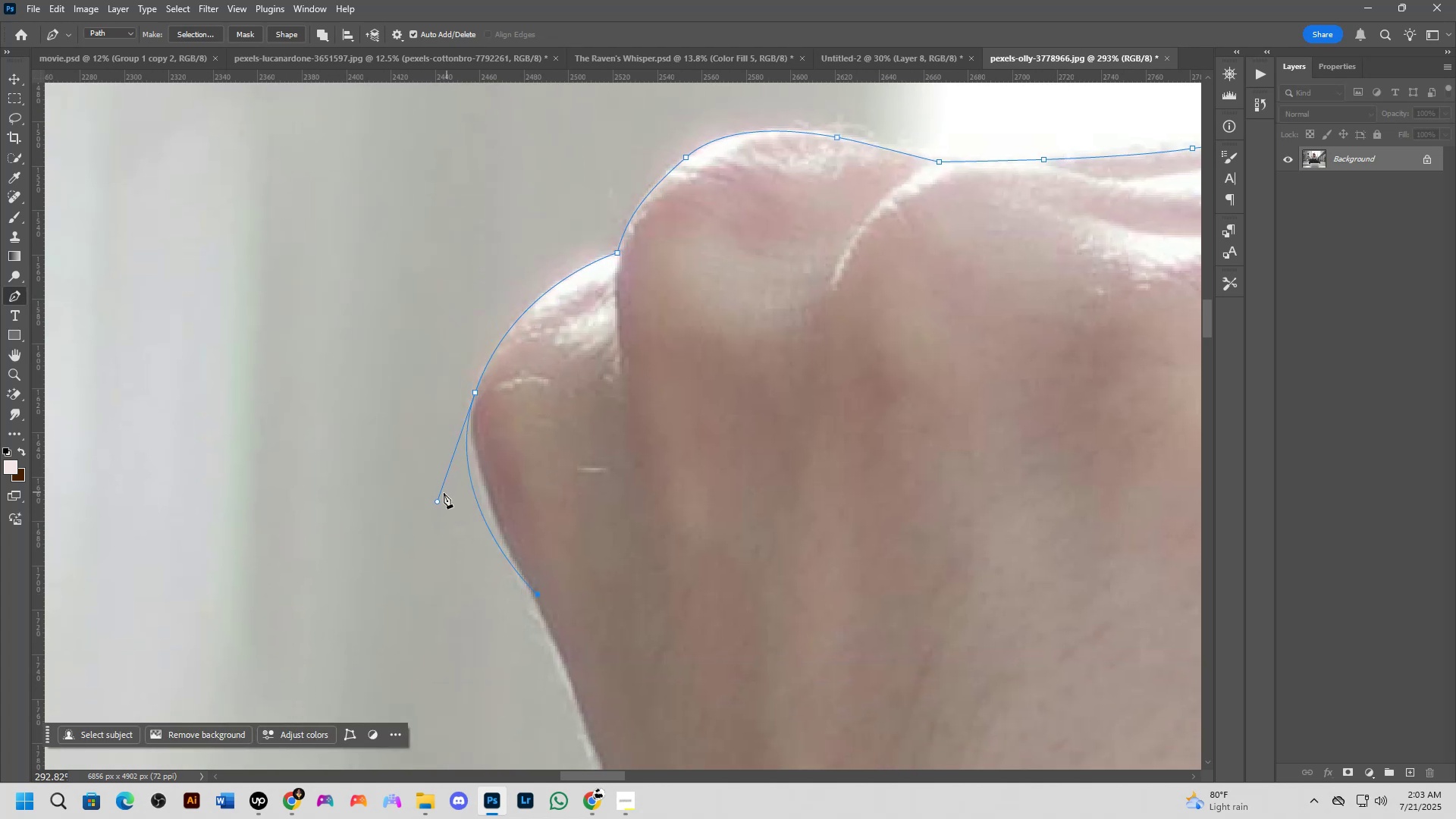 
key(Control+ControlLeft)
 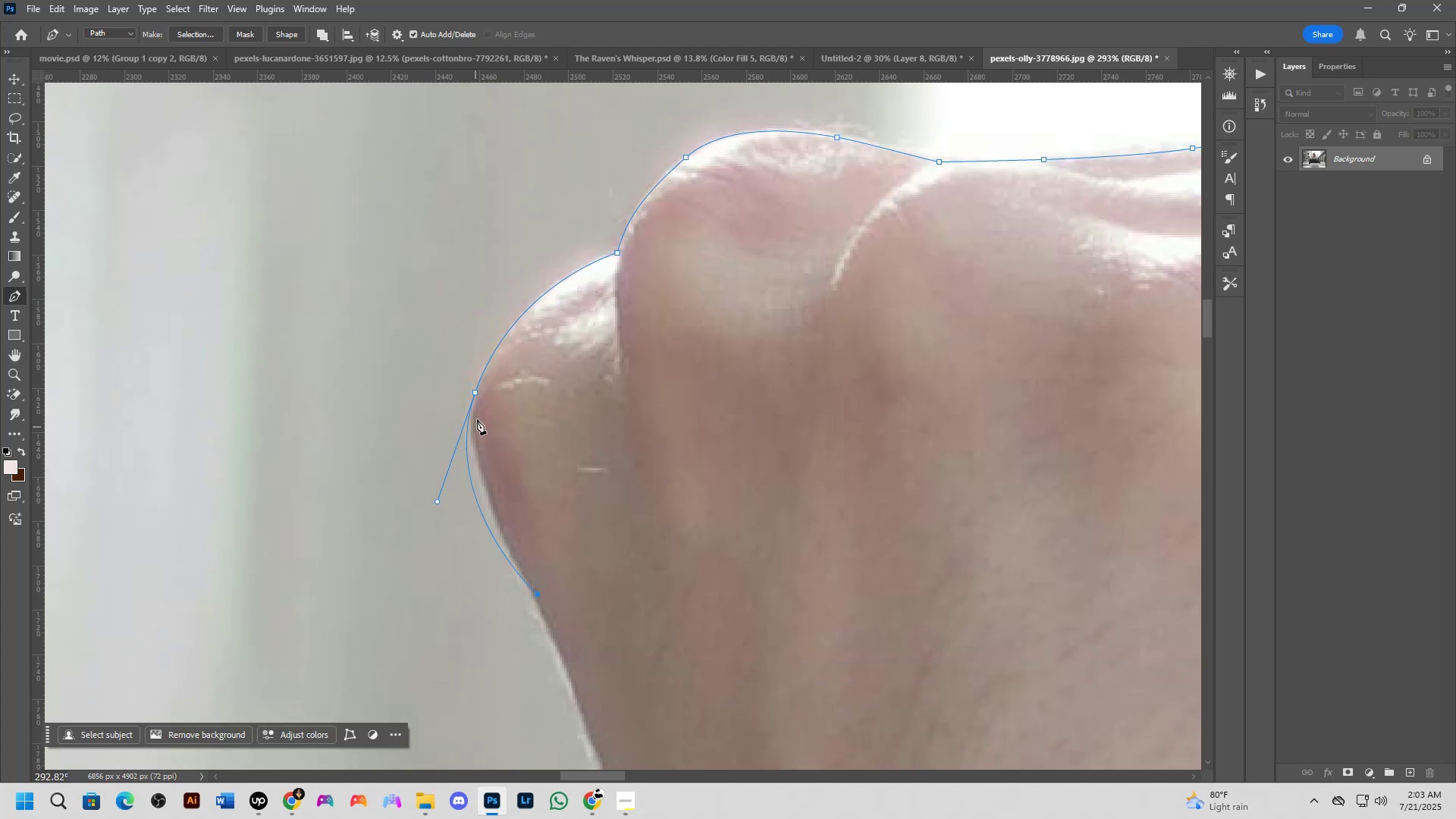 
key(Control+Z)
 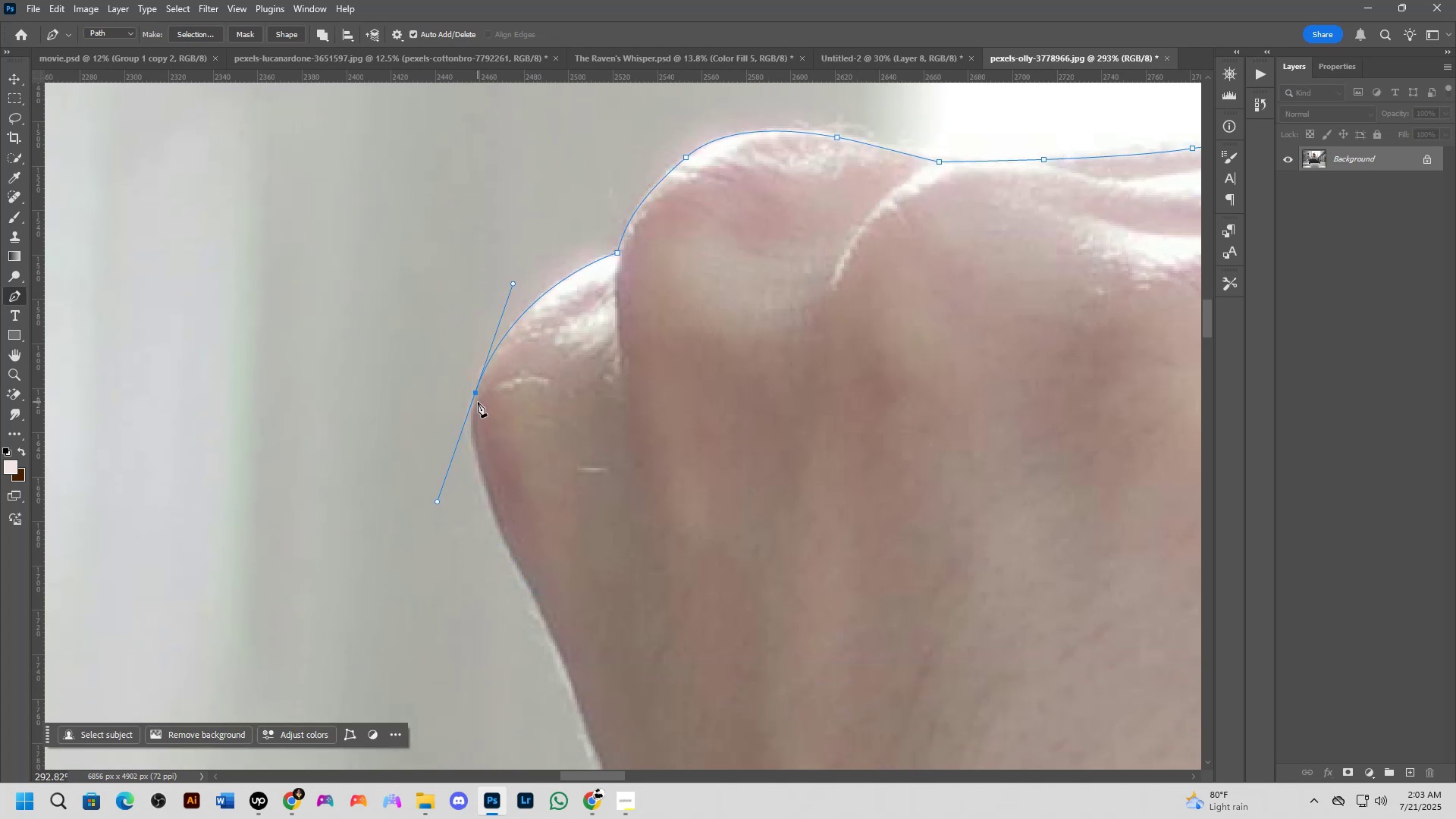 
hold_key(key=AltLeft, duration=0.53)
left_click([476, 394])
 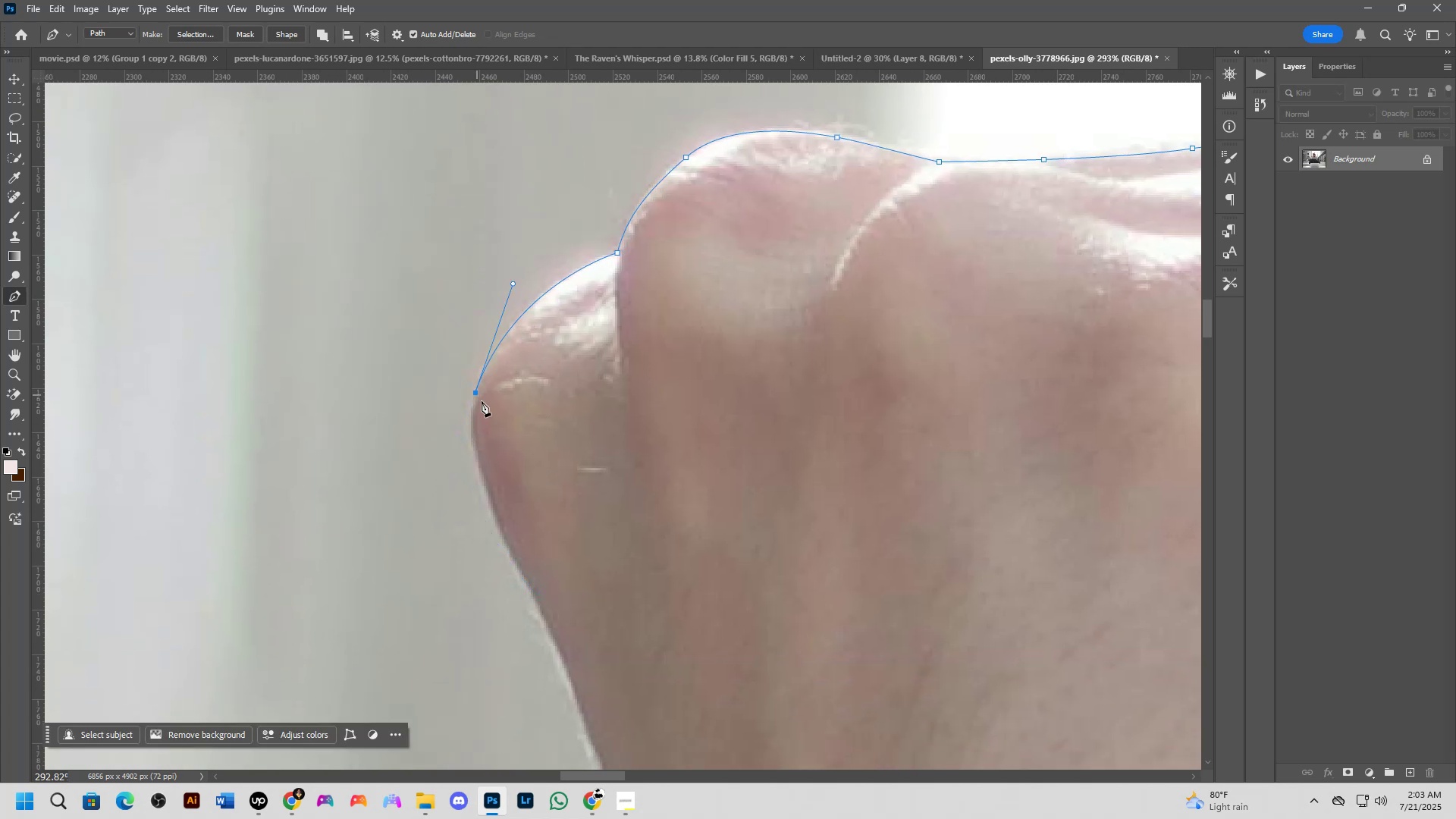 
hold_key(key=Space, duration=0.56)
 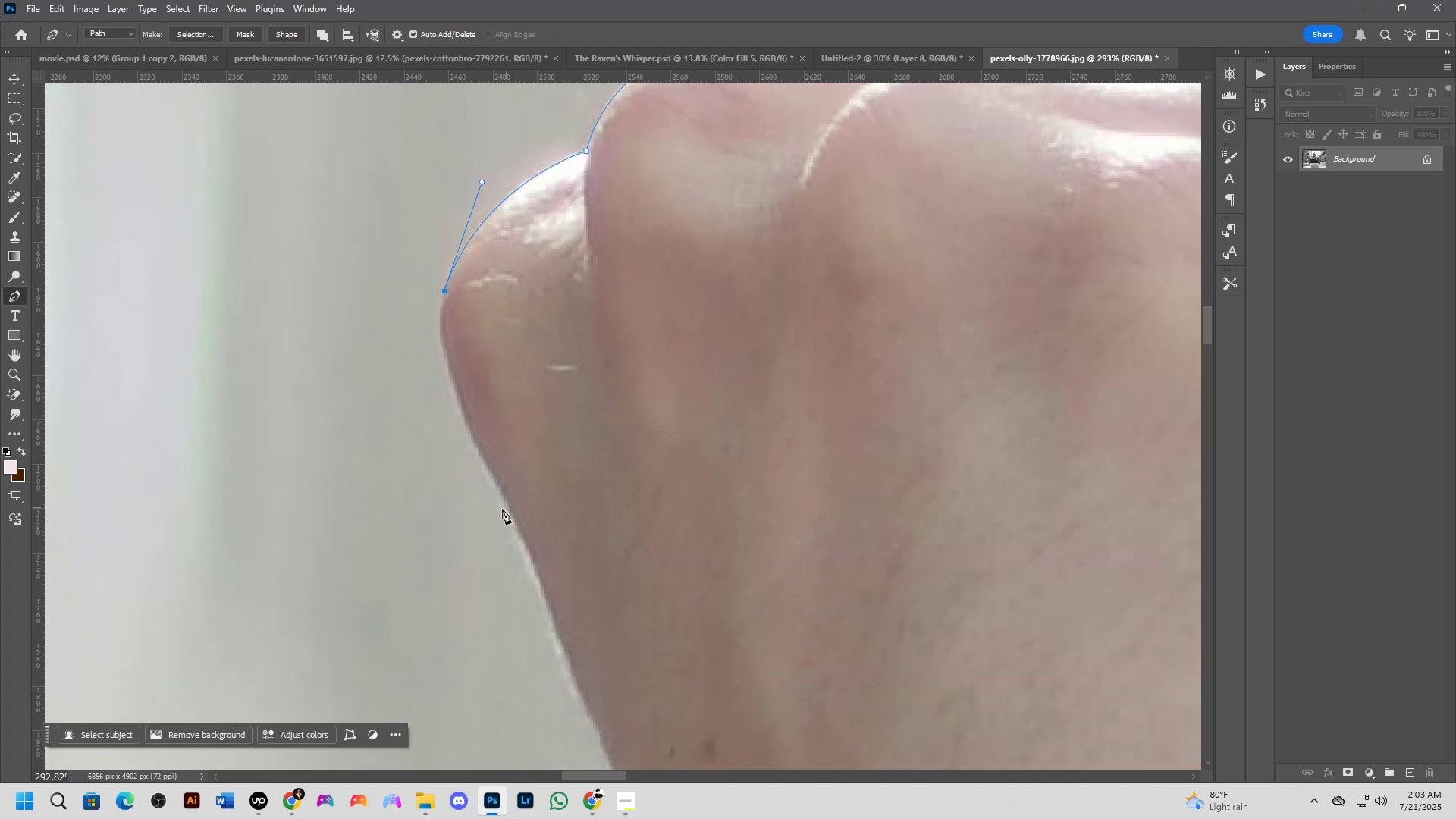 
left_click_drag(start_coordinate=[542, 526], to_coordinate=[511, 424])
 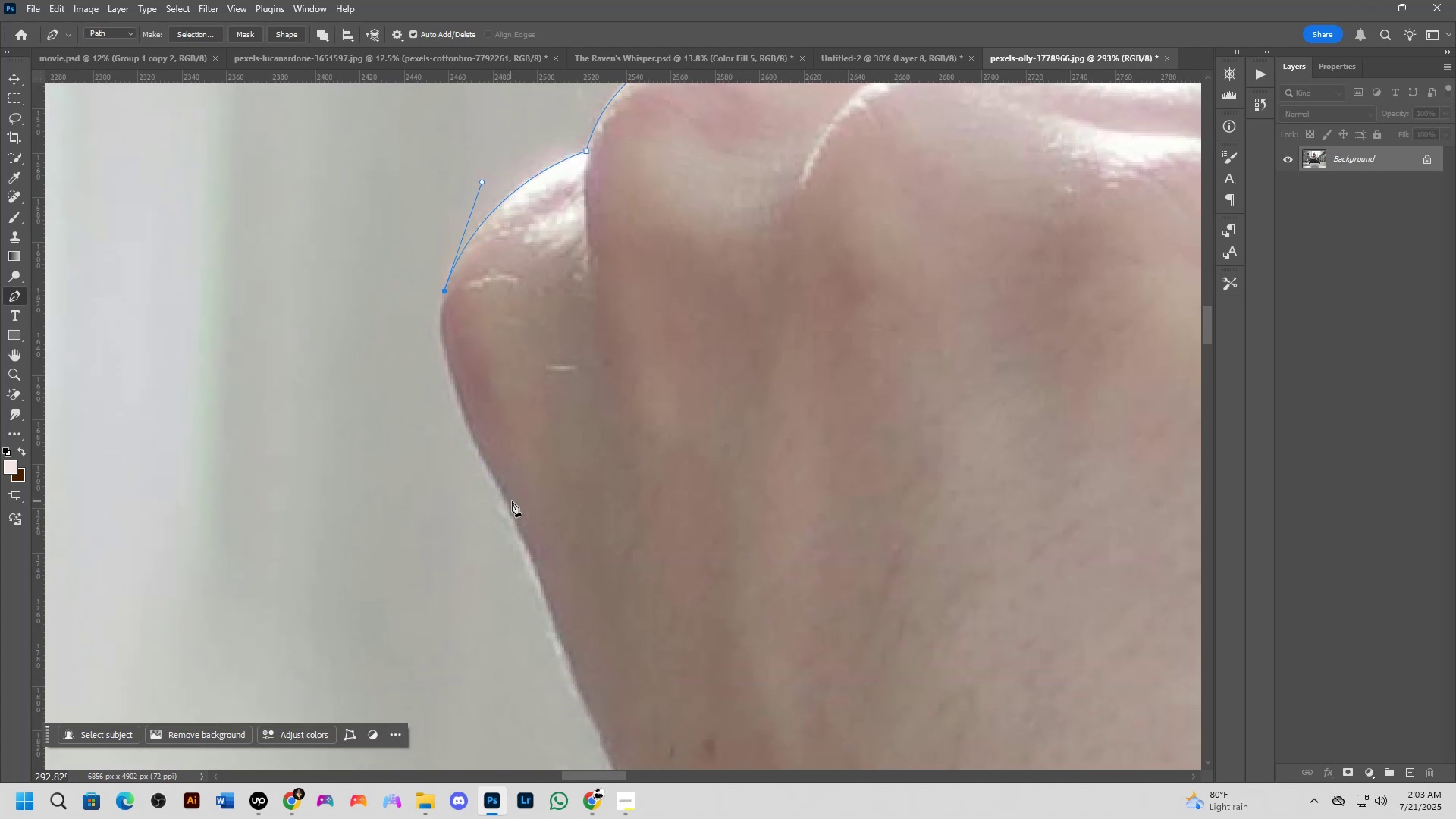 
left_click_drag(start_coordinate=[510, 502], to_coordinate=[591, 644])
 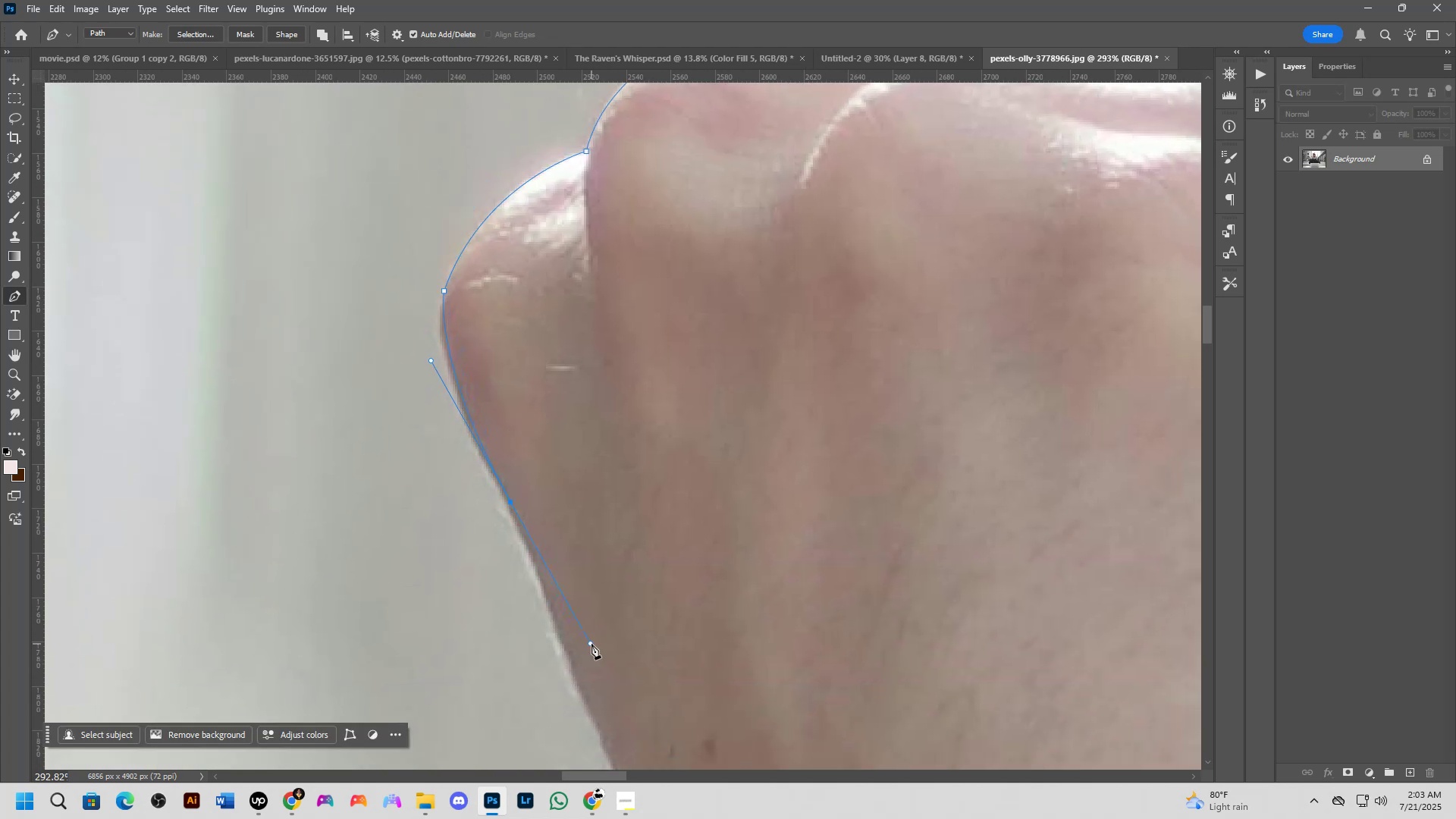 
hold_key(key=Space, duration=0.69)
 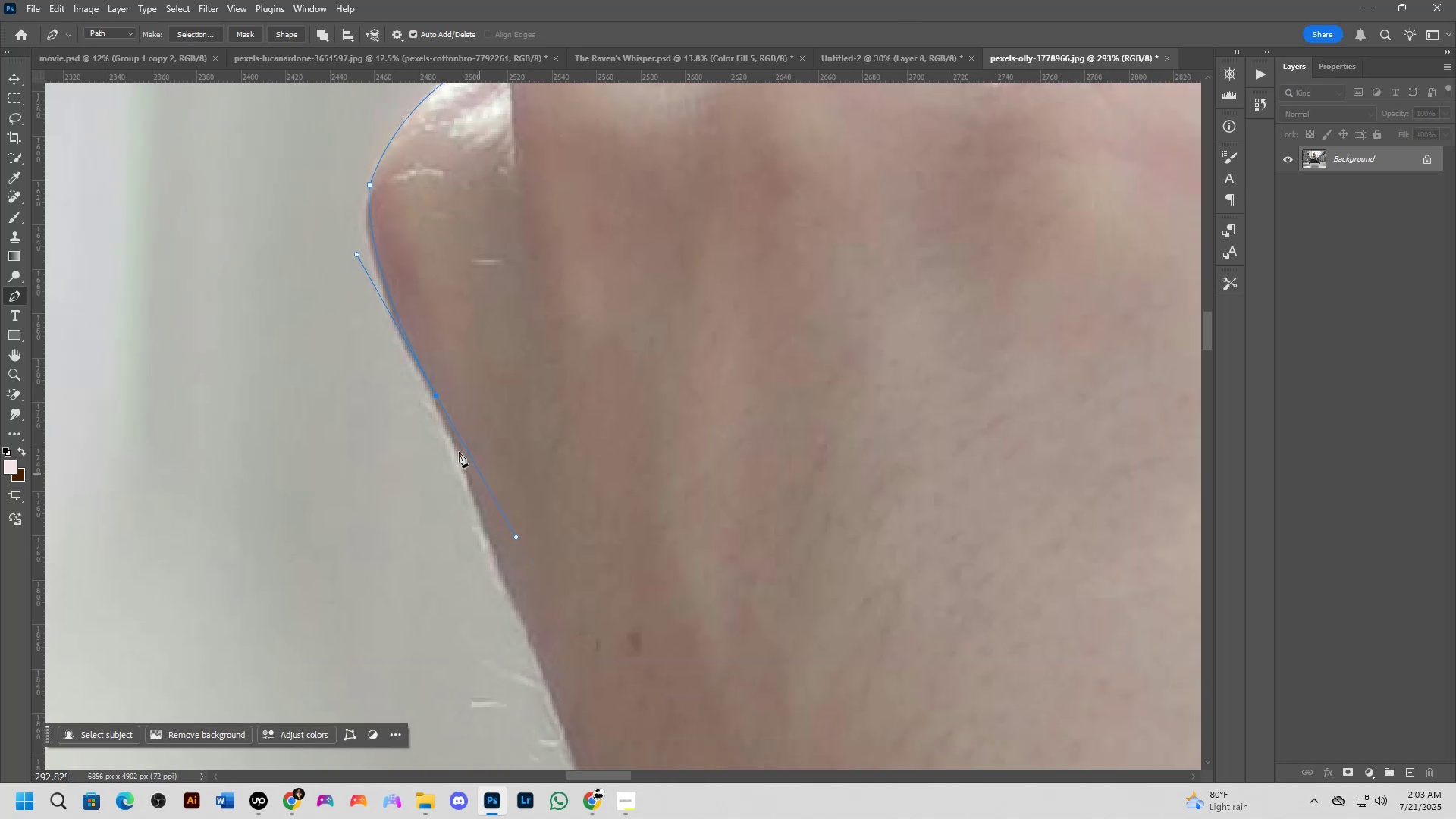 
left_click_drag(start_coordinate=[592, 659], to_coordinate=[517, 553])
 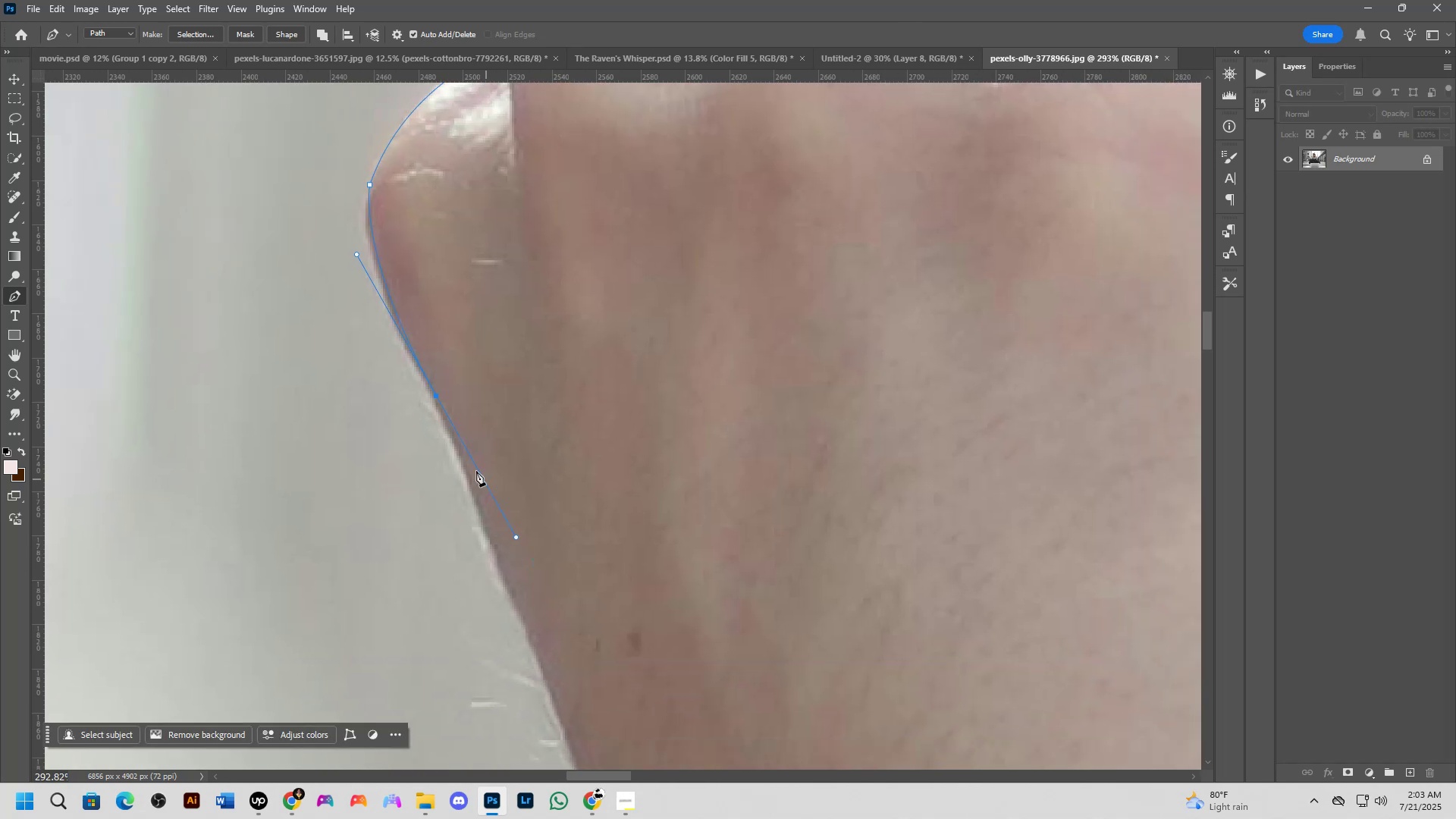 
hold_key(key=AltLeft, duration=0.68)
left_click([436, 395])
 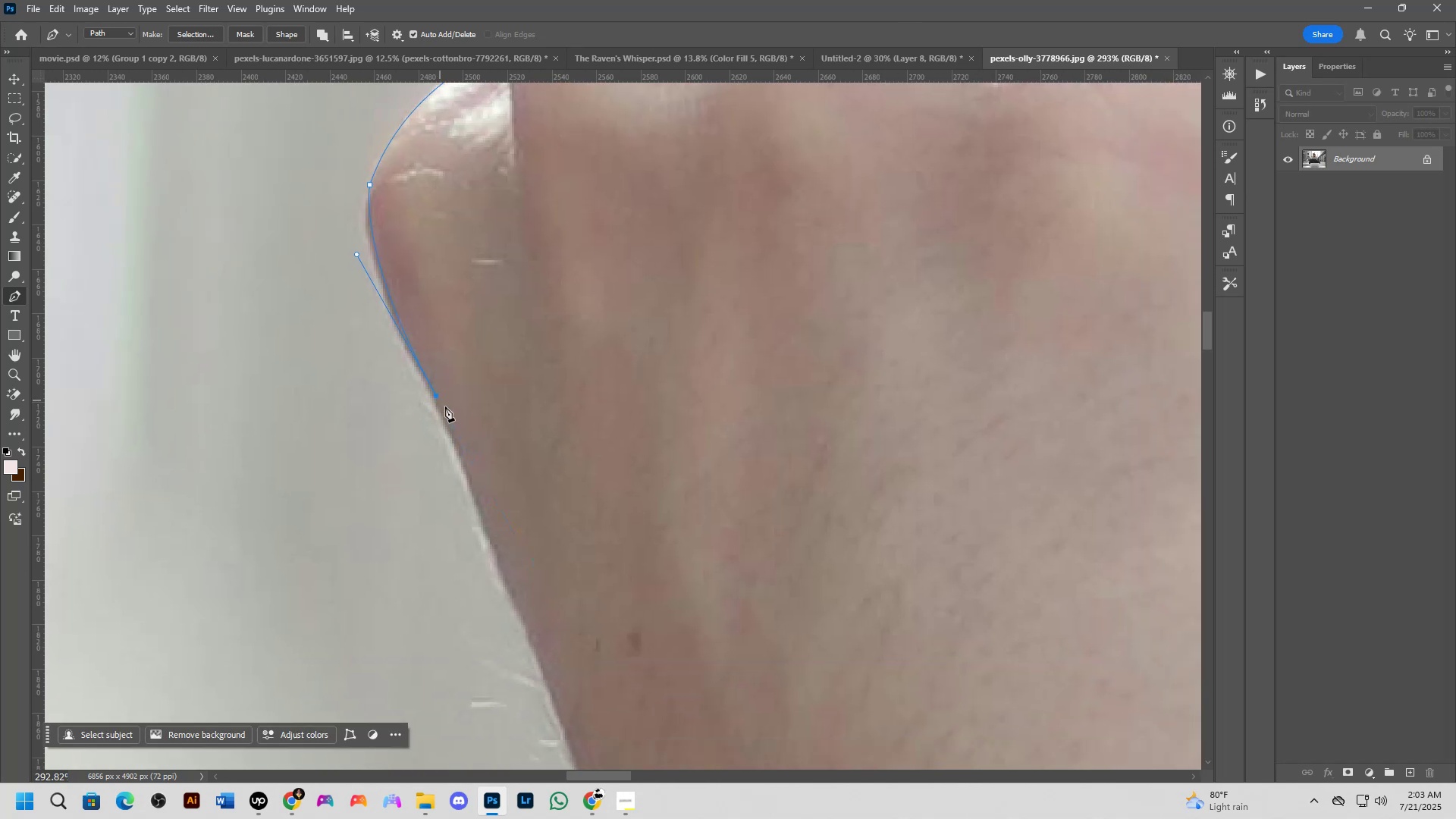 
scroll: coordinate [487, 497], scroll_direction: down, amount: 3.0
 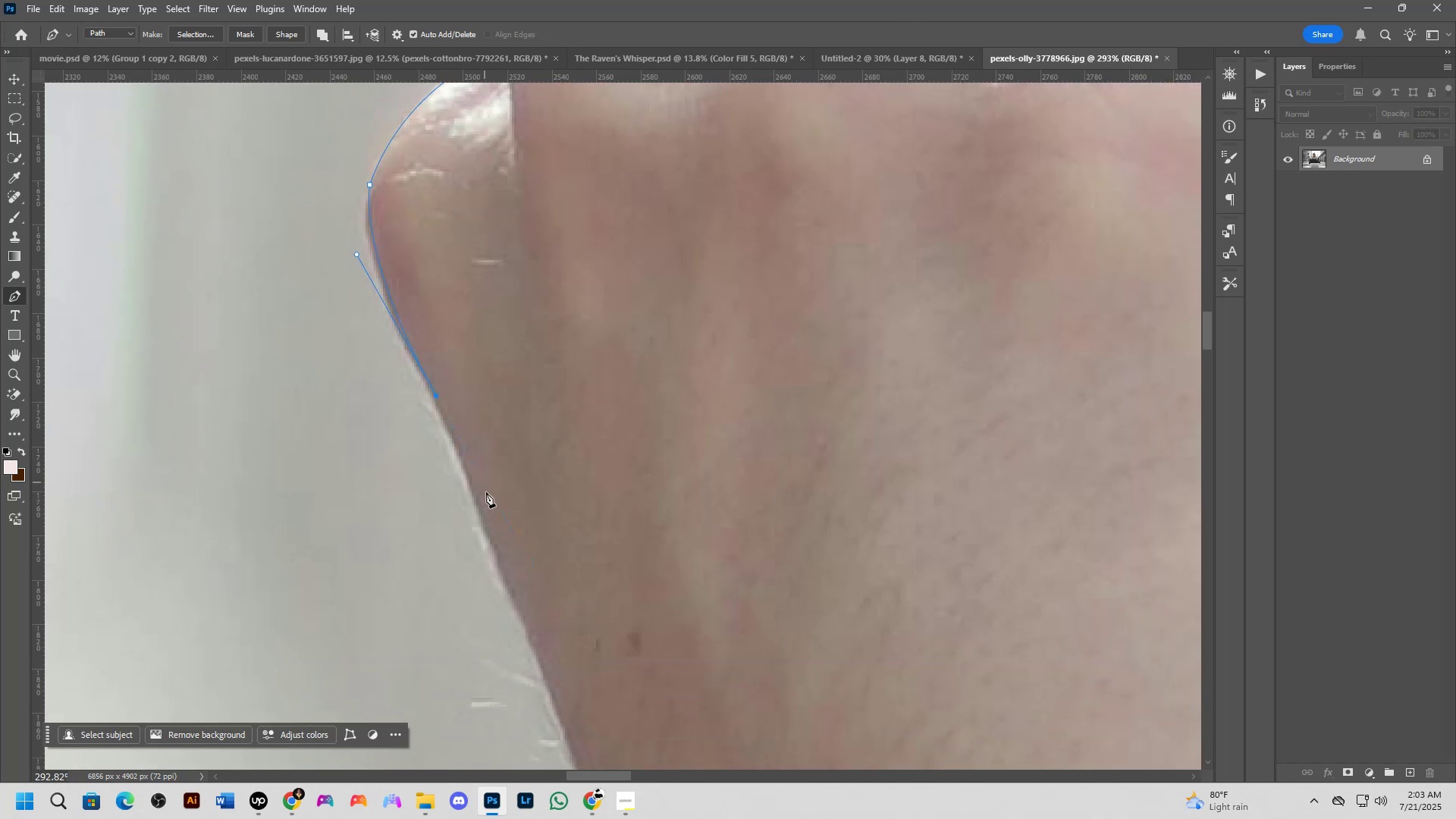 
hold_key(key=Space, duration=0.63)
 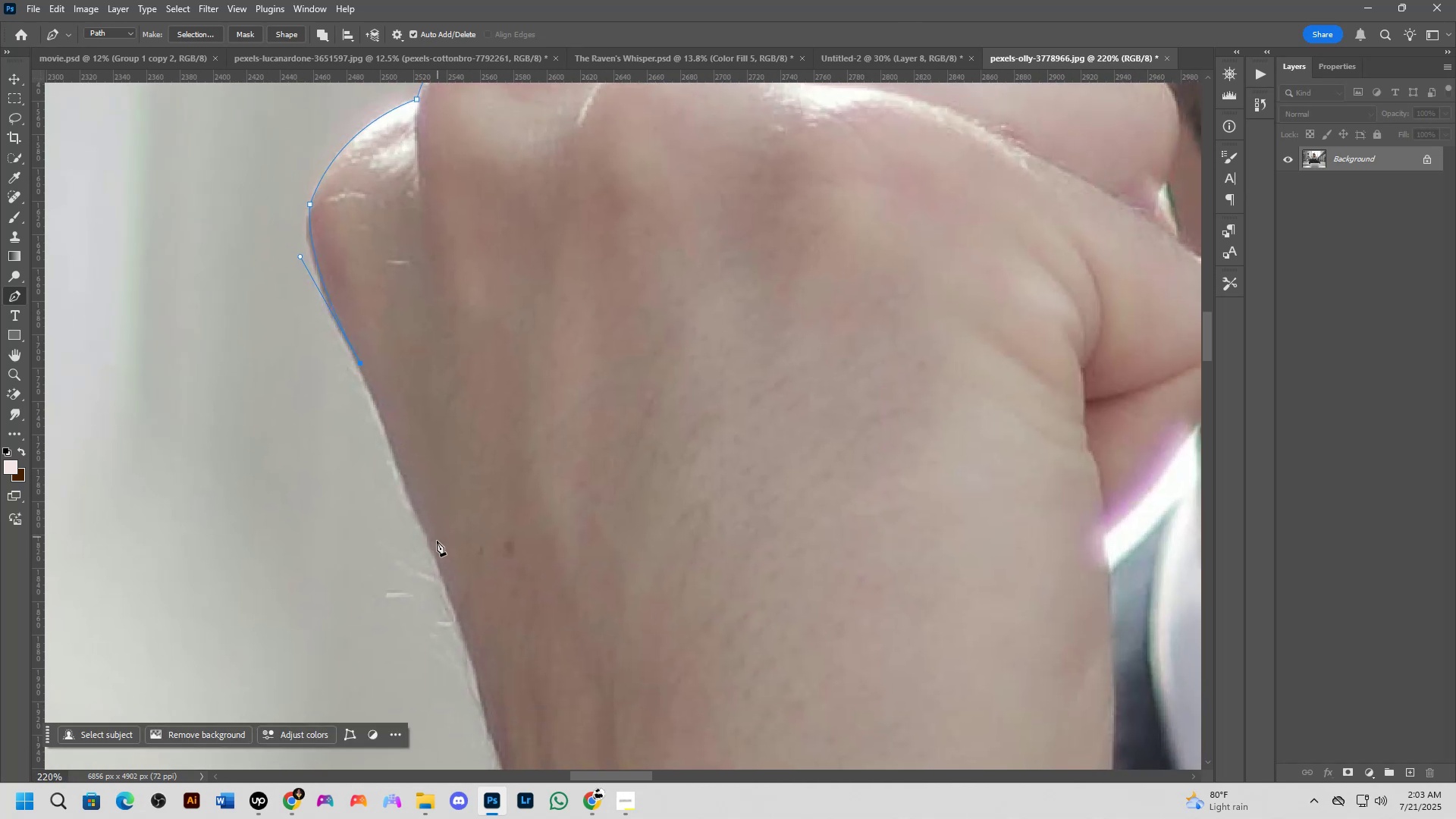 
left_click_drag(start_coordinate=[534, 551], to_coordinate=[445, 494])
 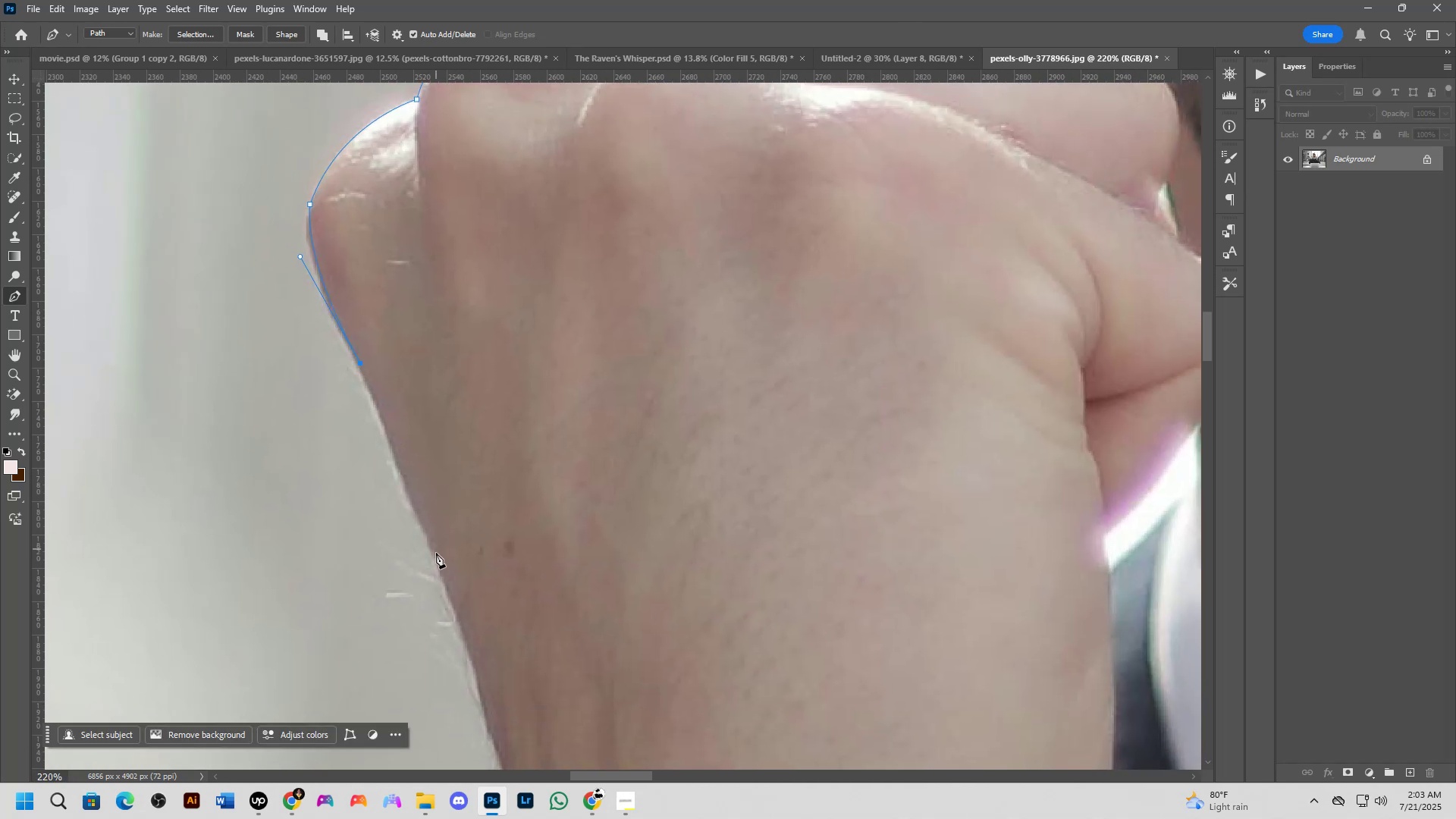 
left_click([438, 563])
 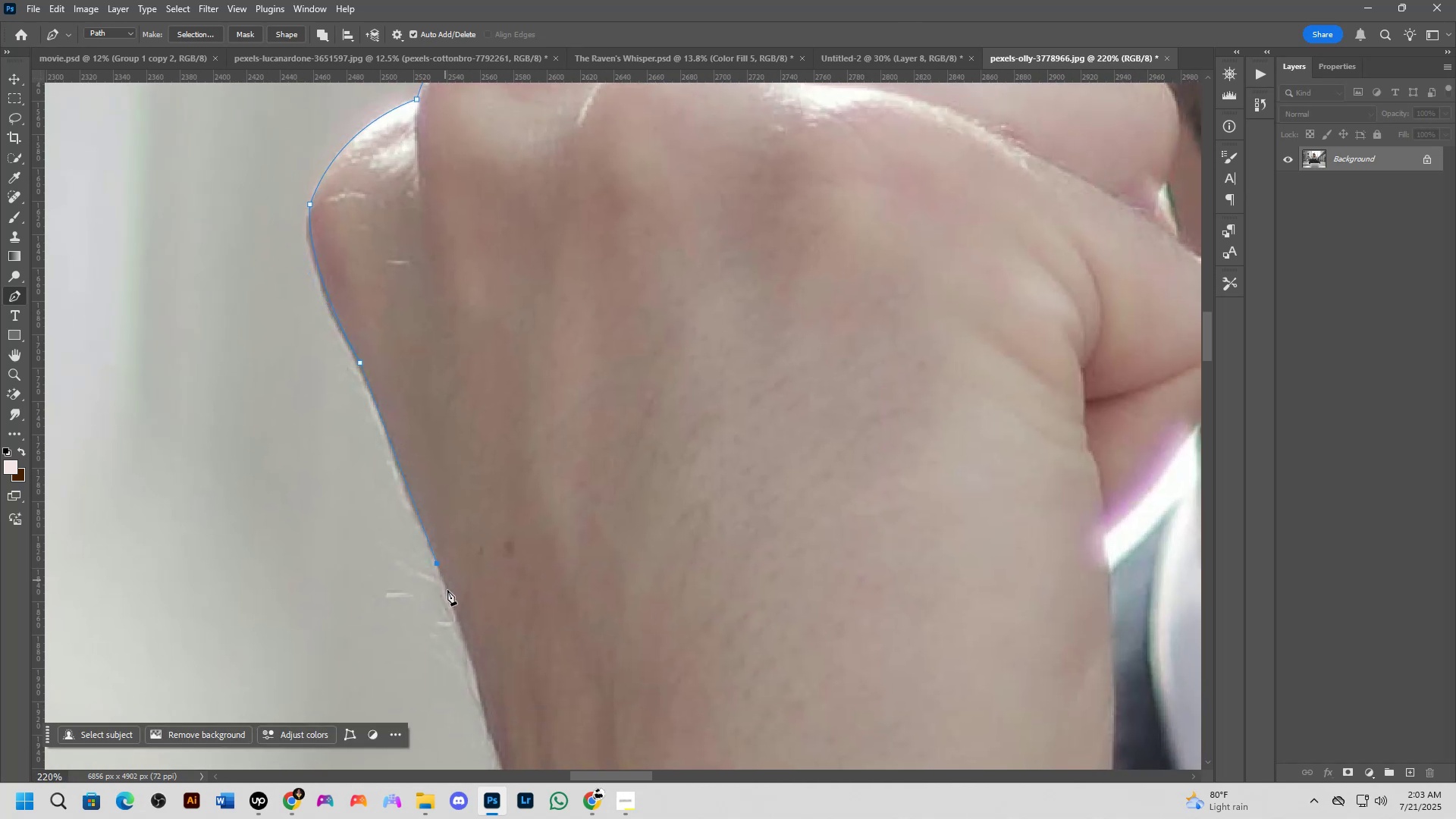 
hold_key(key=Space, duration=0.64)
 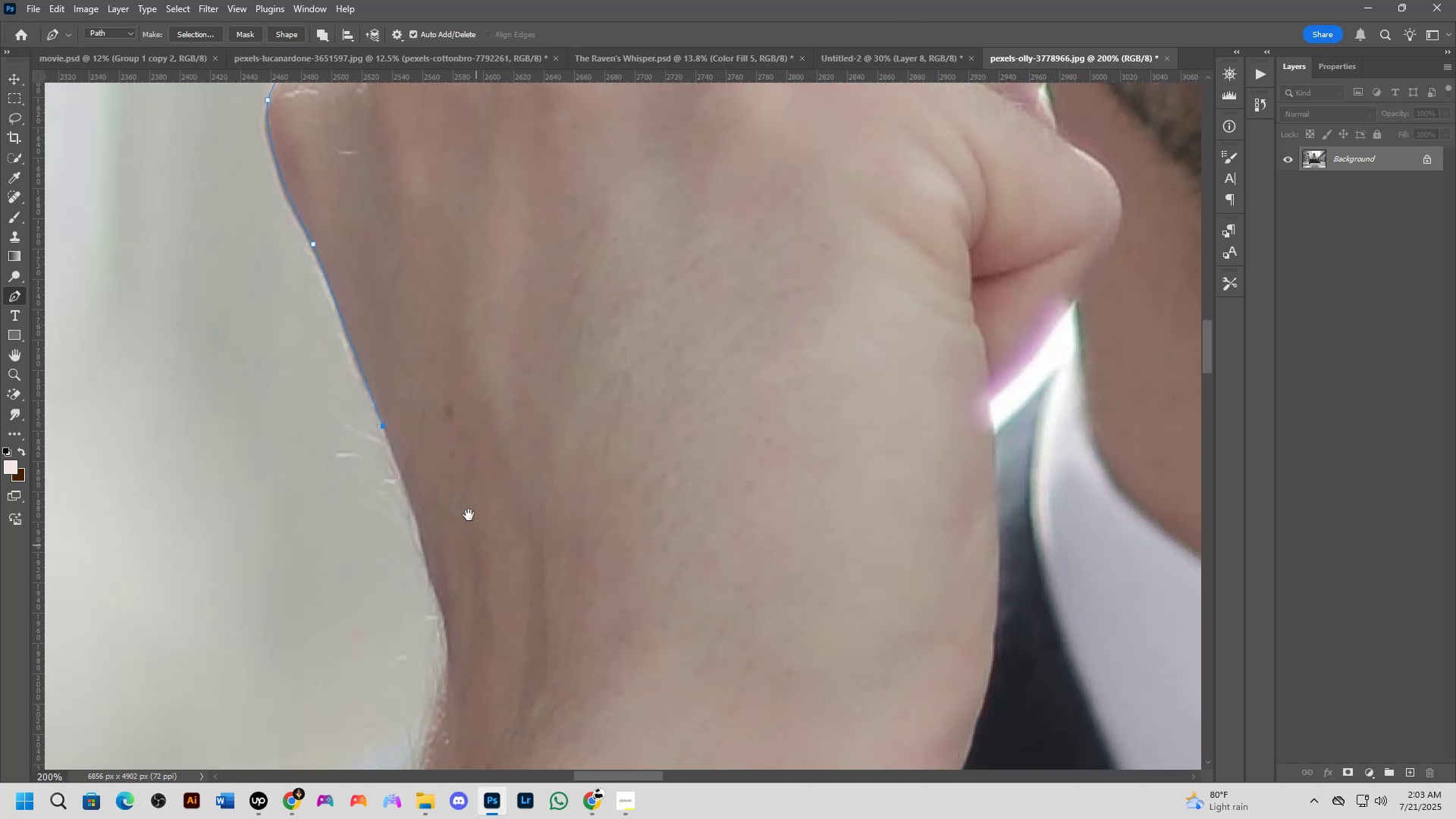 
left_click_drag(start_coordinate=[511, 649], to_coordinate=[450, 505])
 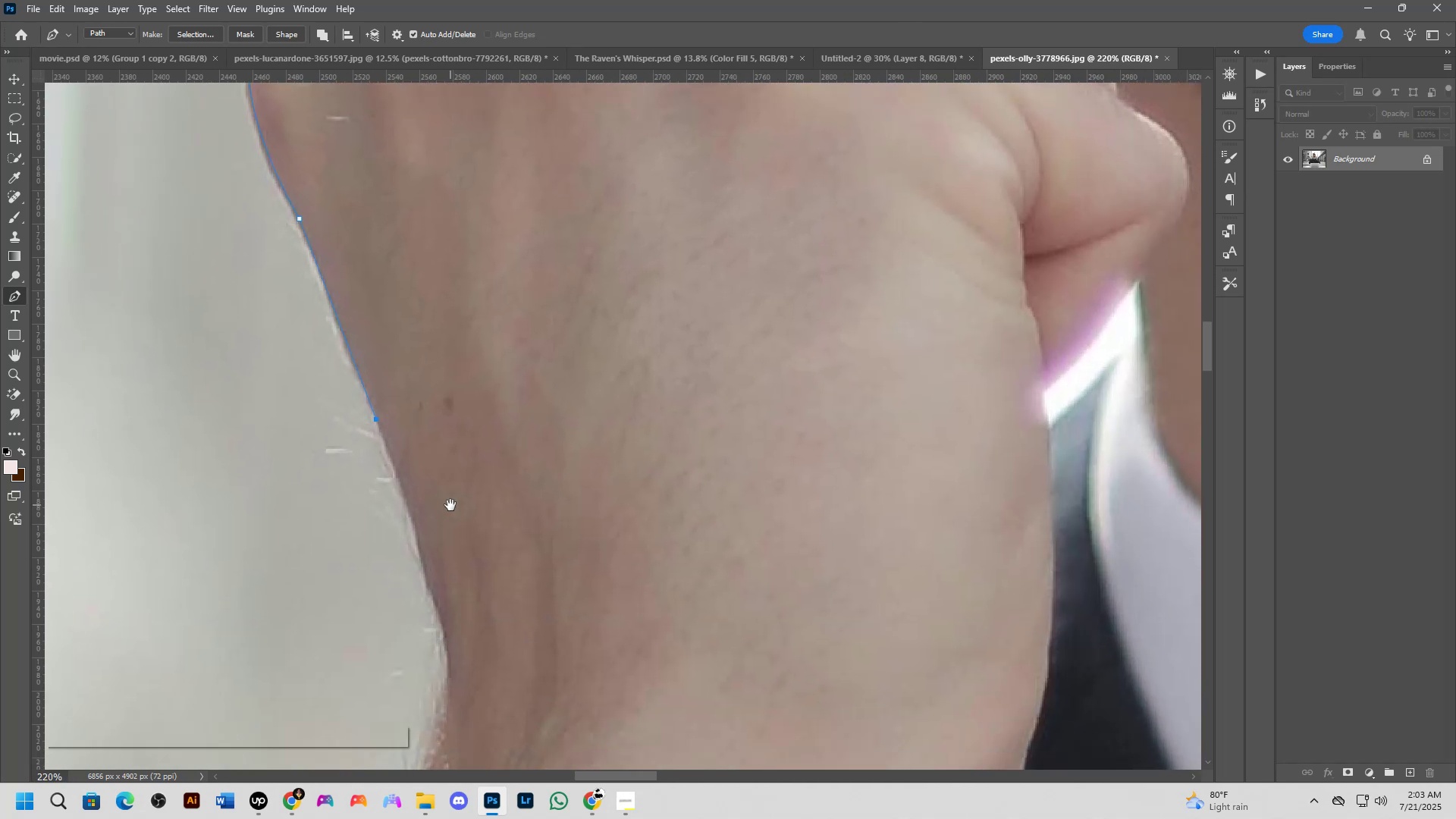 
key(Shift+ShiftLeft)
 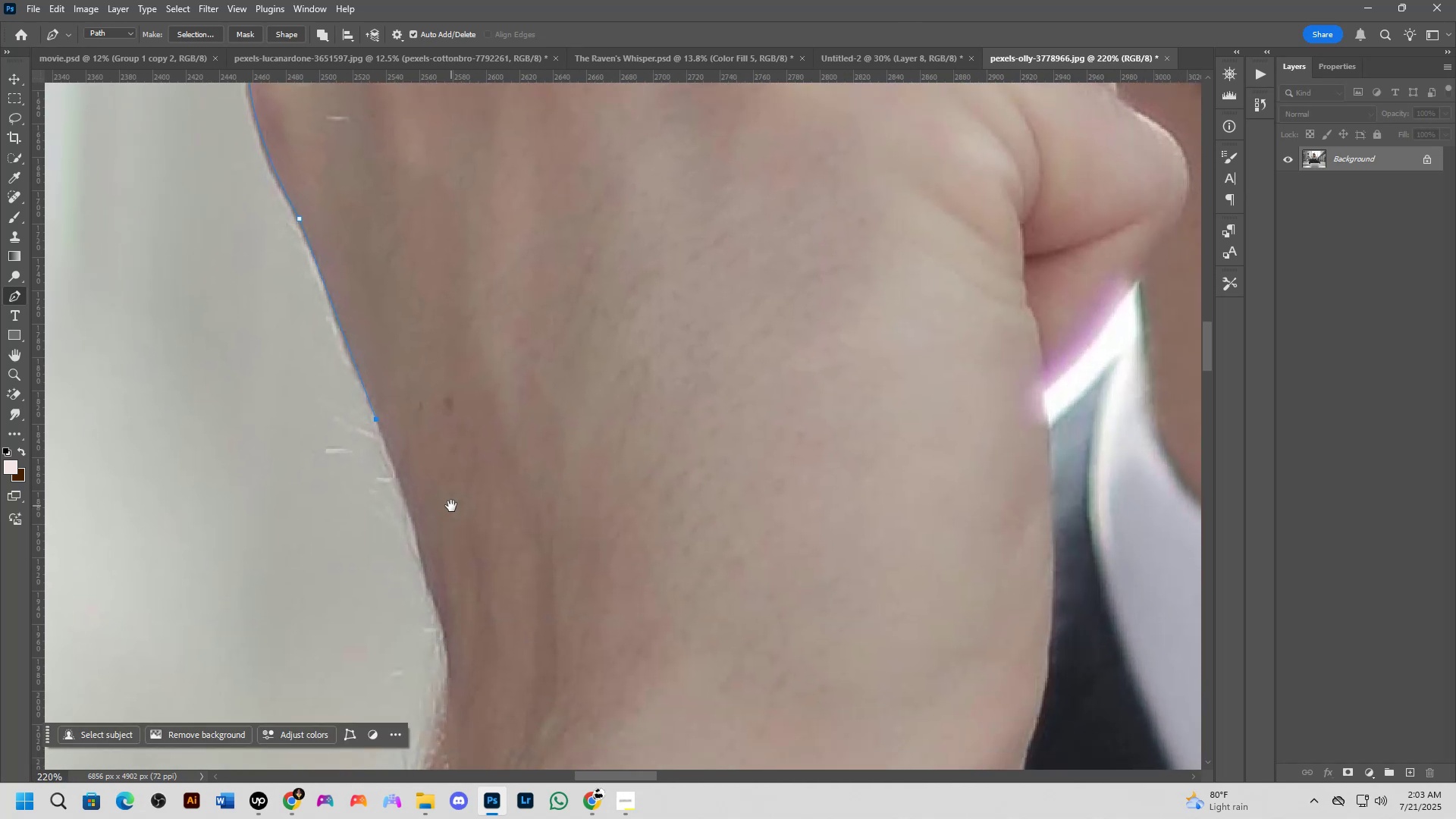 
scroll: coordinate [452, 506], scroll_direction: down, amount: 1.0
 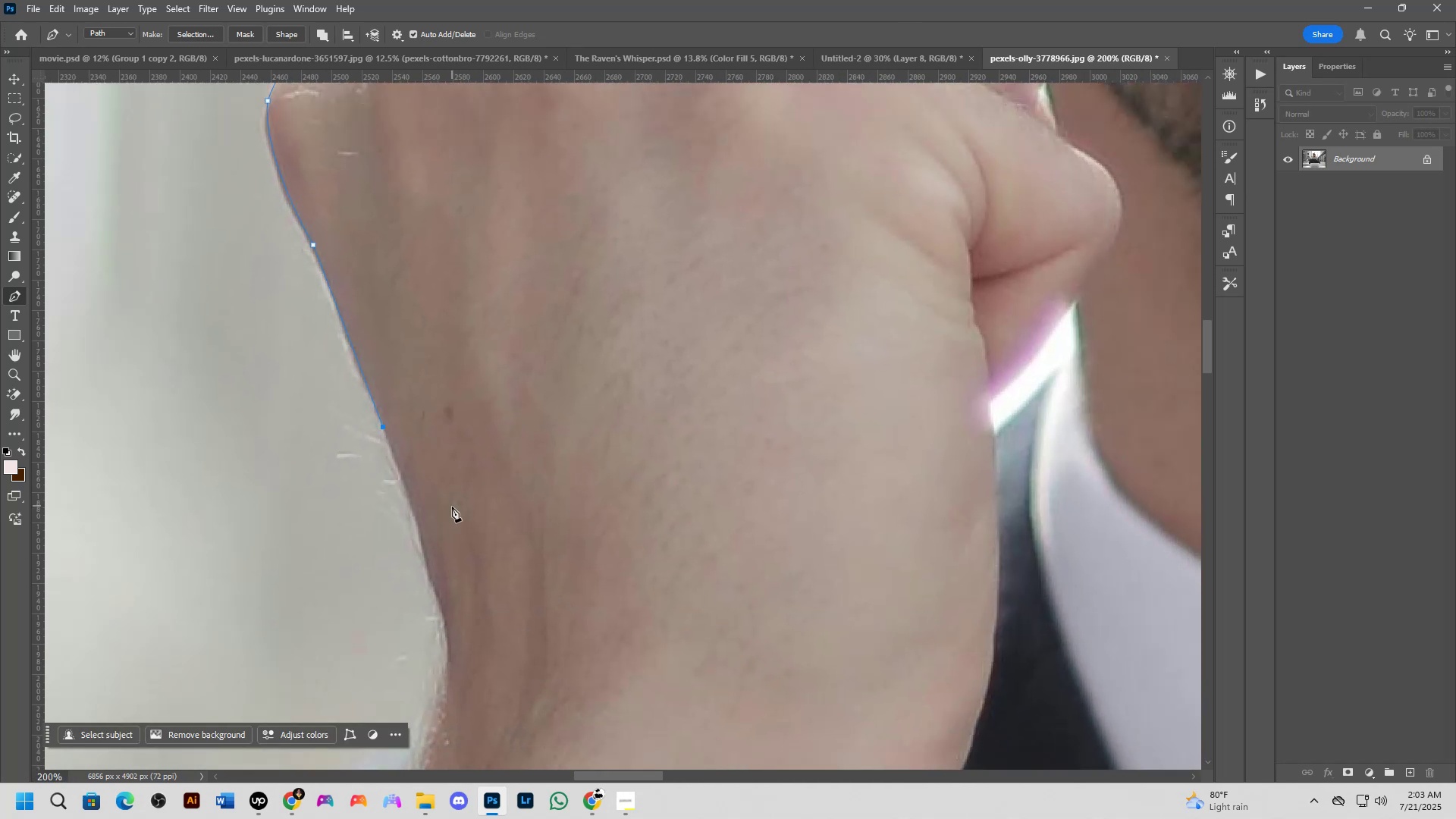 
hold_key(key=Space, duration=0.51)
 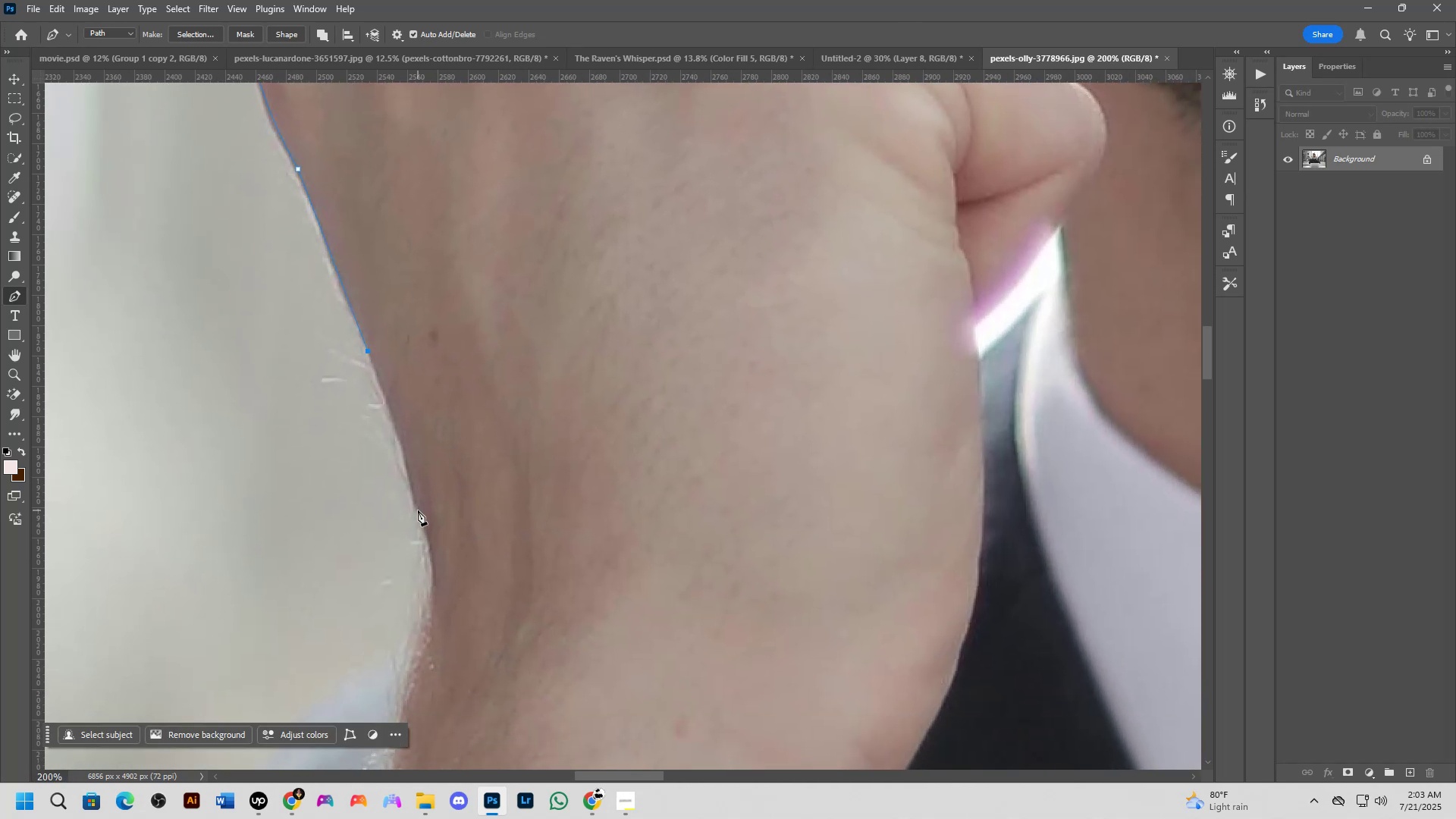 
left_click_drag(start_coordinate=[480, 553], to_coordinate=[465, 477])
 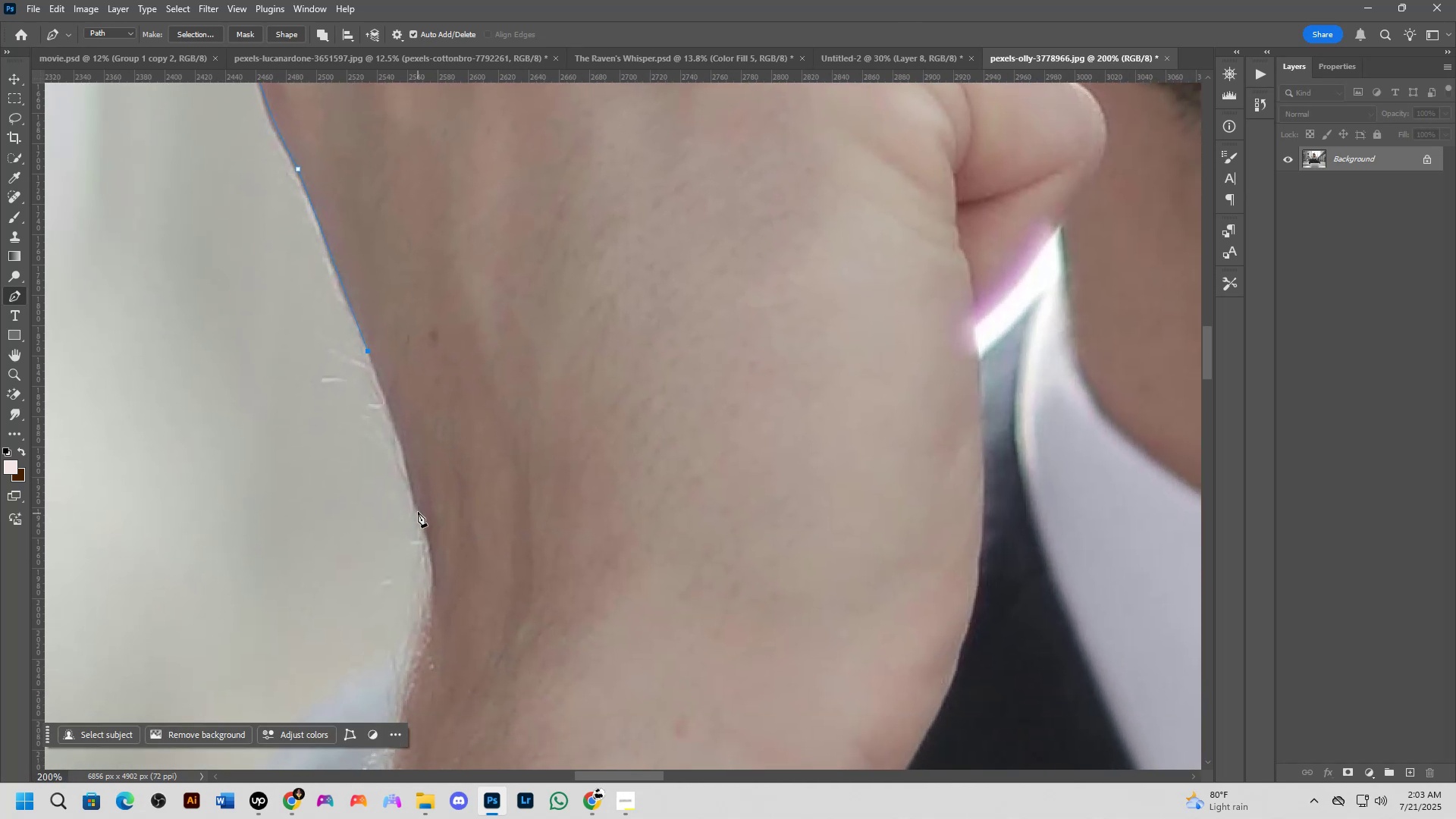 
left_click_drag(start_coordinate=[419, 511], to_coordinate=[431, 548])
 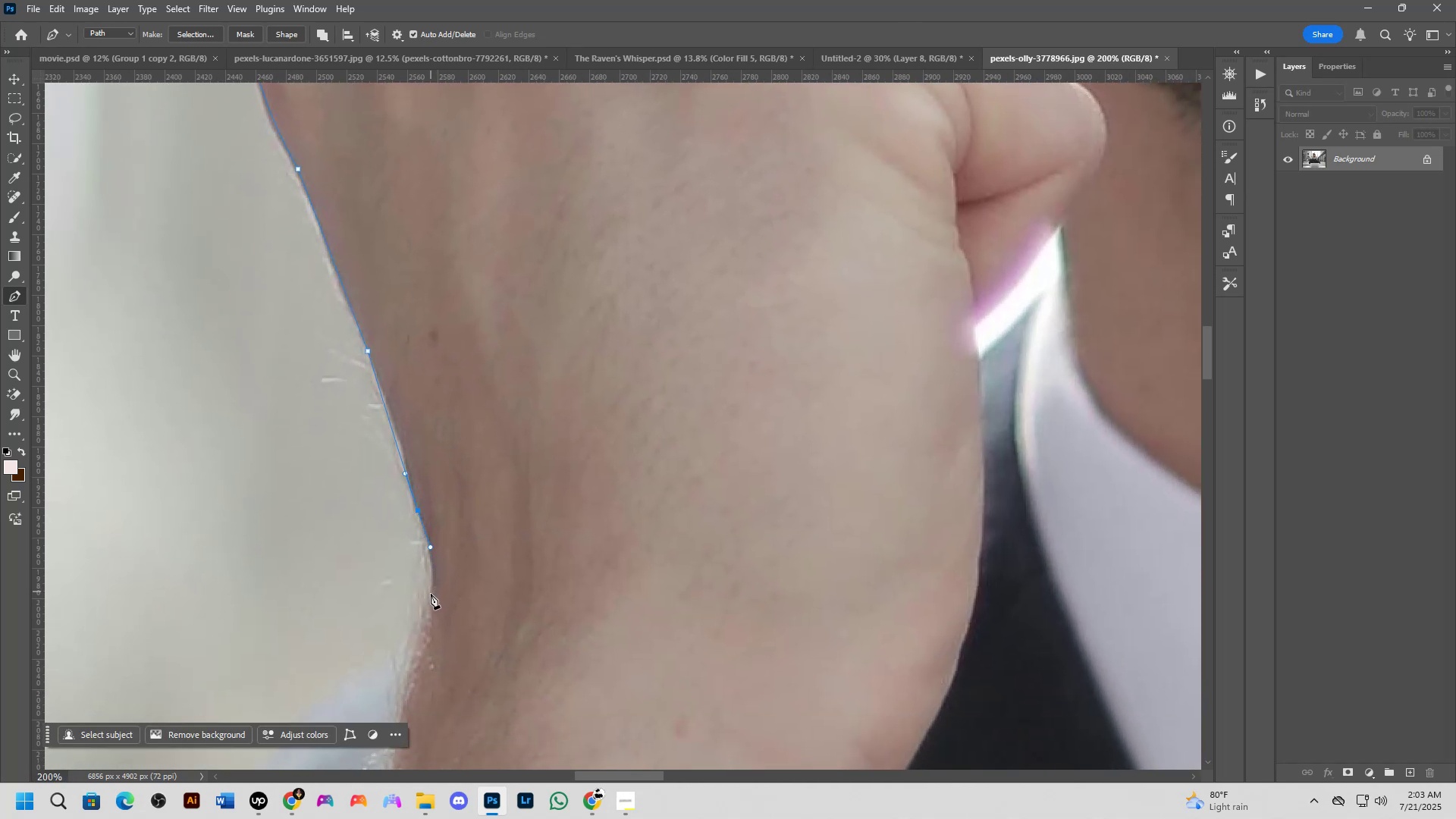 
left_click_drag(start_coordinate=[432, 605], to_coordinate=[427, 638])
 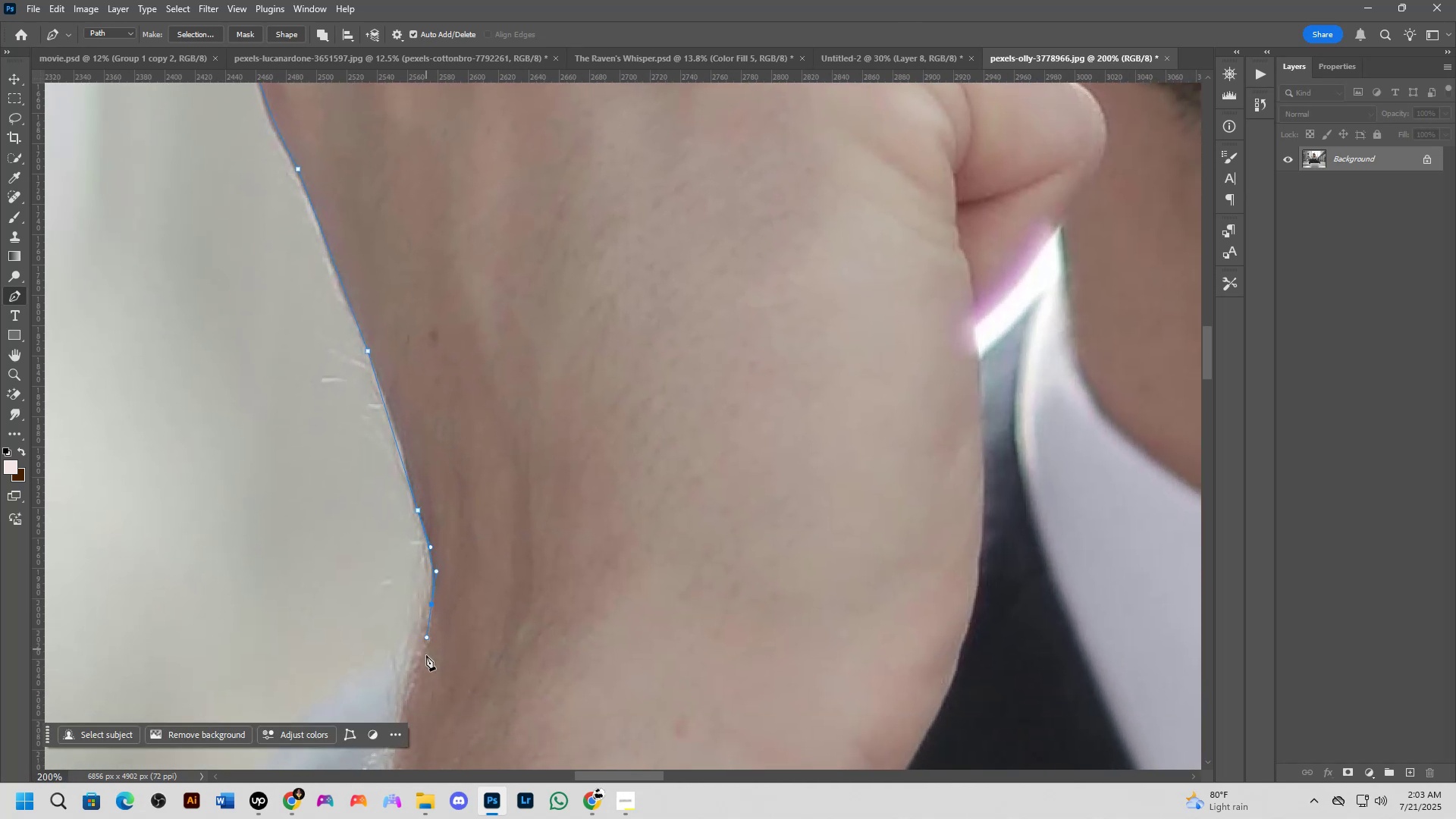 
hold_key(key=Space, duration=0.78)
 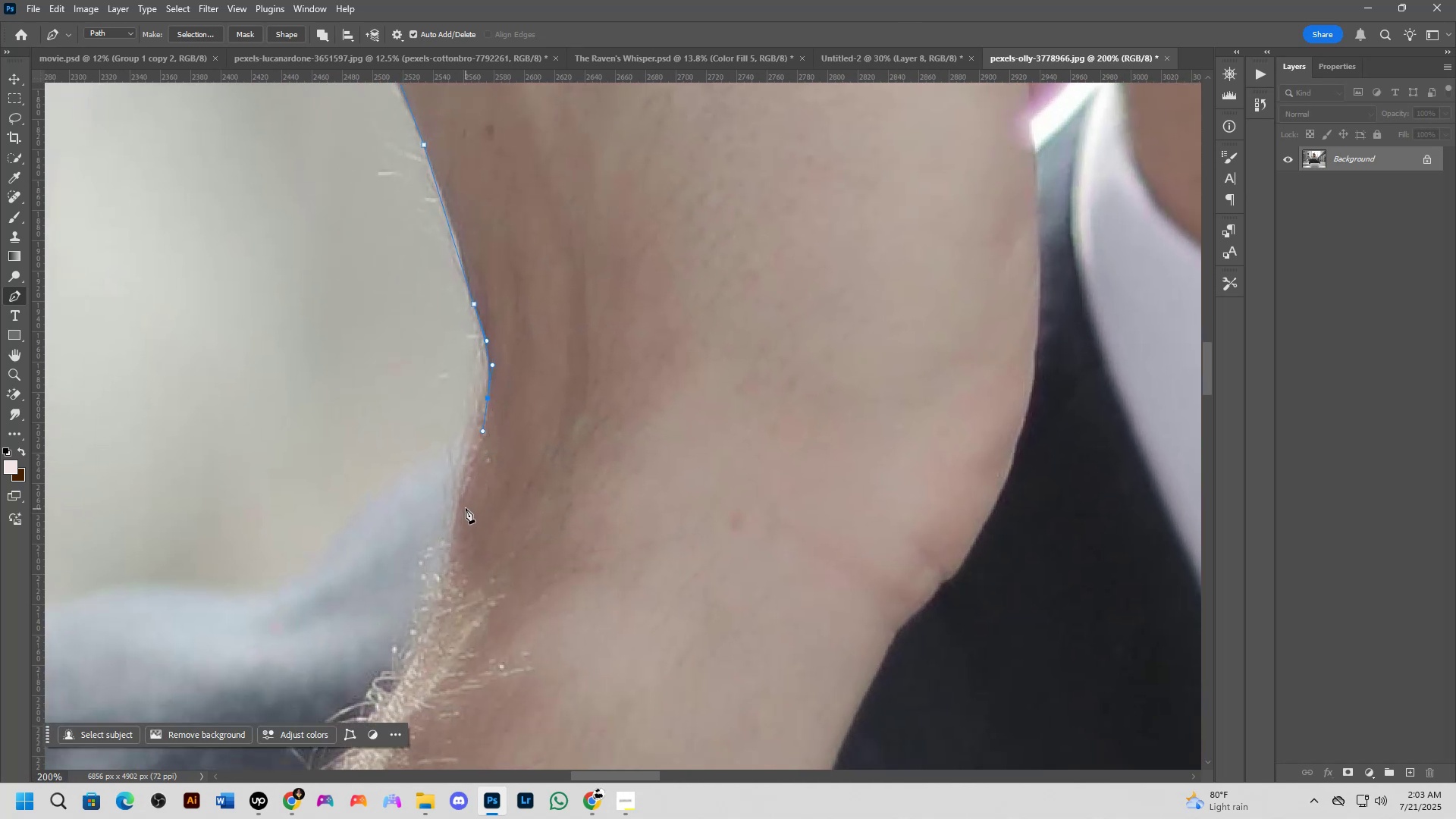 
left_click_drag(start_coordinate=[428, 669], to_coordinate=[485, 463])
 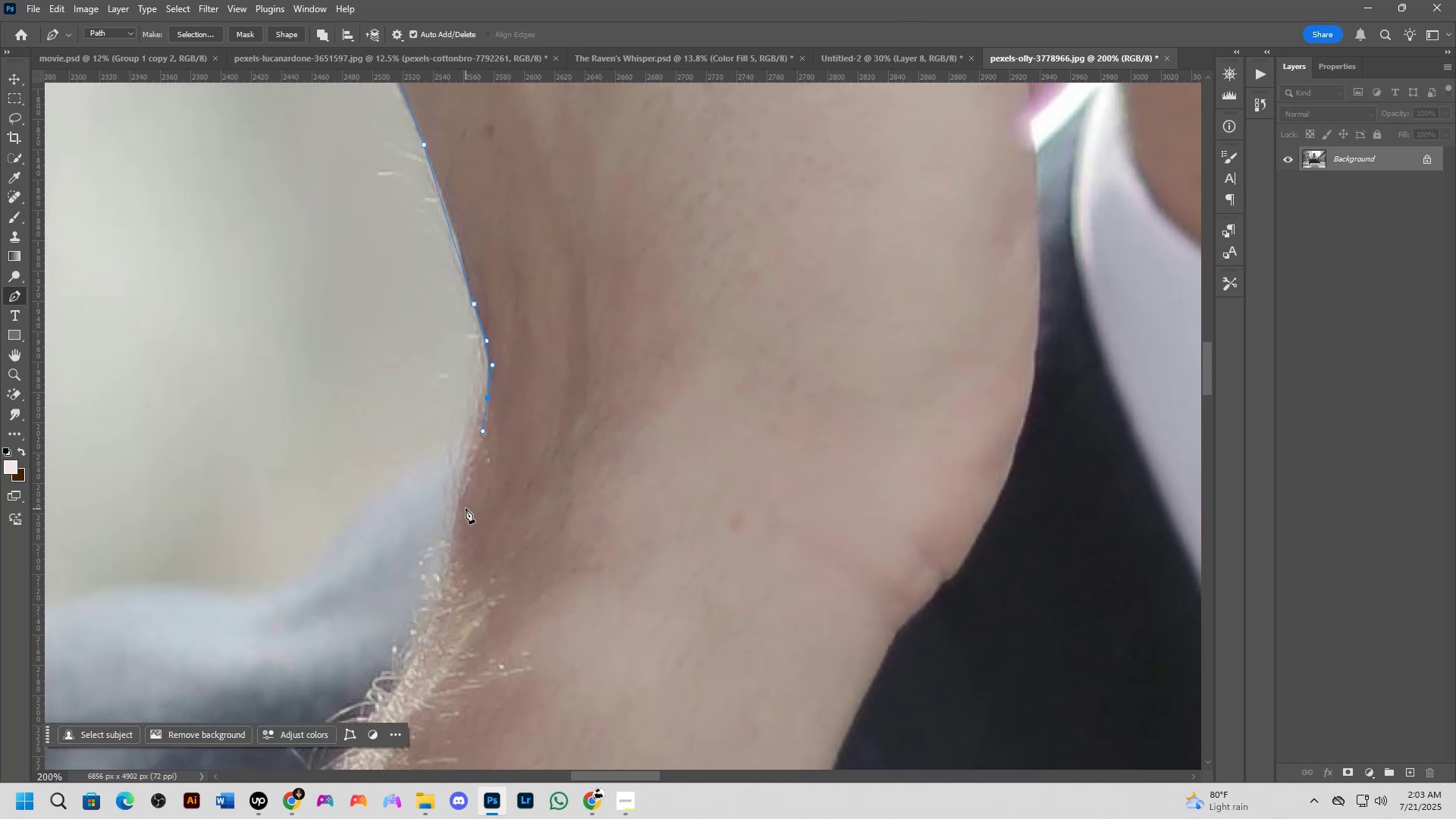 
left_click_drag(start_coordinate=[457, 527], to_coordinate=[452, 558])
 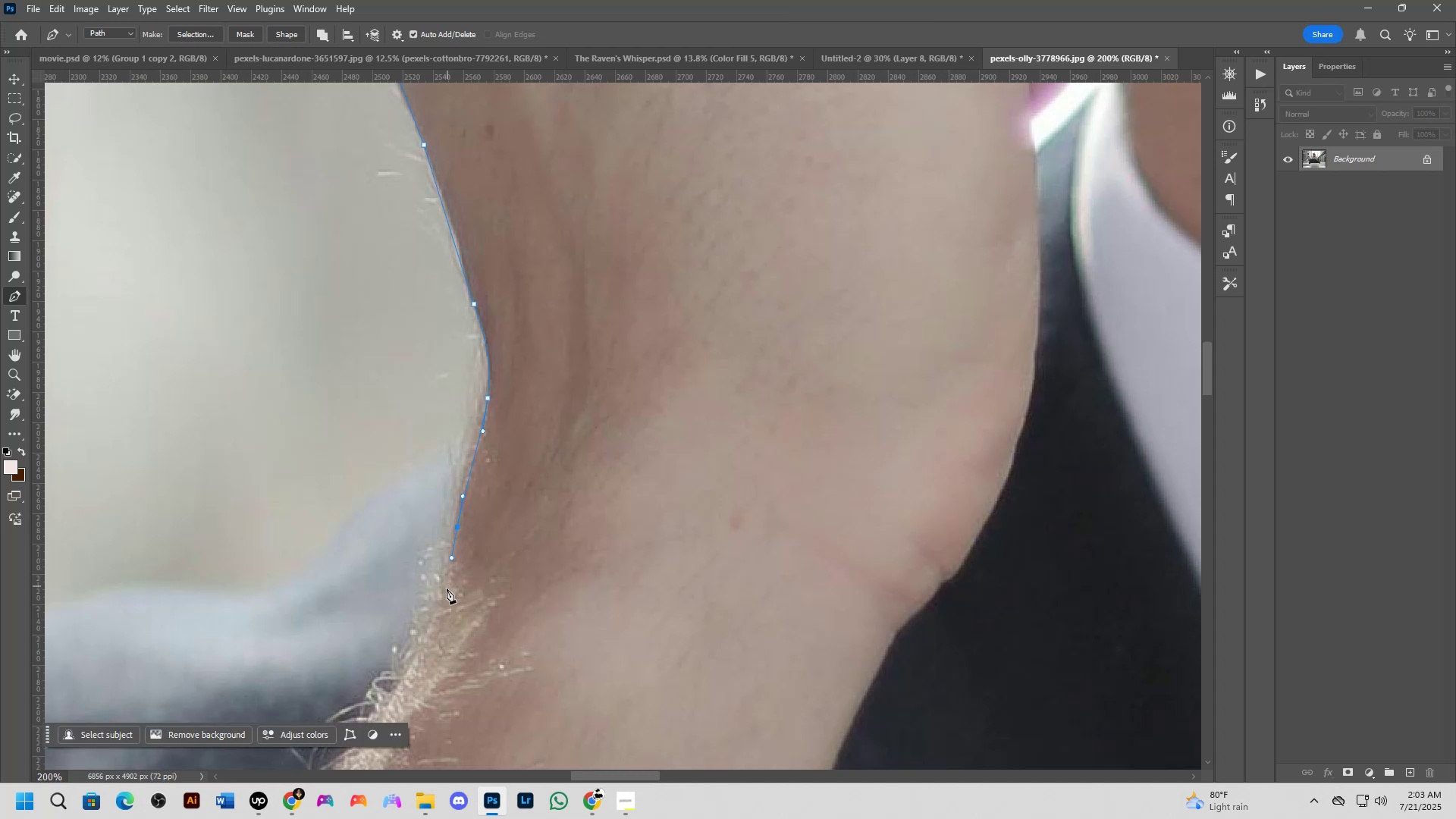 
left_click([445, 592])
 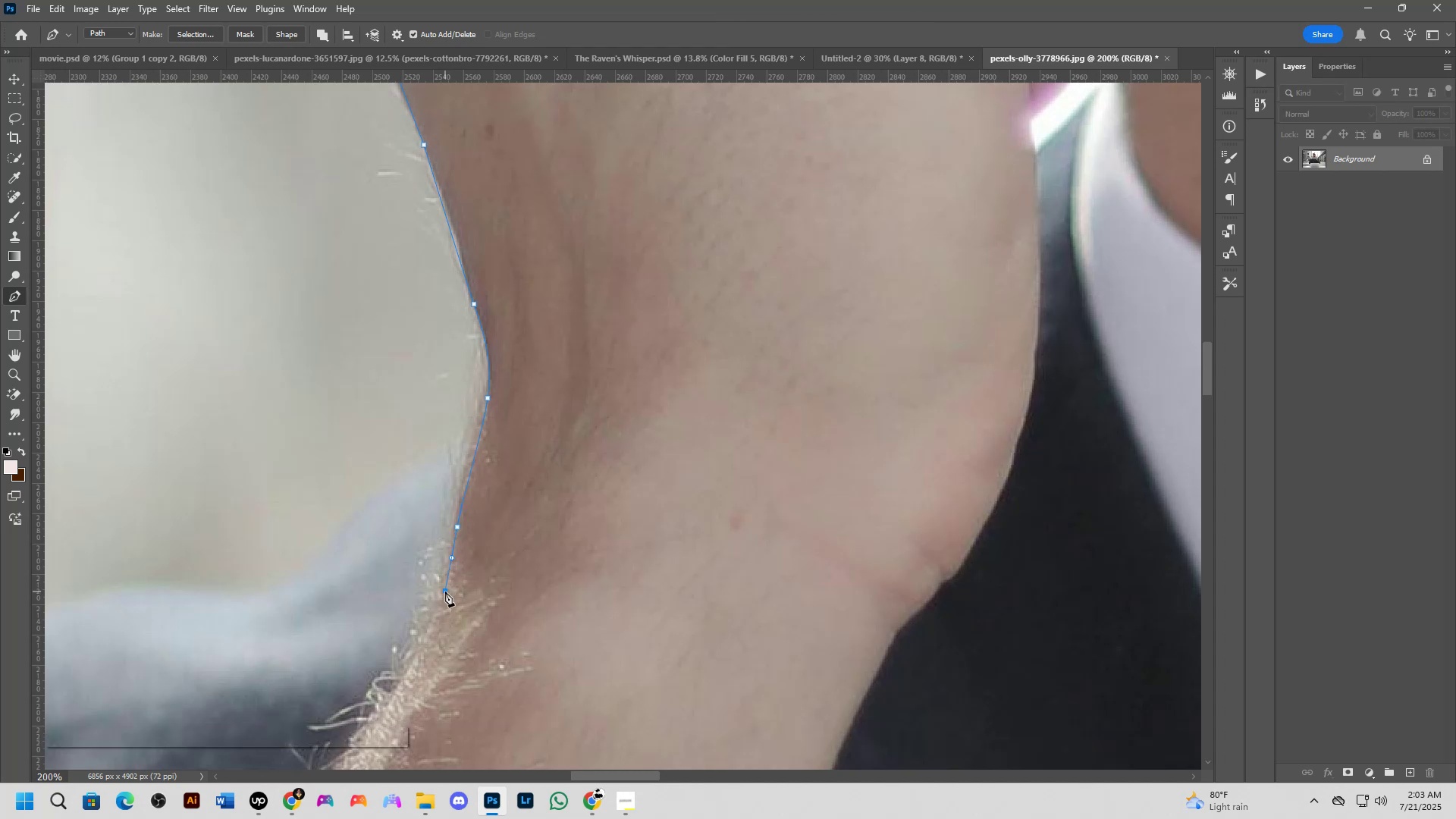 
hold_key(key=Space, duration=0.61)
 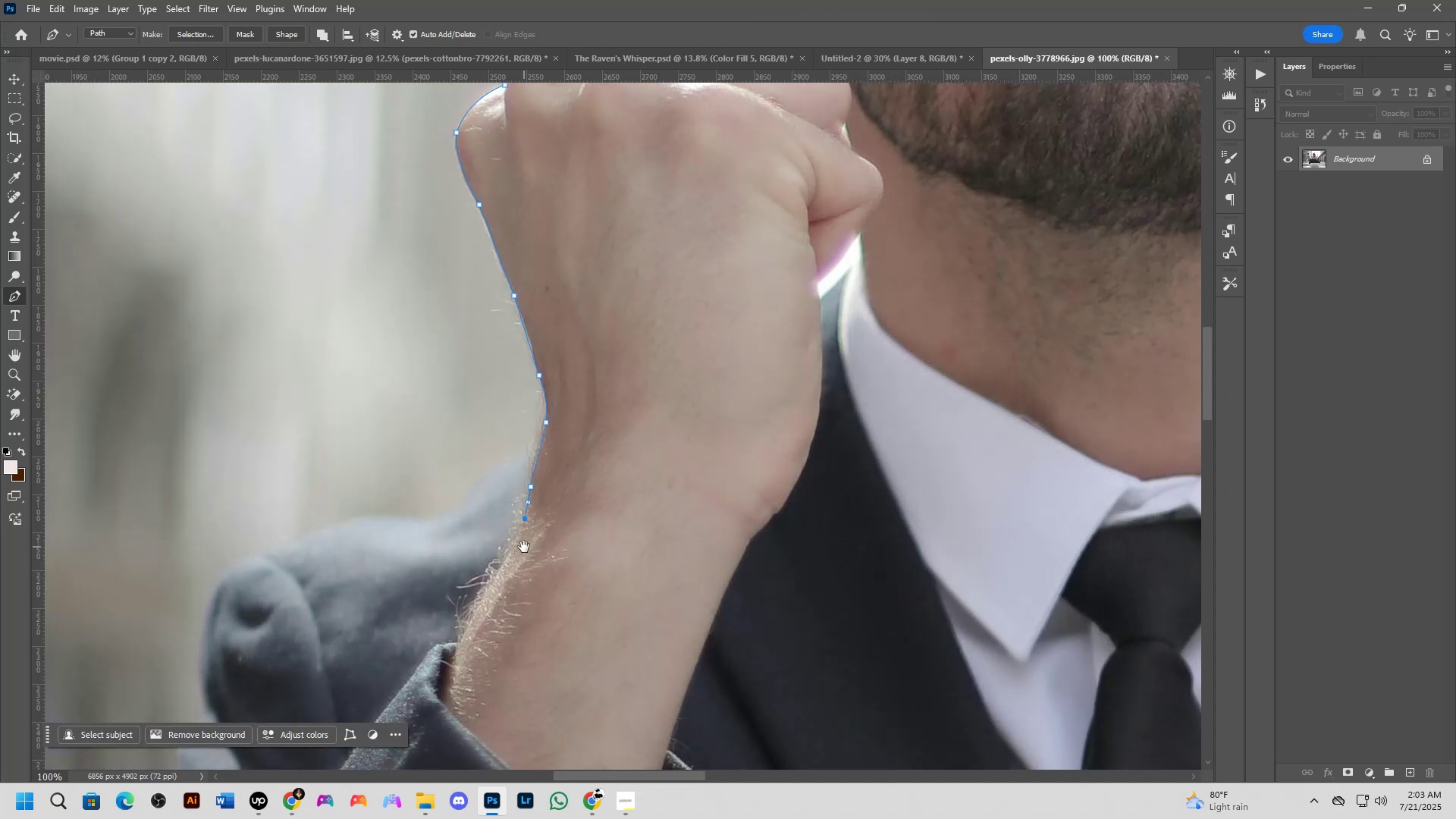 
left_click_drag(start_coordinate=[445, 617], to_coordinate=[524, 527])
 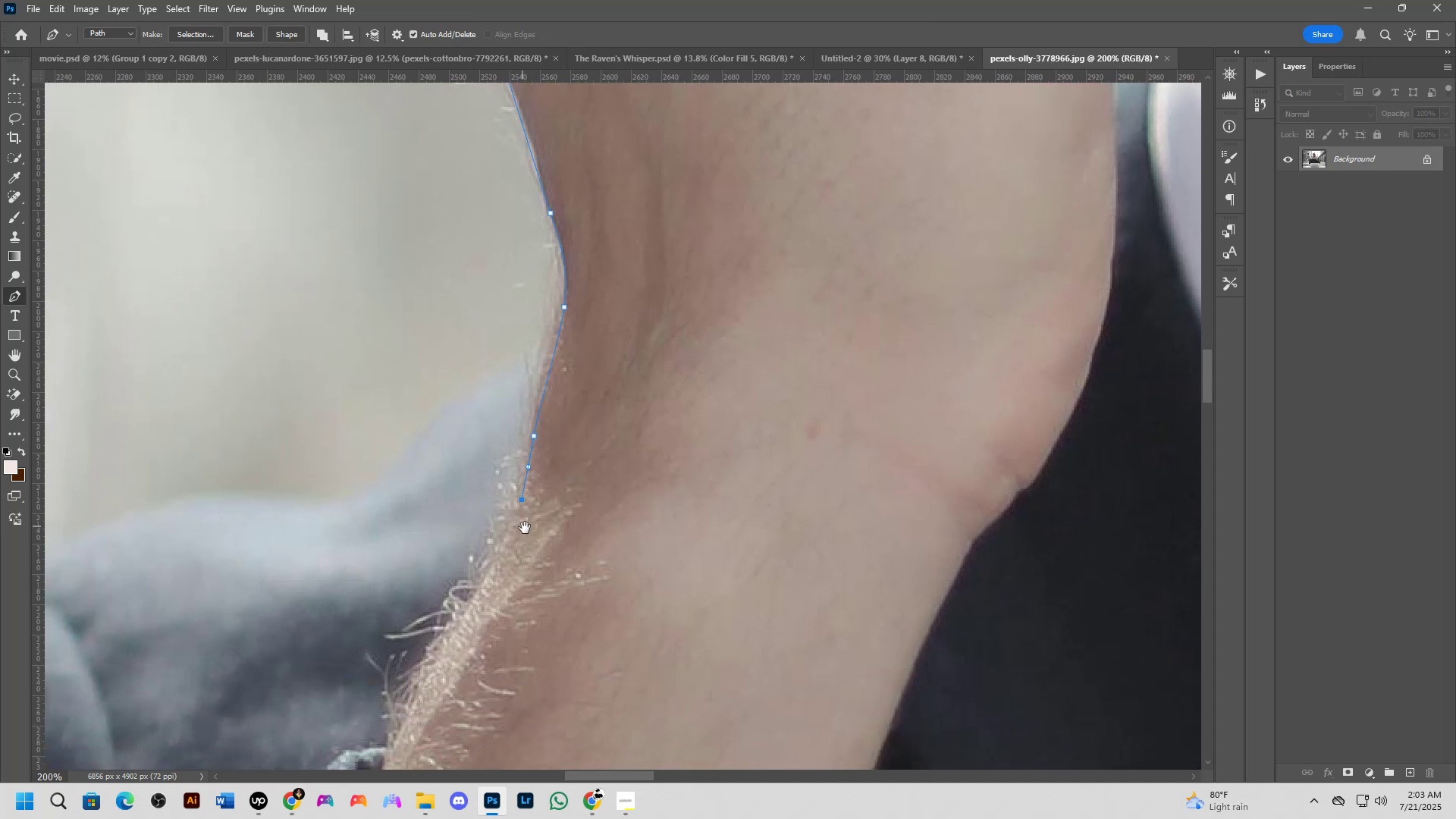 
key(Shift+ShiftLeft)
 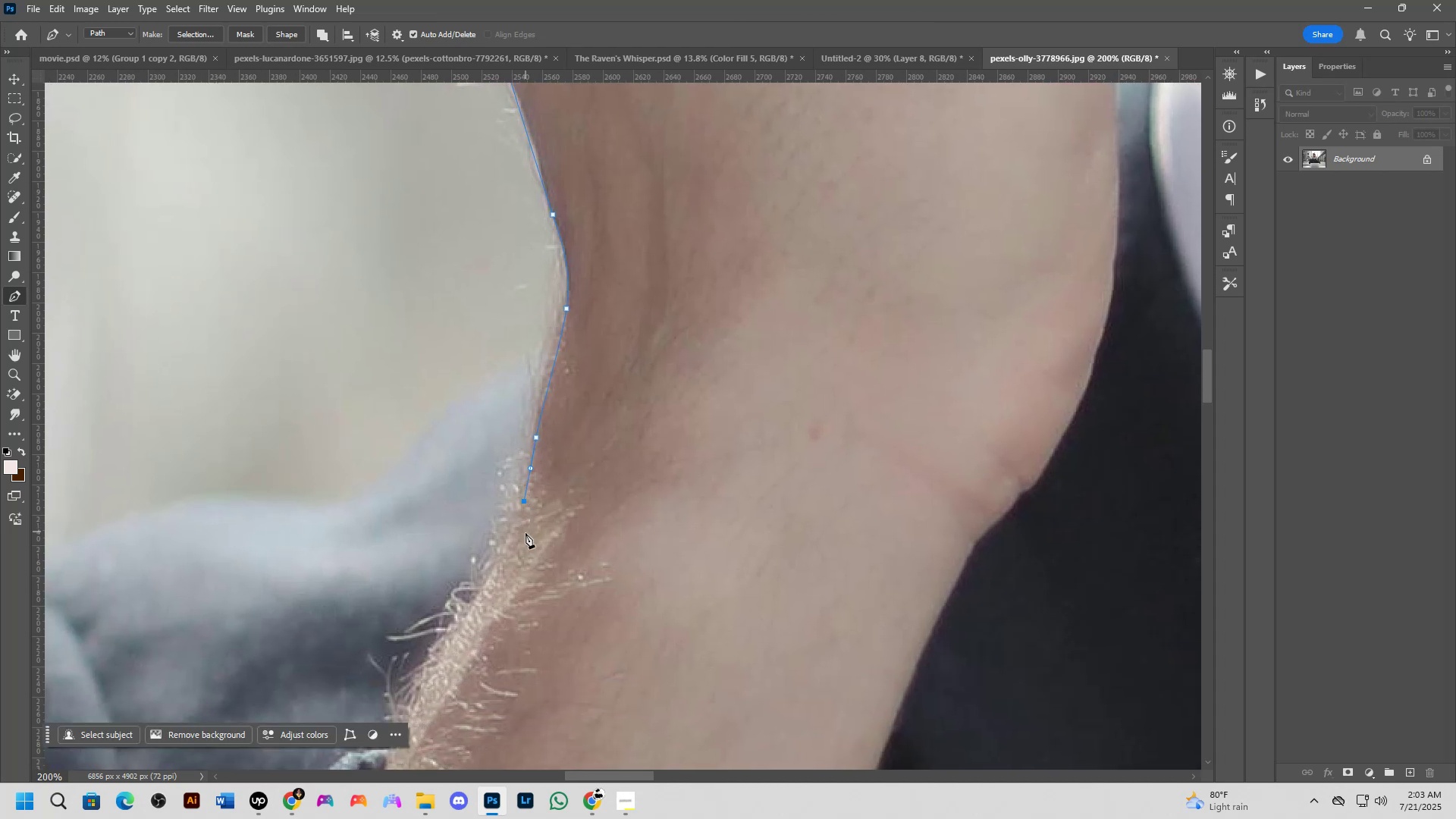 
scroll: coordinate [526, 535], scroll_direction: down, amount: 1.0
 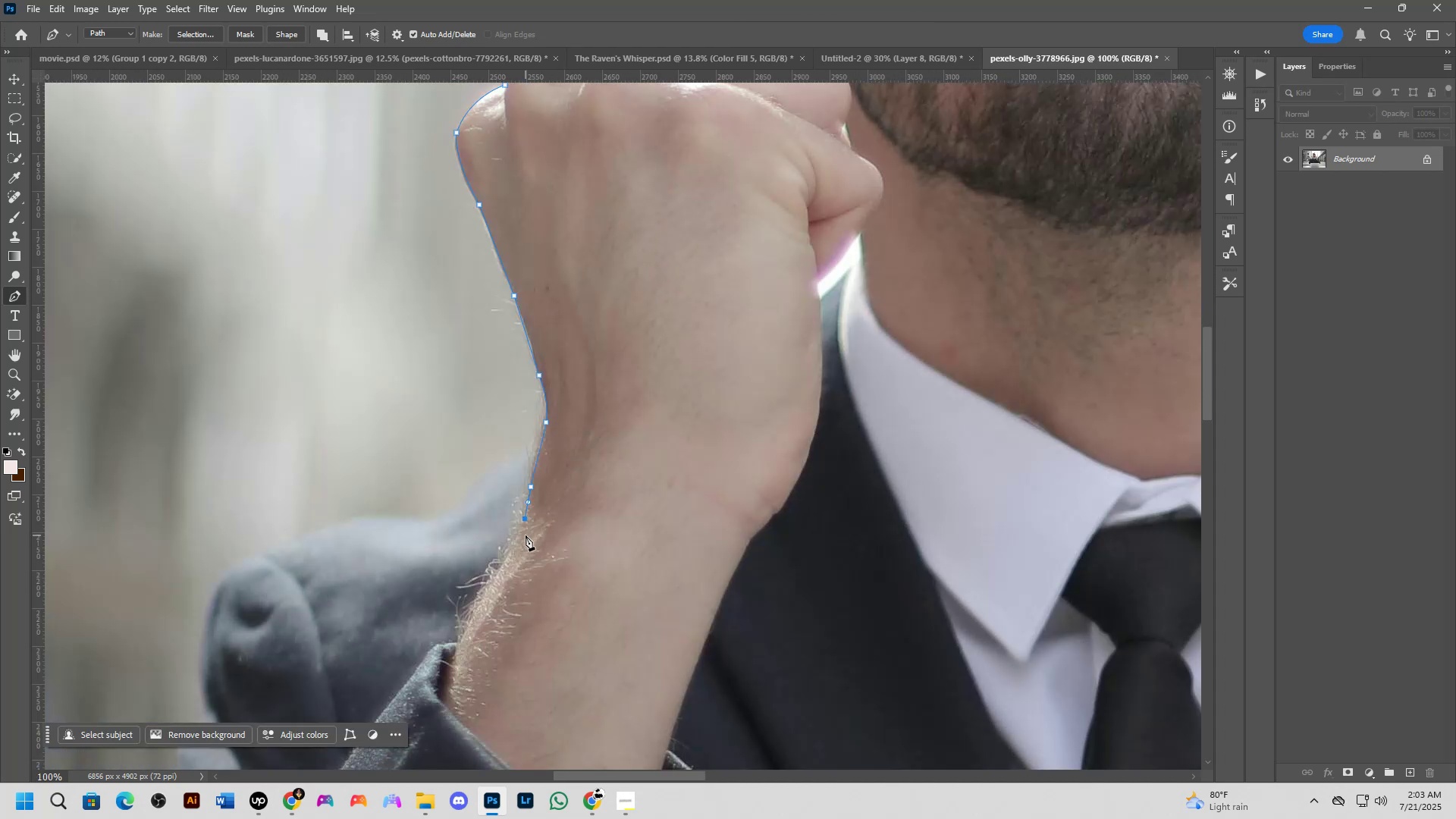 
hold_key(key=Space, duration=0.53)
 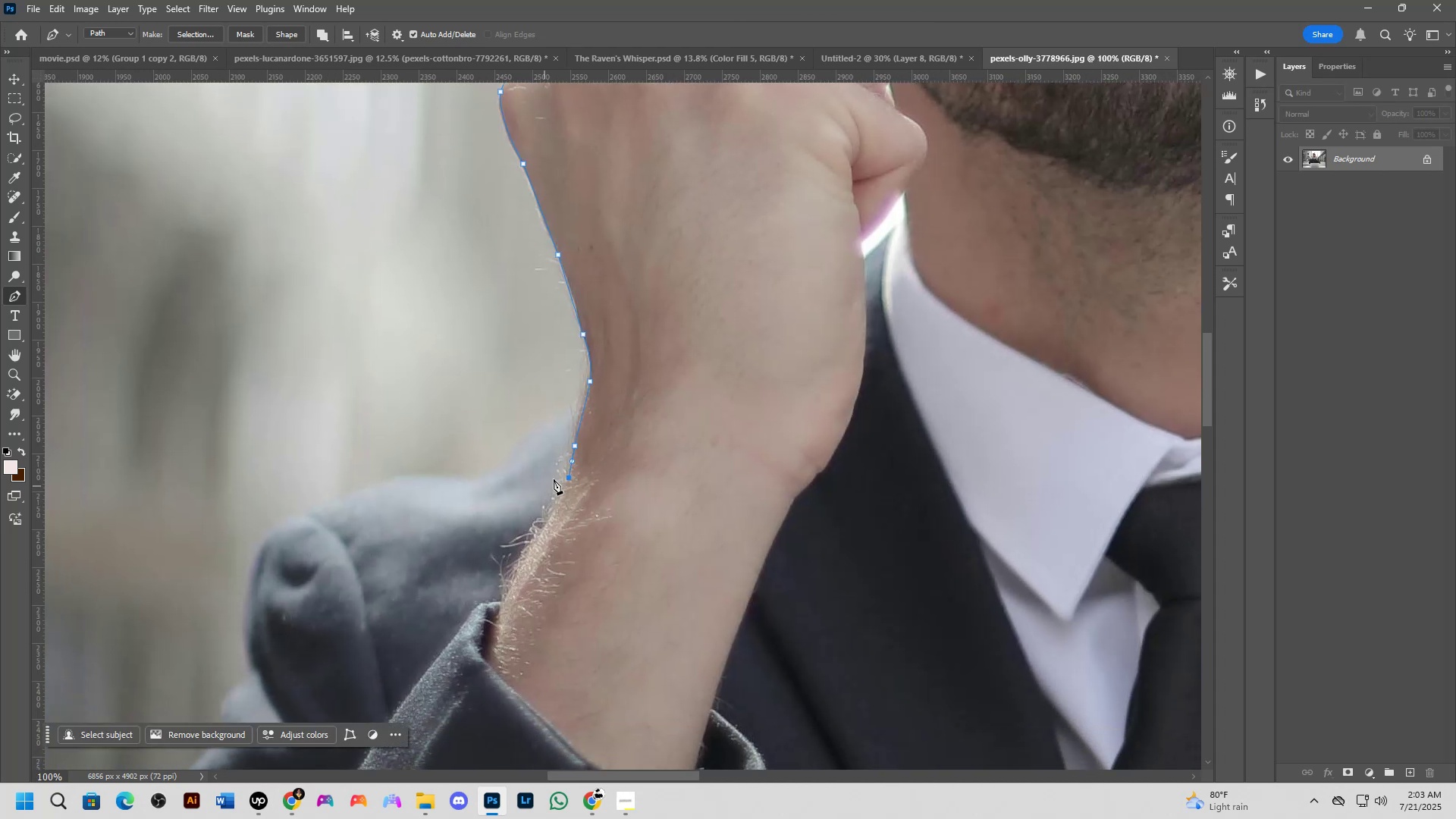 
left_click_drag(start_coordinate=[524, 546], to_coordinate=[568, 505])
 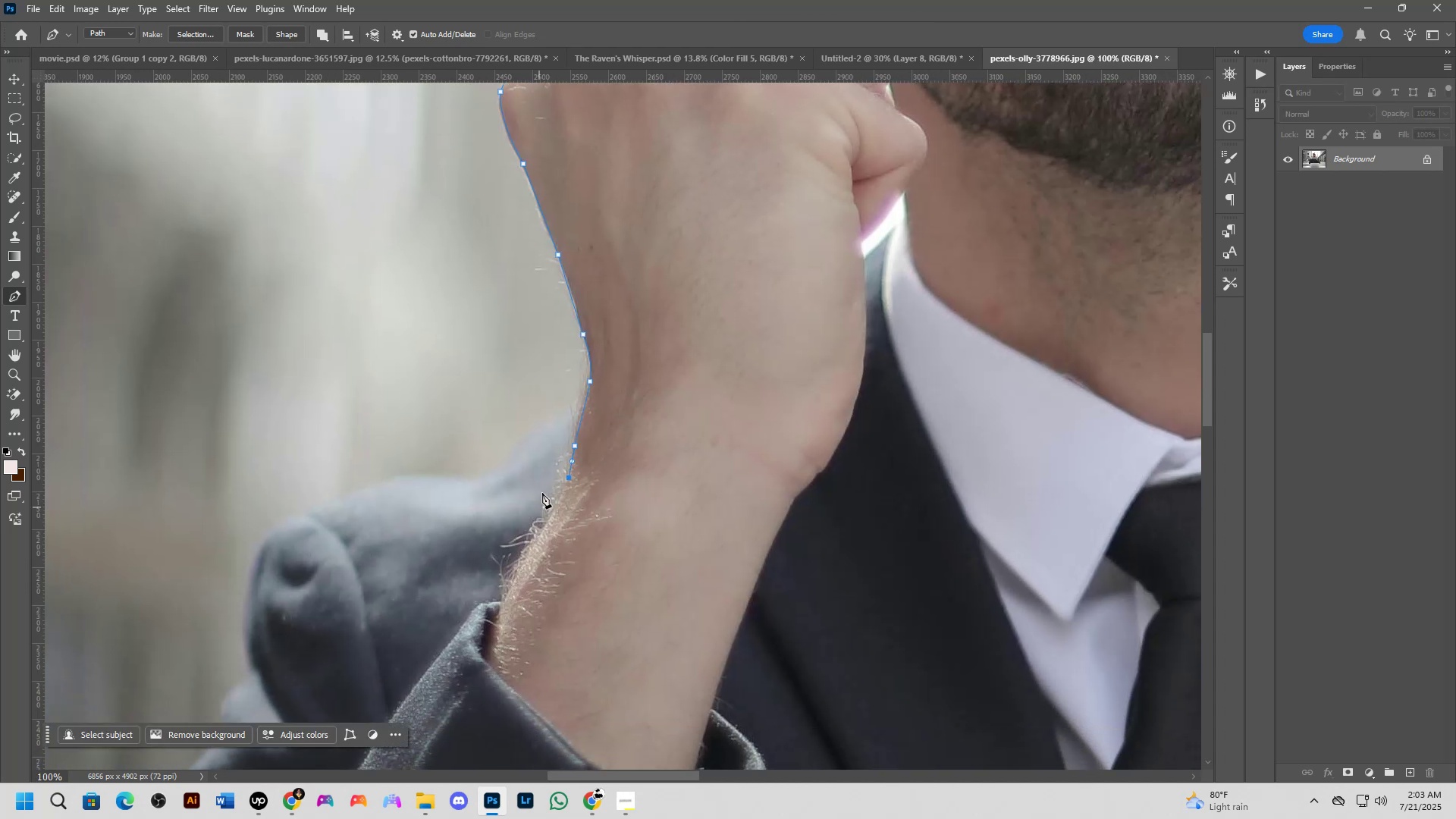 
key(Control+Z)
 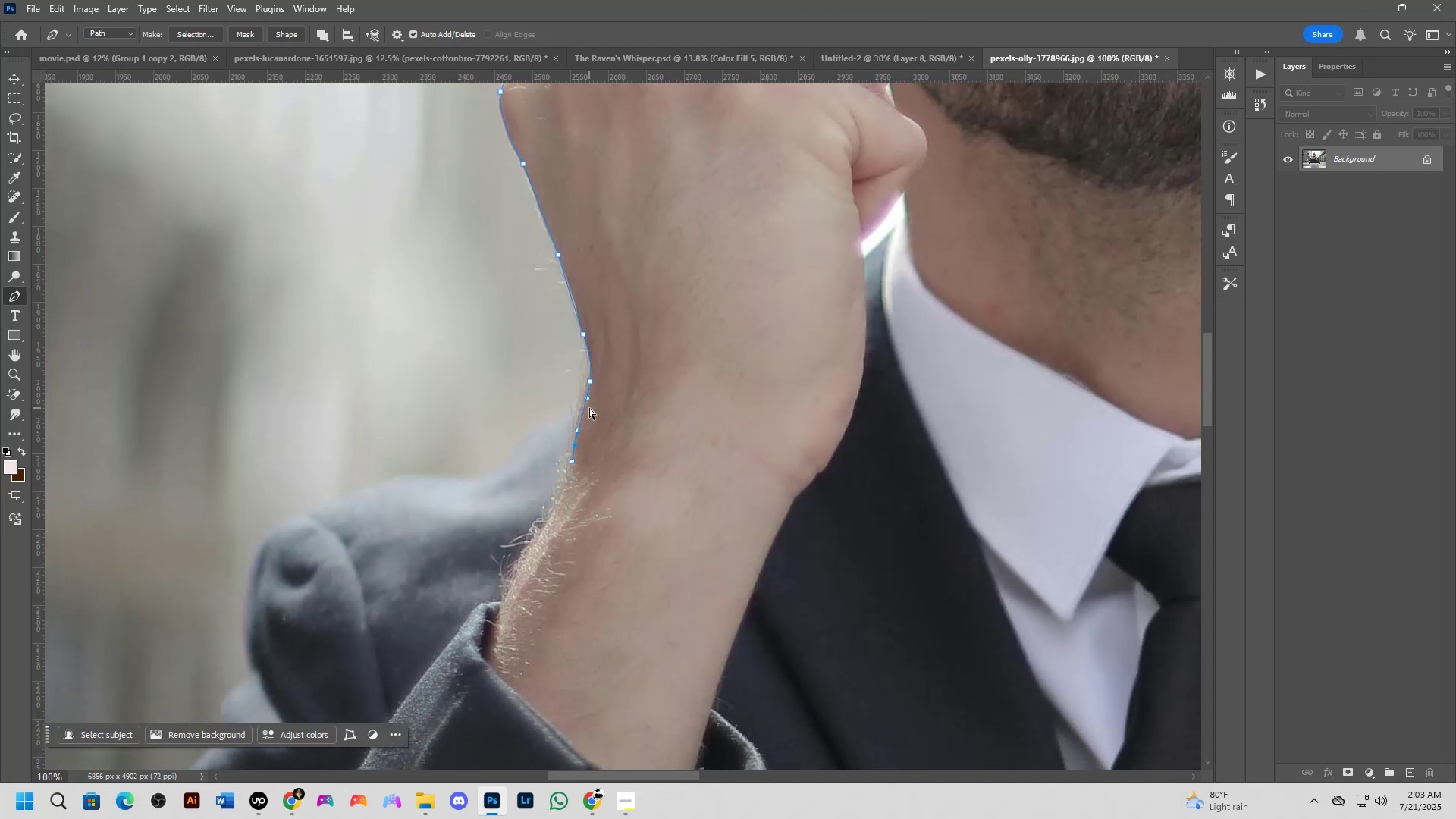 
key(Control+Z)
 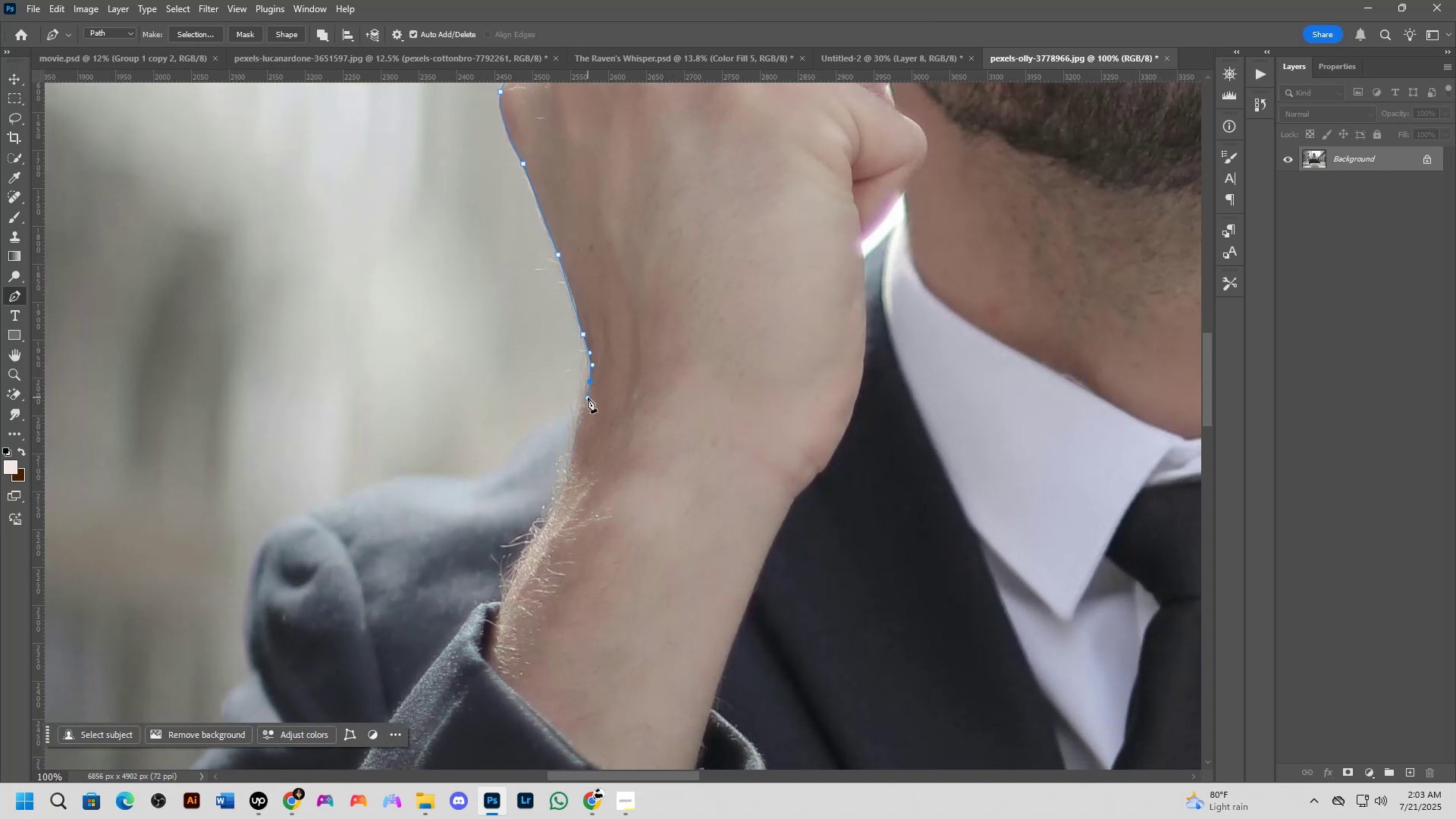 
key(Control+ControlLeft)
 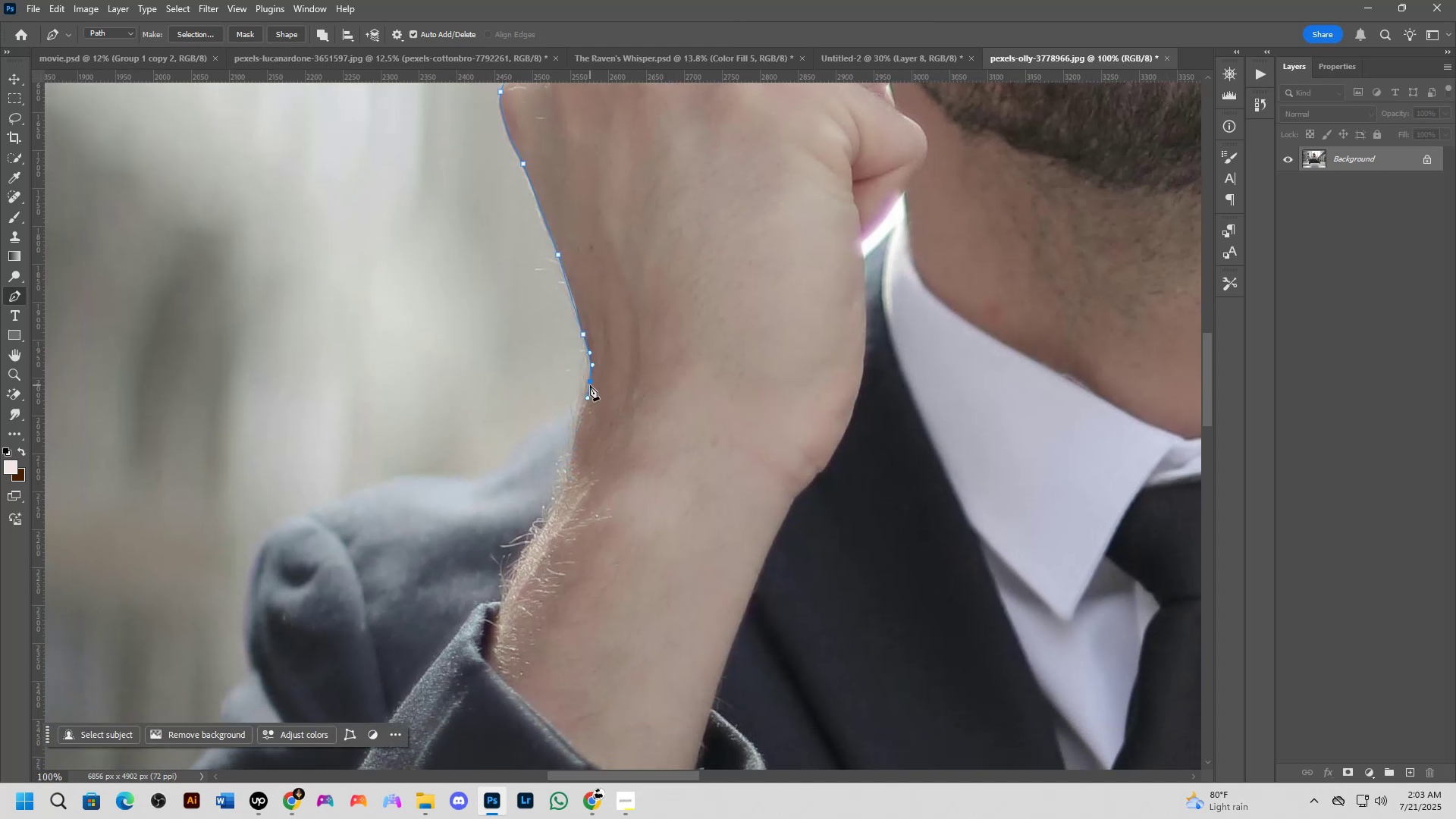 
hold_key(key=AltLeft, duration=0.59)
left_click([592, 381])
 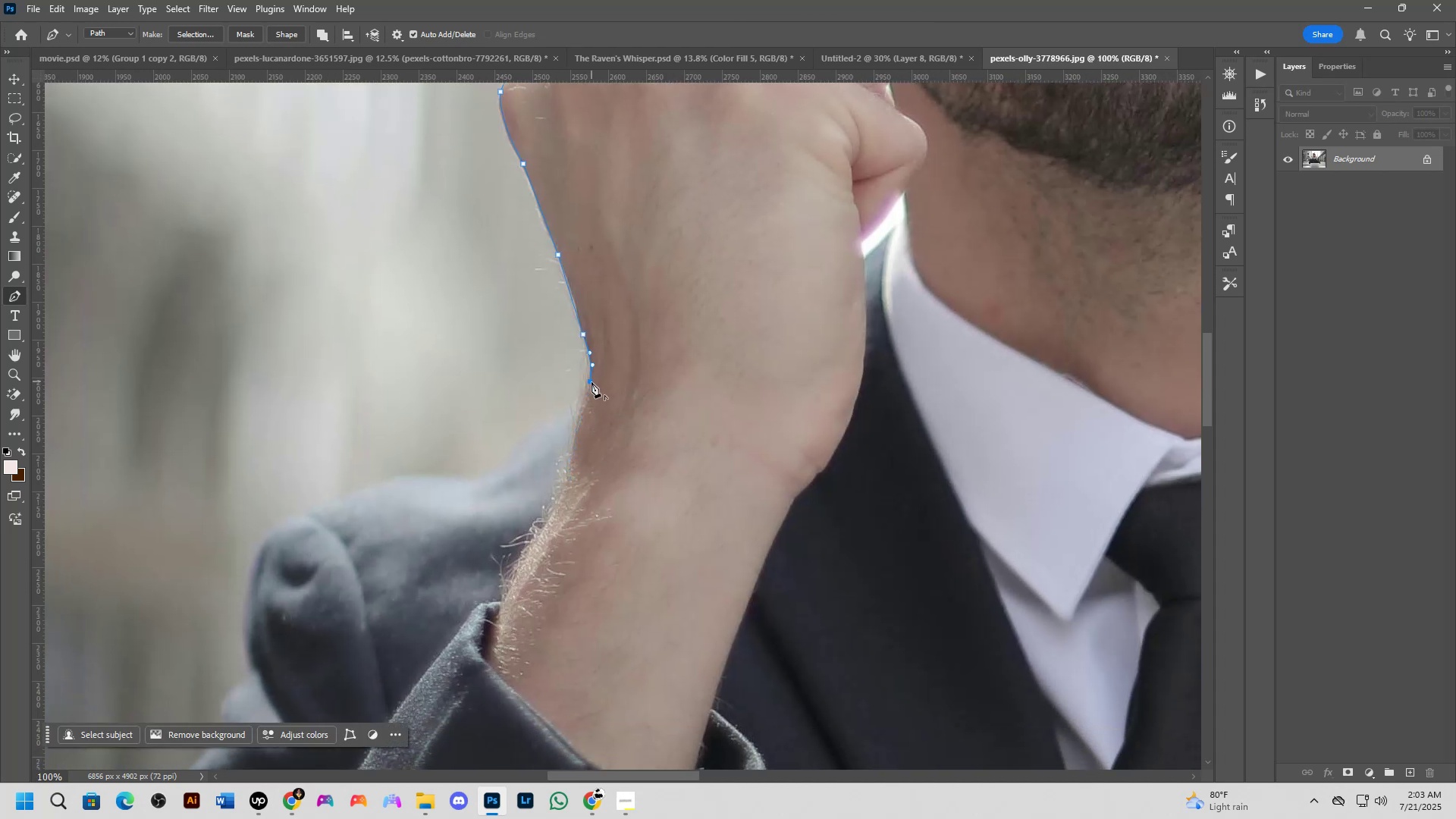 
key(Shift+ShiftLeft)
 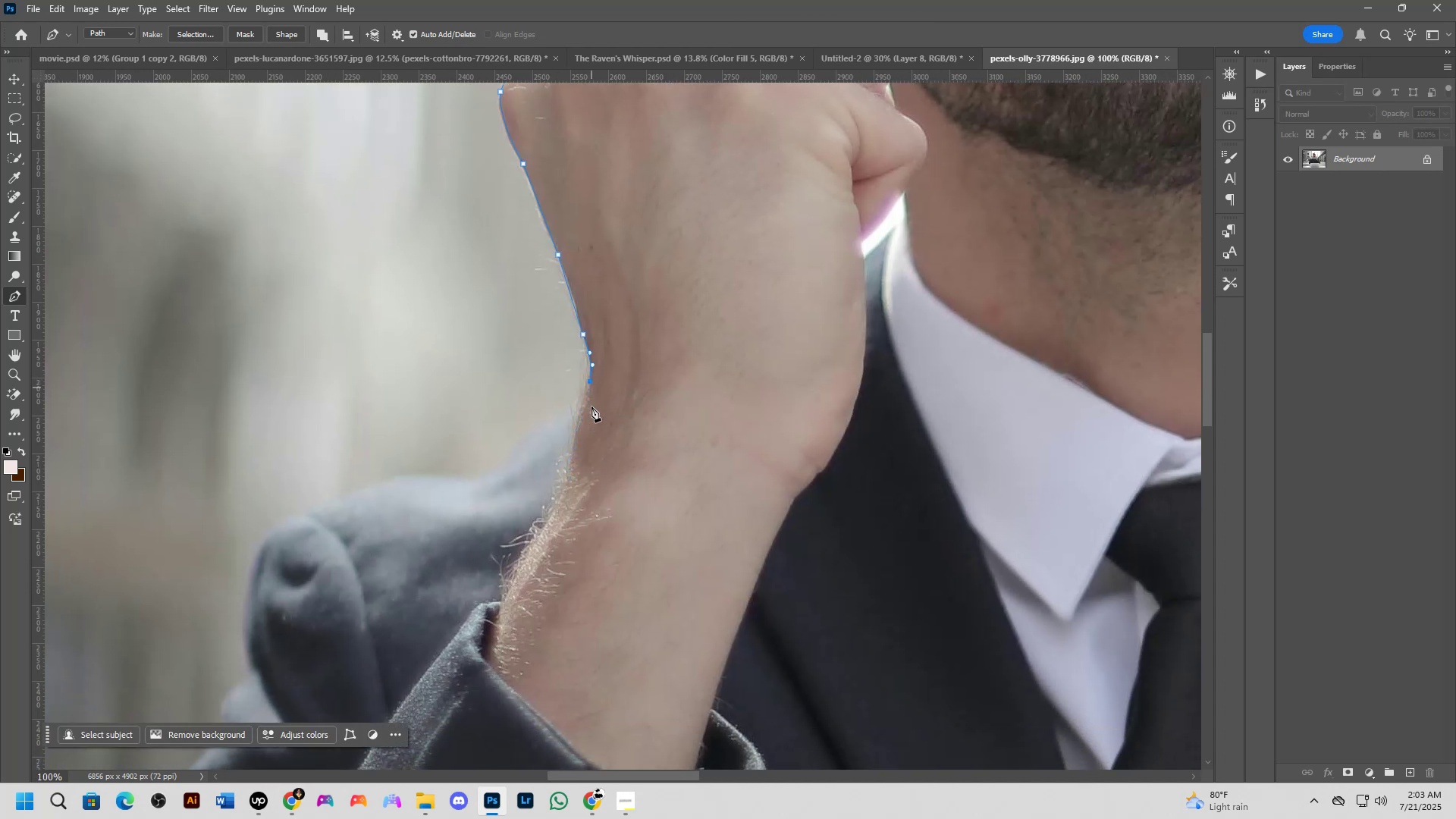 
scroll: coordinate [586, 438], scroll_direction: up, amount: 2.0
 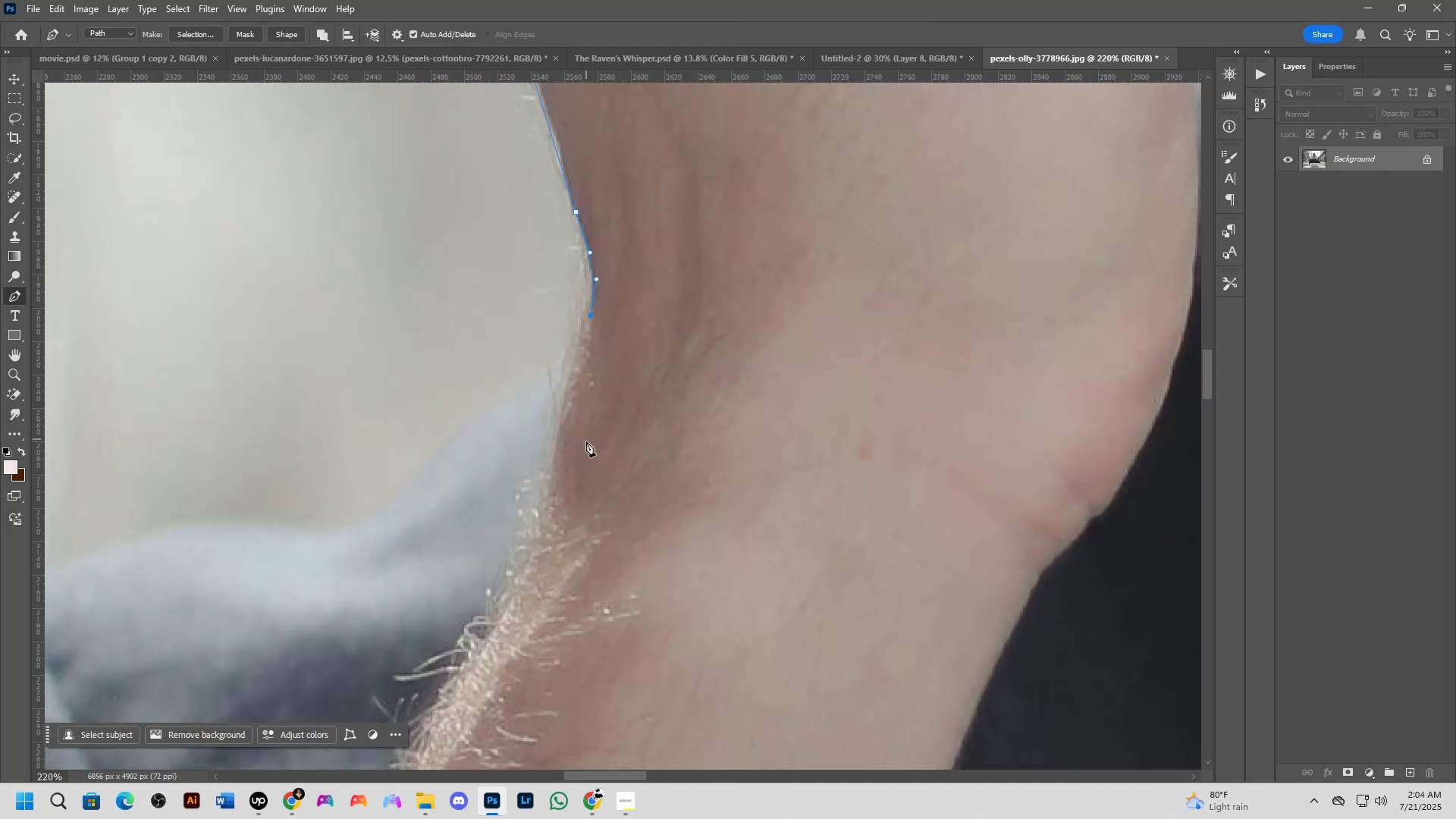 
hold_key(key=Space, duration=0.55)
 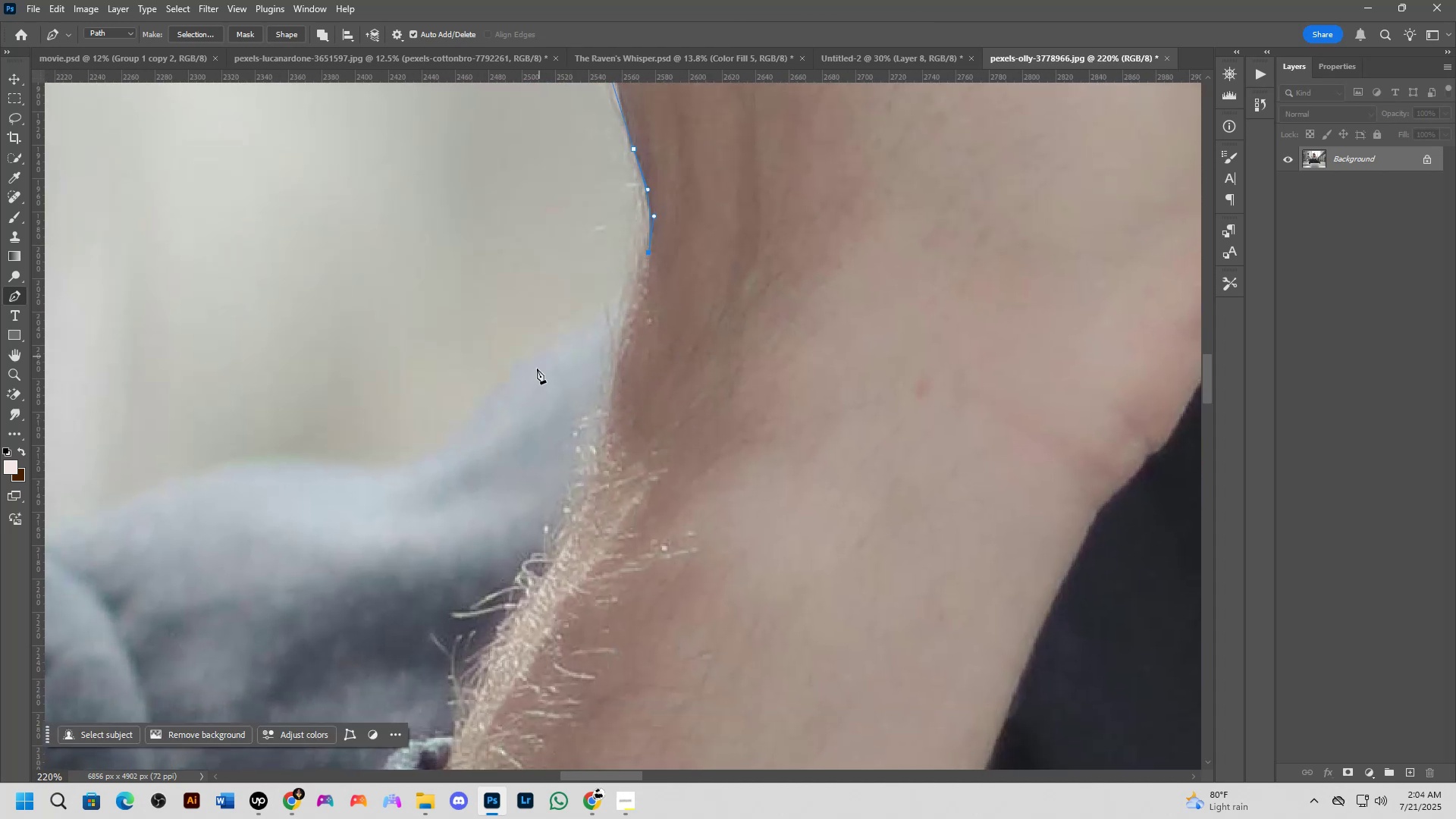 
left_click_drag(start_coordinate=[578, 482], to_coordinate=[635, 419])
 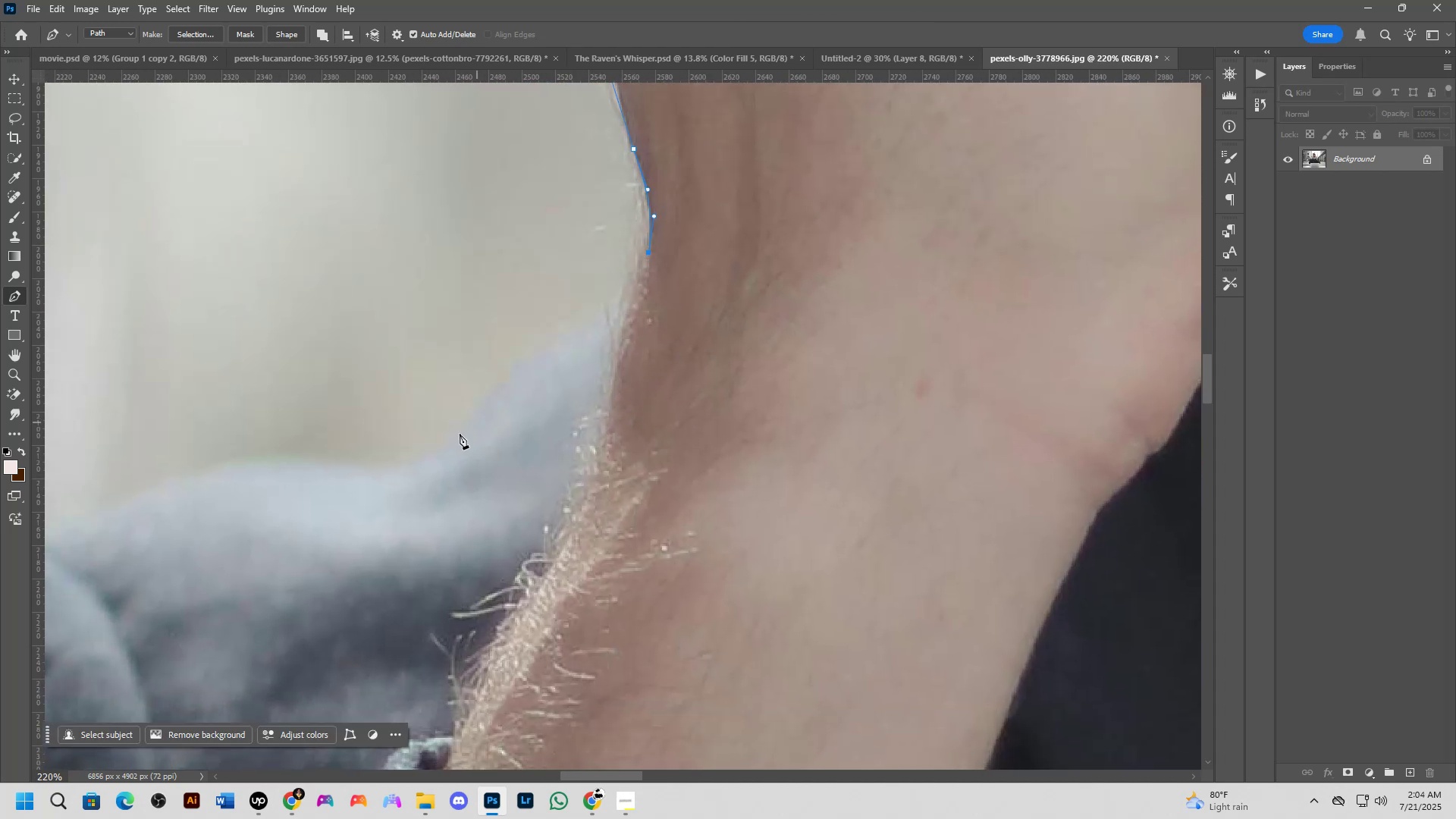 
left_click_drag(start_coordinate=[424, 465], to_coordinate=[367, 531])
 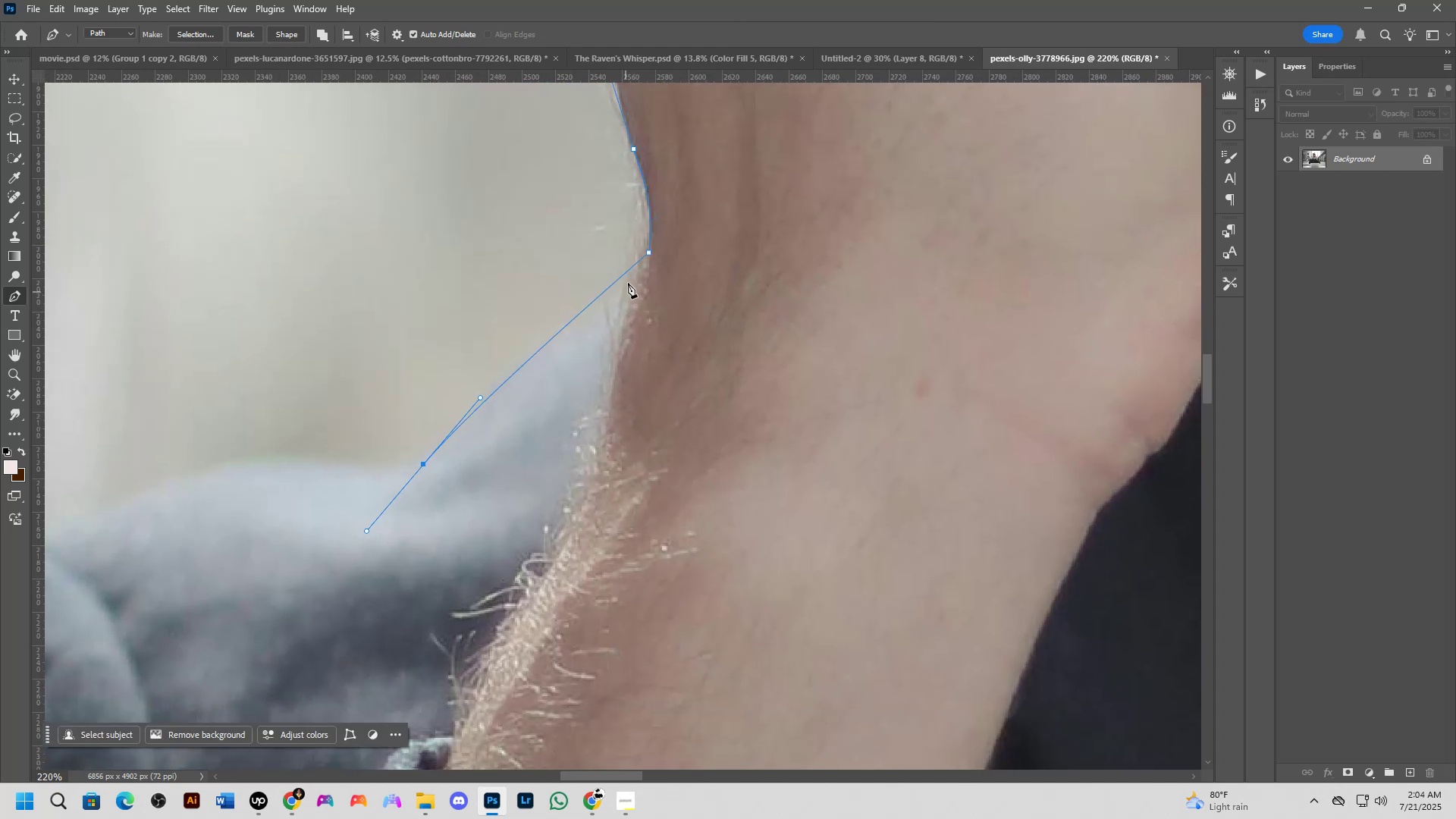 
hold_key(key=ControlLeft, duration=1.1)
left_click_drag(start_coordinate=[649, 255], to_coordinate=[650, 265])
 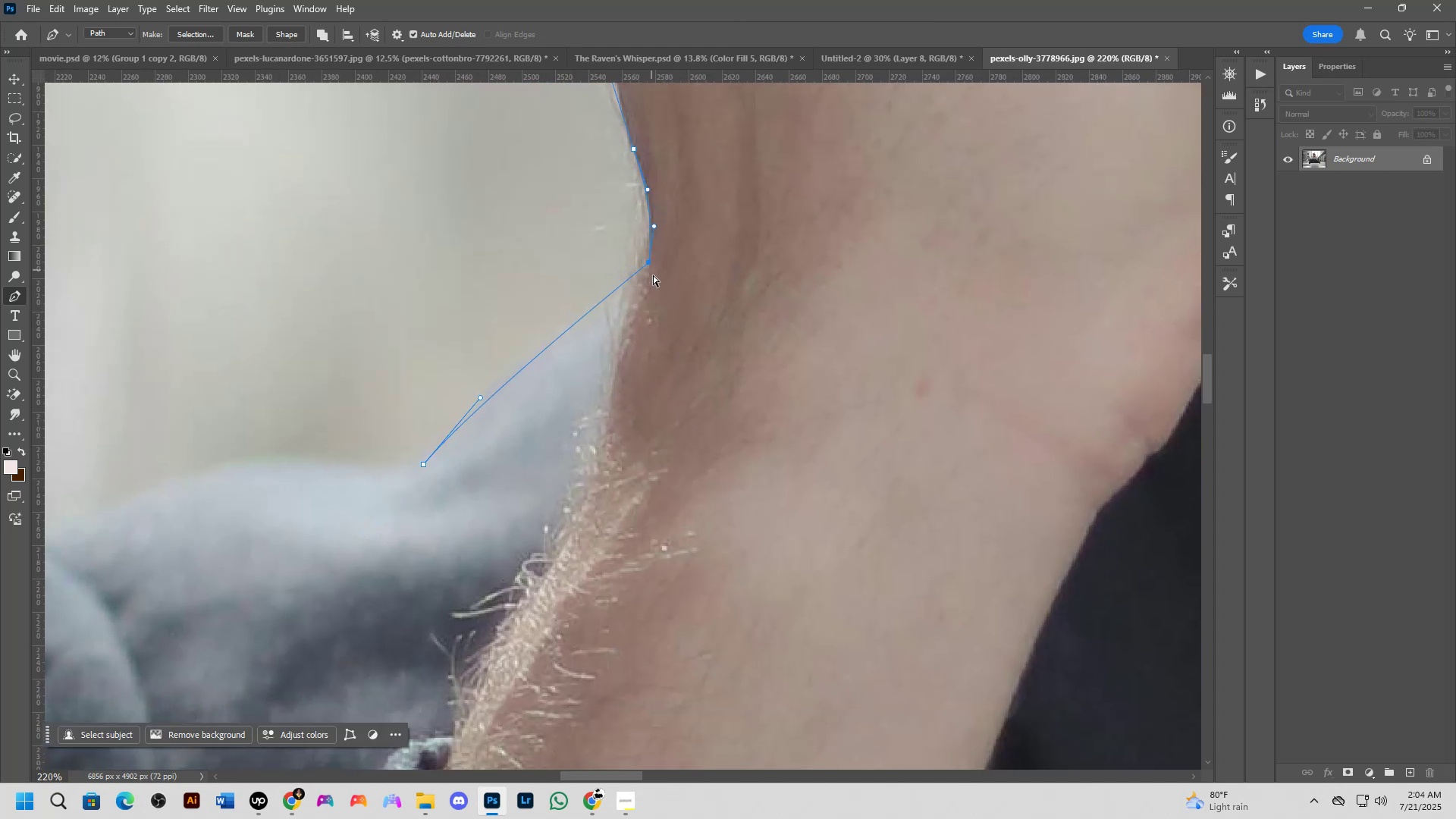 
hold_key(key=Space, duration=0.65)
 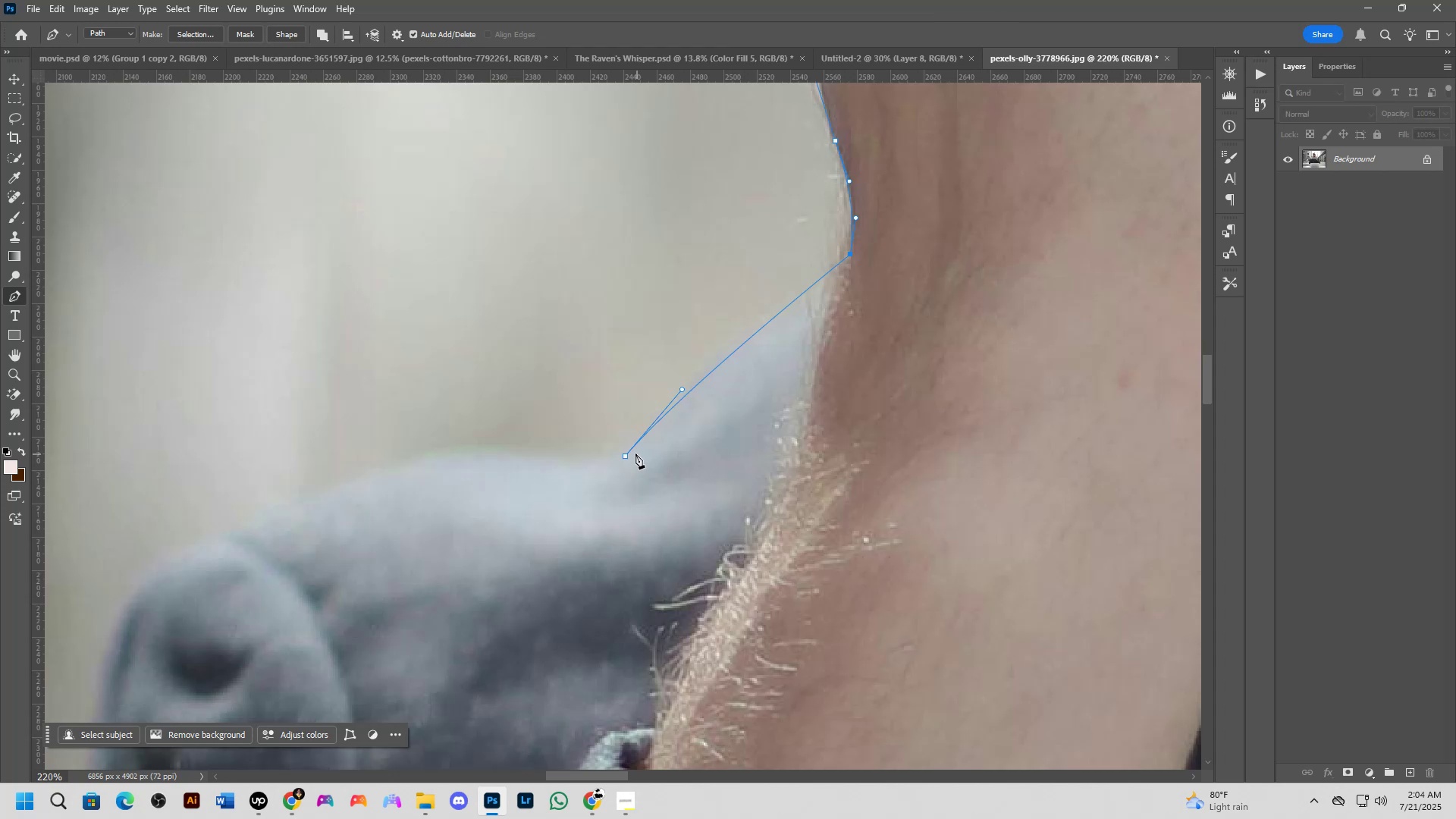 
left_click_drag(start_coordinate=[652, 366], to_coordinate=[854, 358])
 